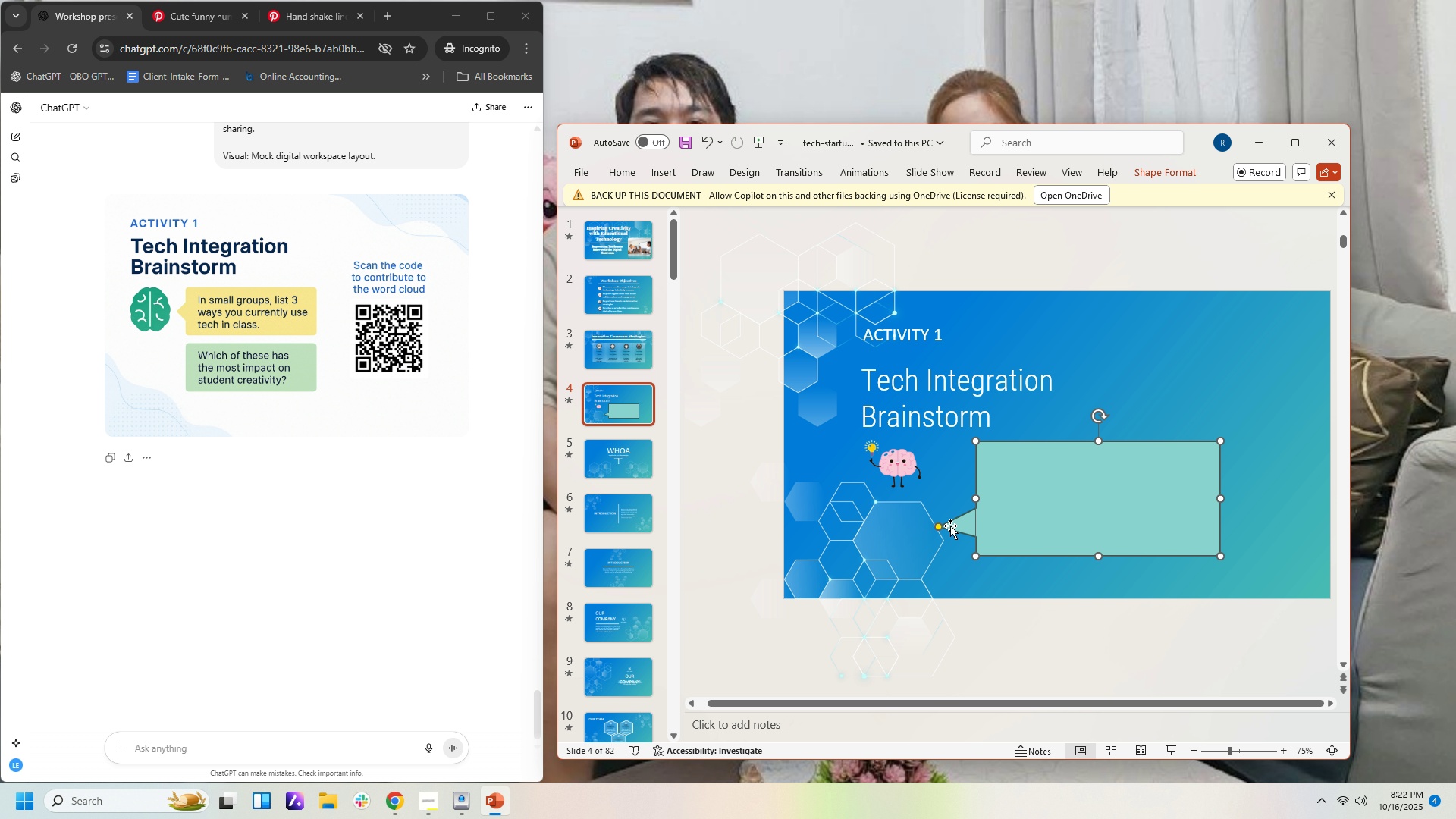 
left_click_drag(start_coordinate=[940, 526], to_coordinate=[933, 472])
 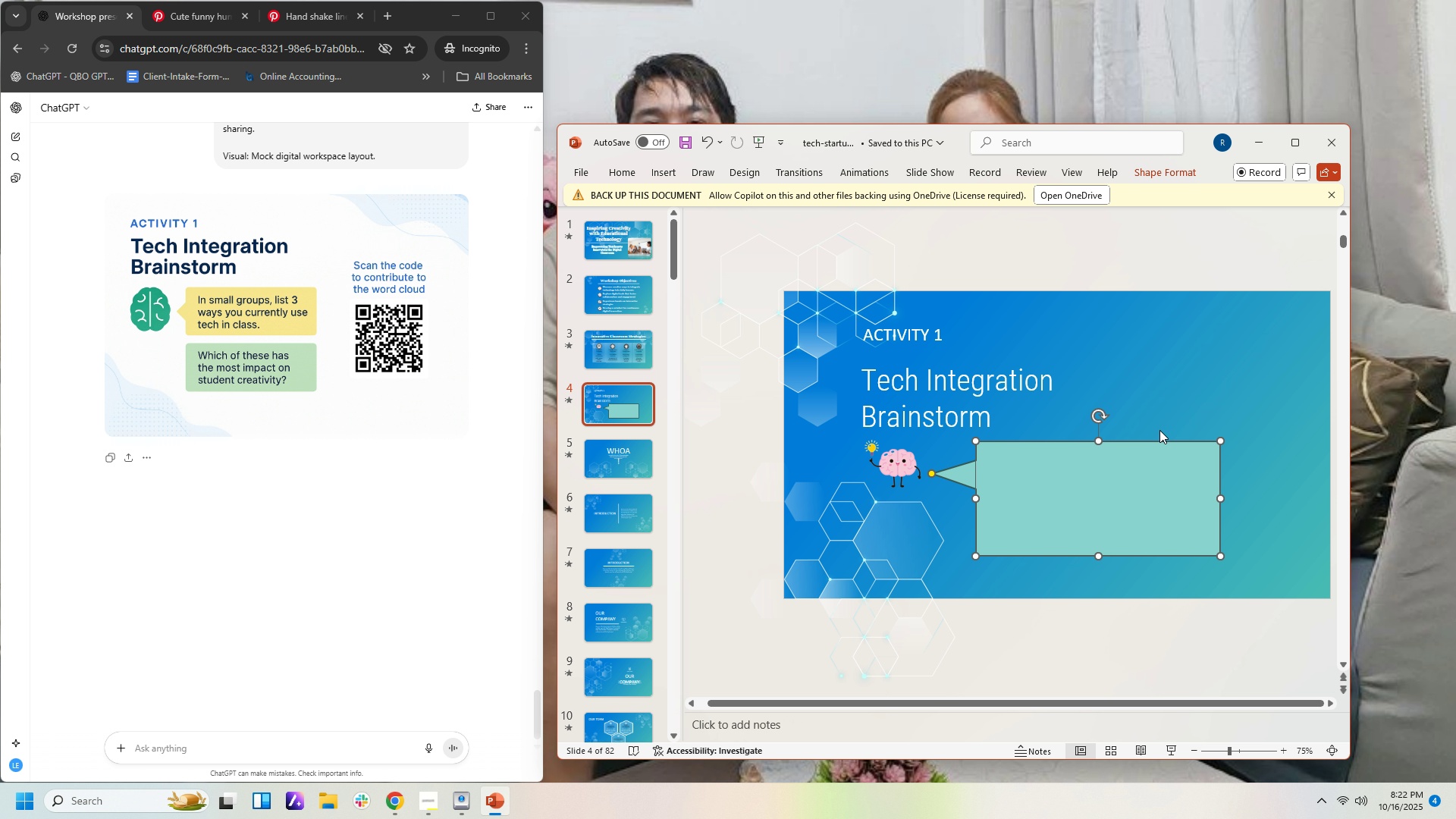 
left_click([1159, 429])
 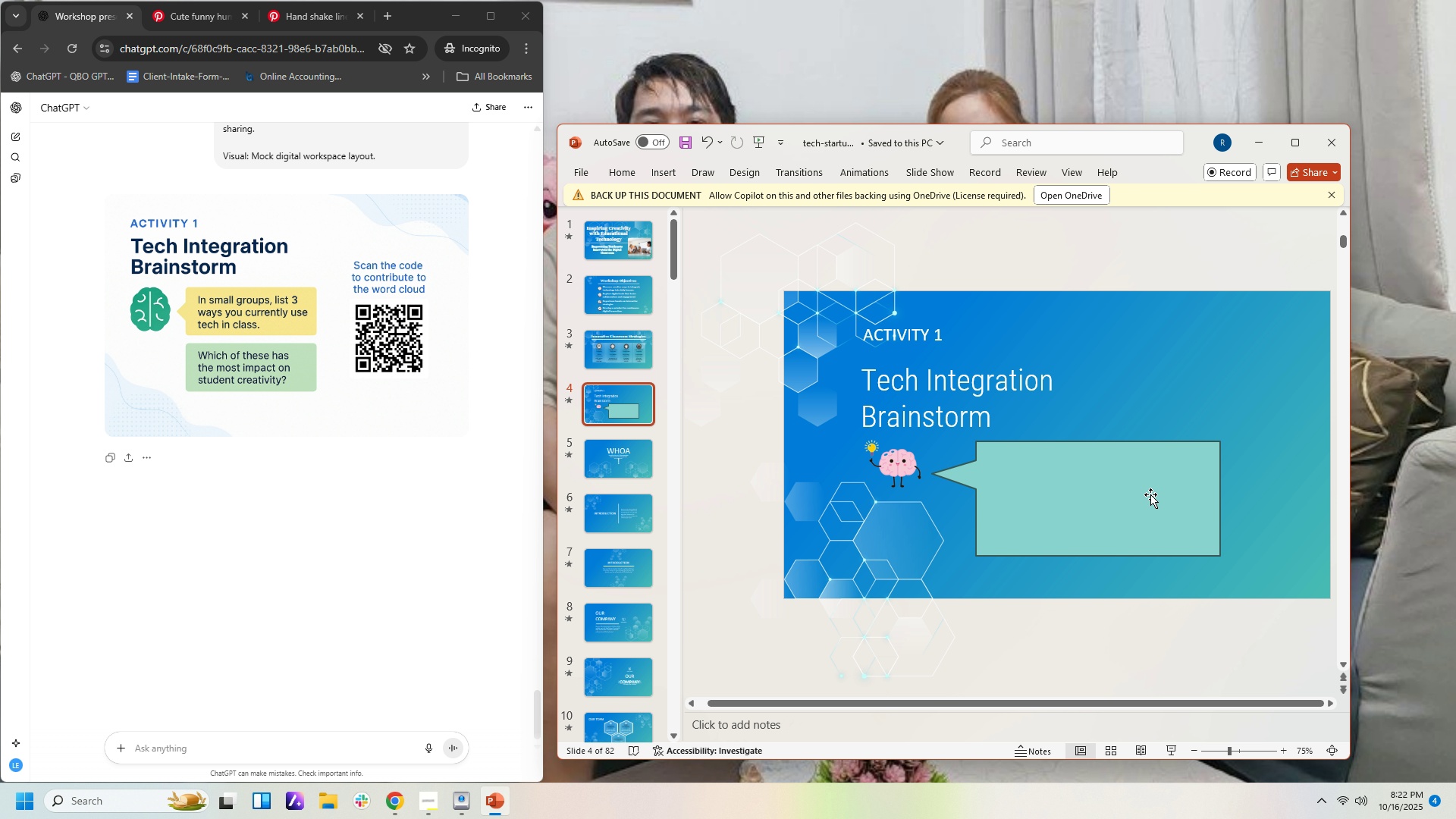 
left_click([1095, 497])
 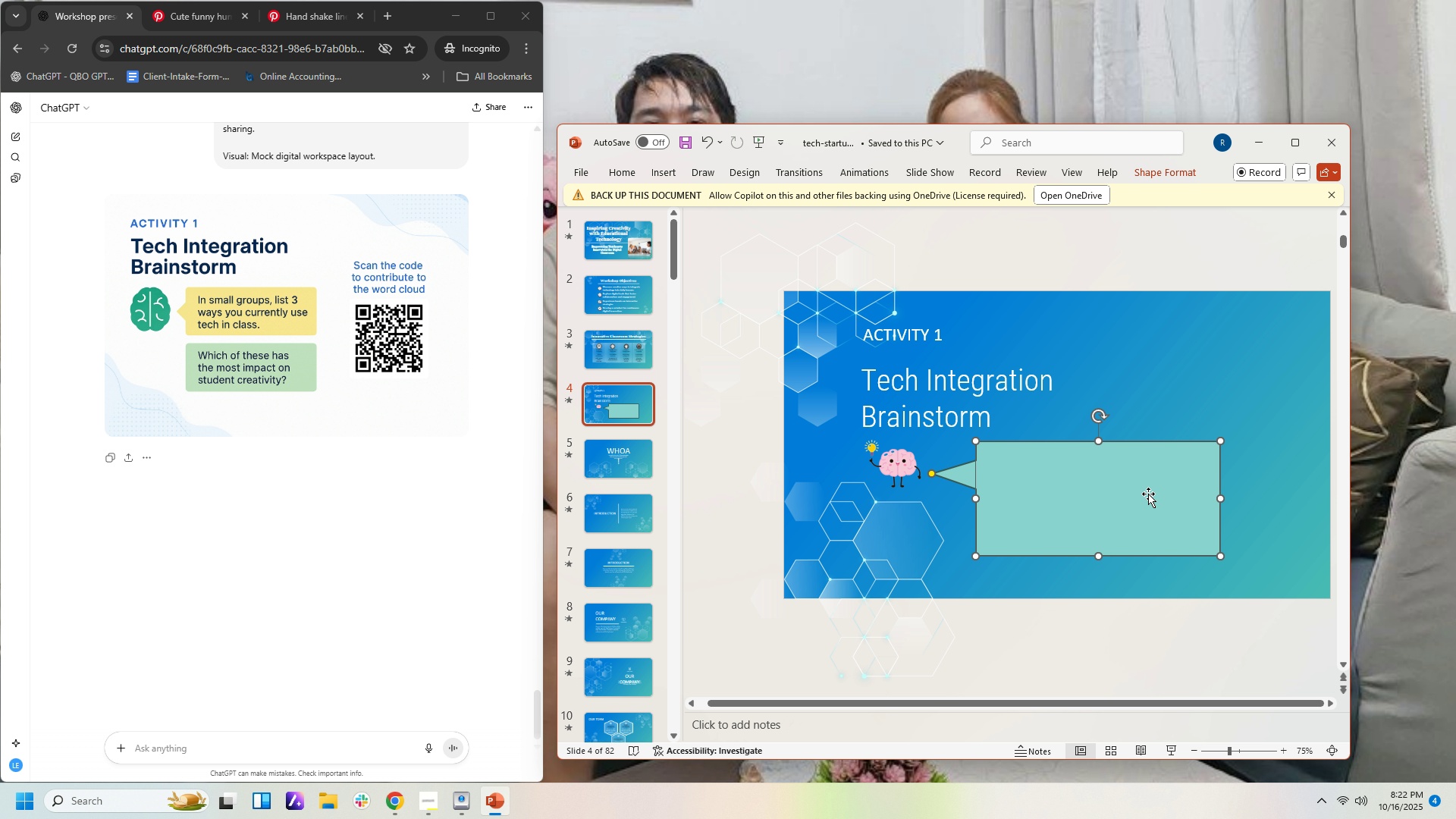 
double_click([1149, 497])
 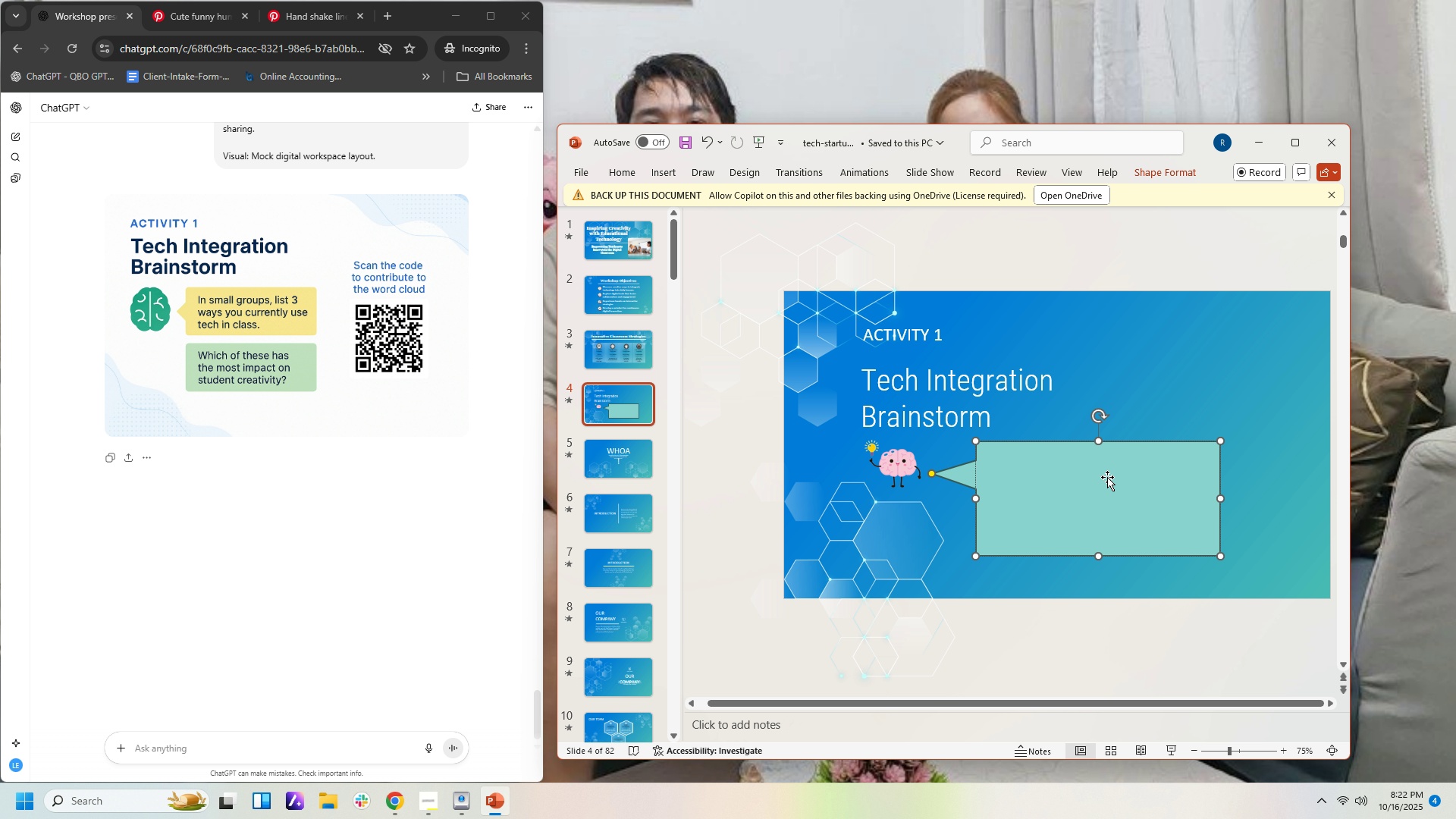 
type(In )
 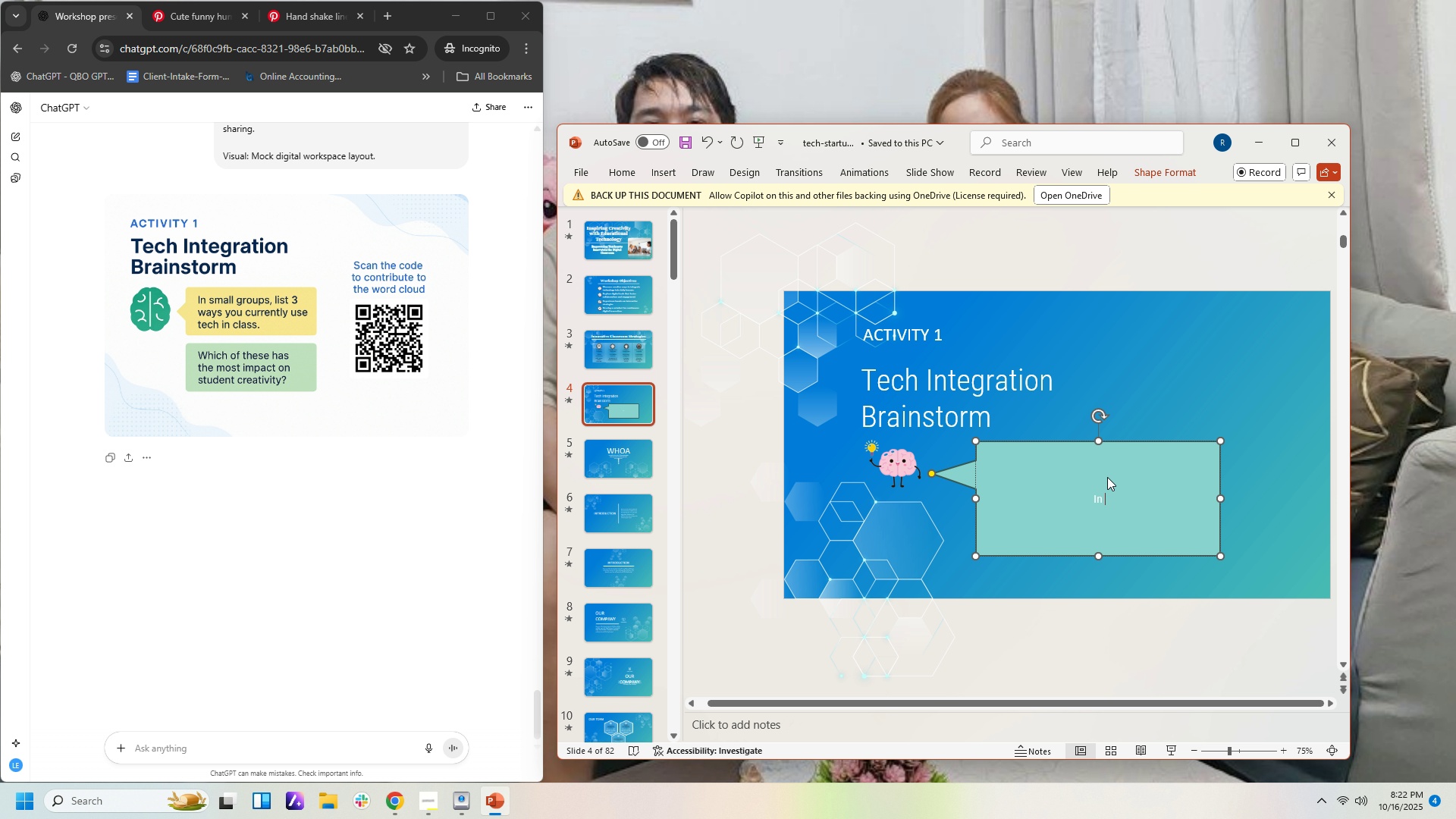 
wait(5.06)
 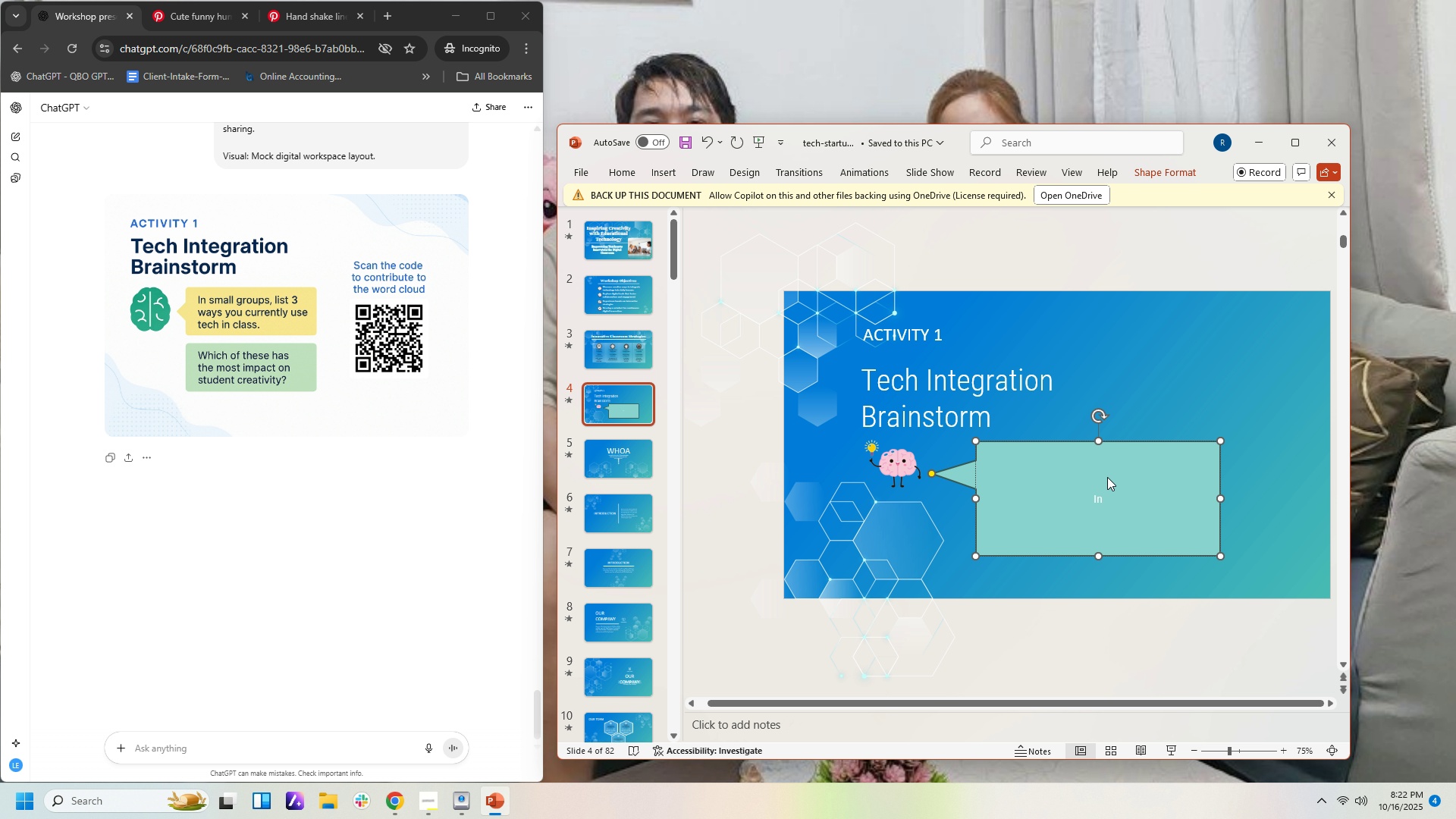 
type(snall group)
key(Backspace)
key(Backspace)
key(Backspace)
key(Backspace)
key(Backspace)
key(Backspace)
key(Backspace)
key(Backspace)
key(Backspace)
key(Backspace)
type(mall group )
key(Backspace)
type(s.)
key(Backspace)
type(, list 3 ways you currently use tech in class.)
 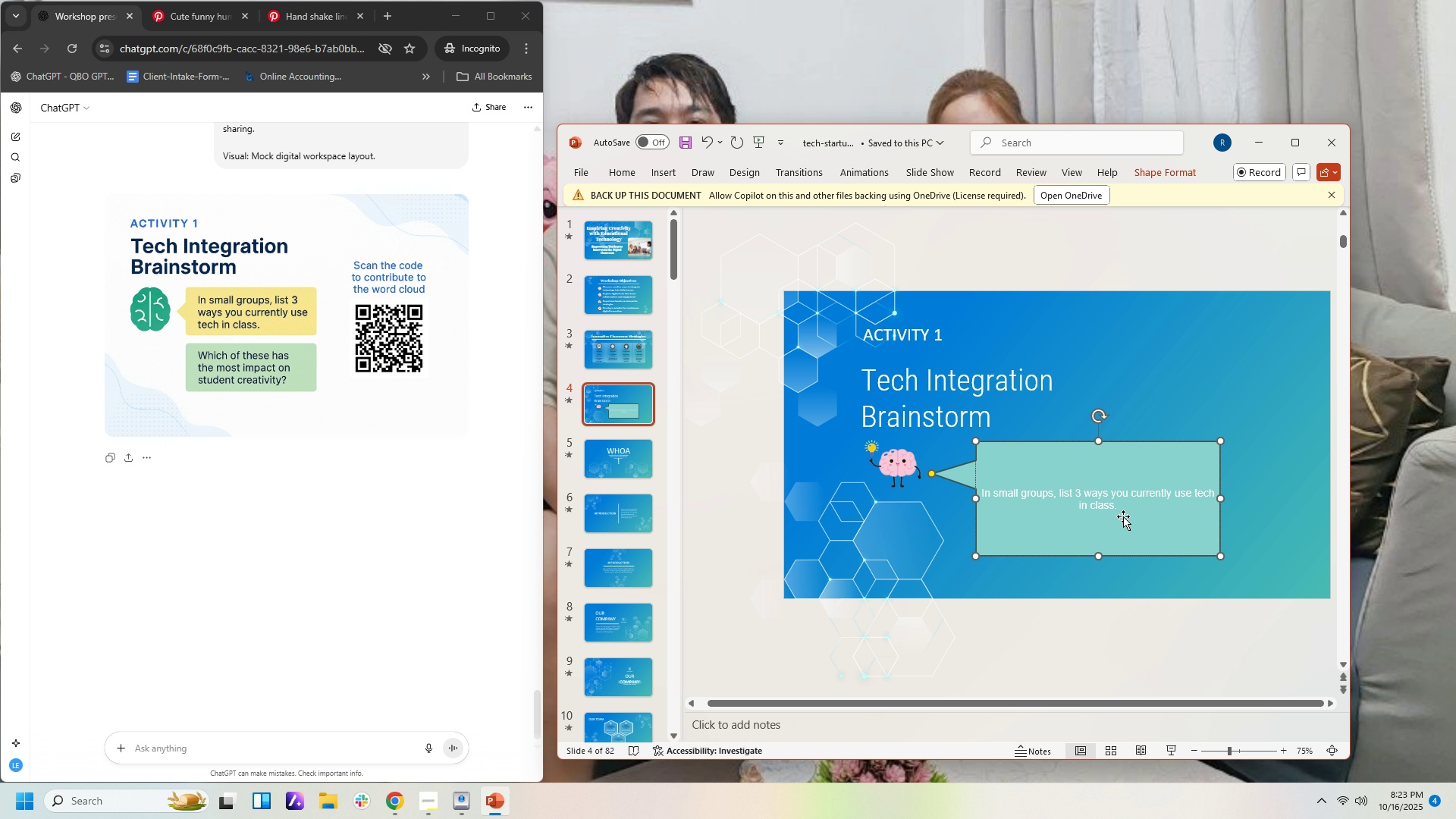 
left_click_drag(start_coordinate=[1123, 500], to_coordinate=[973, 482])
 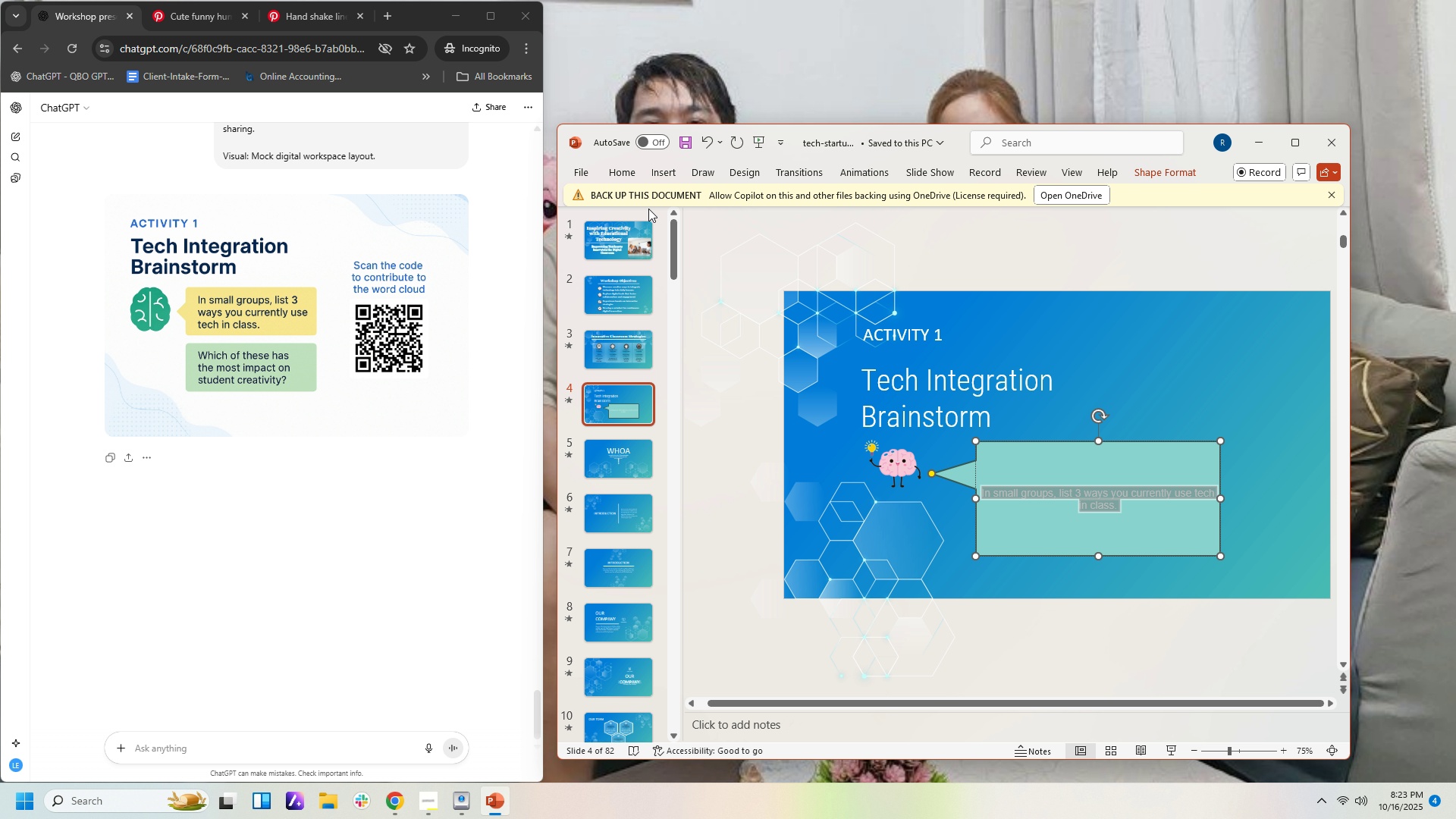 
left_click([630, 170])
 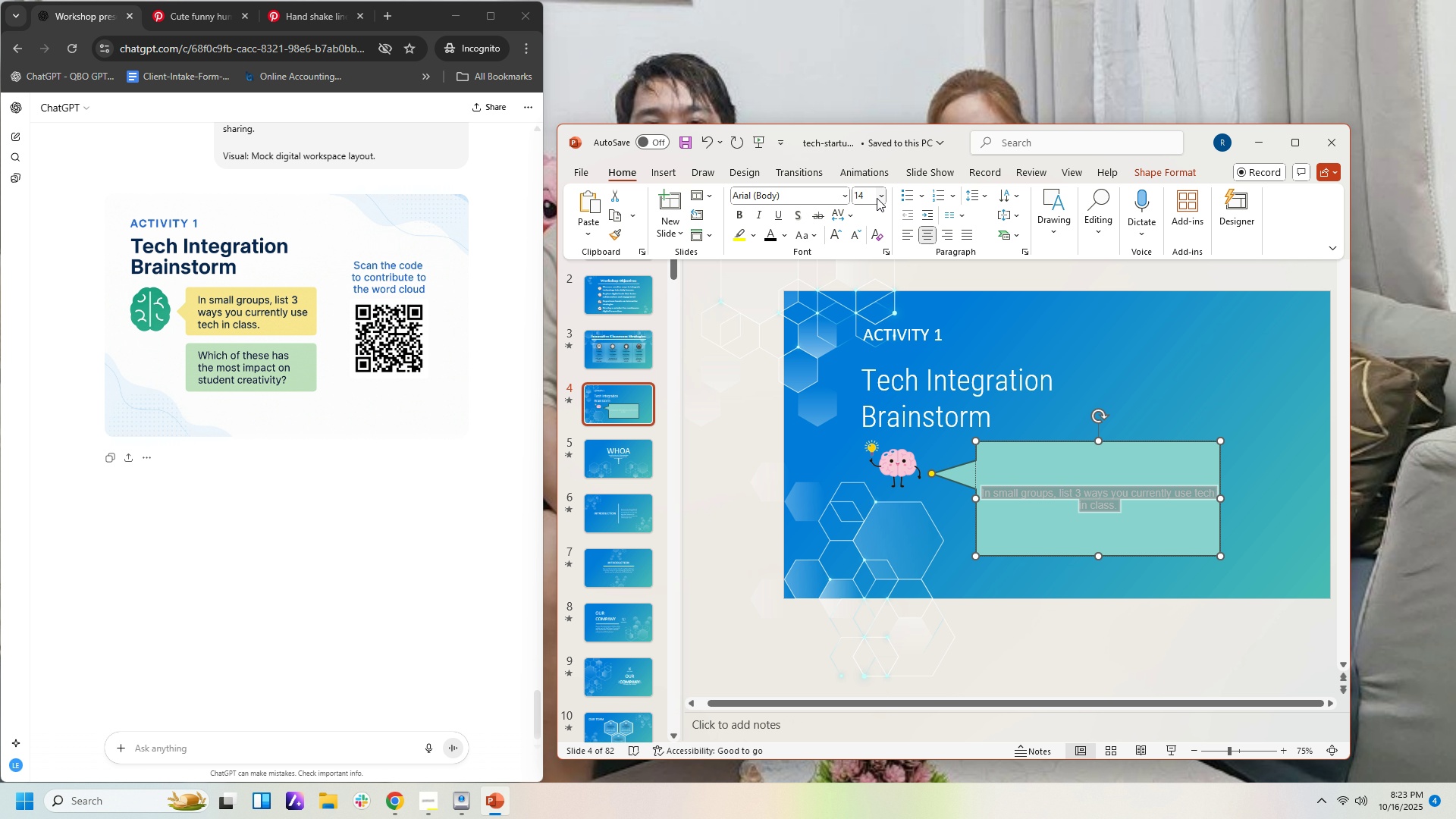 
left_click([877, 197])
 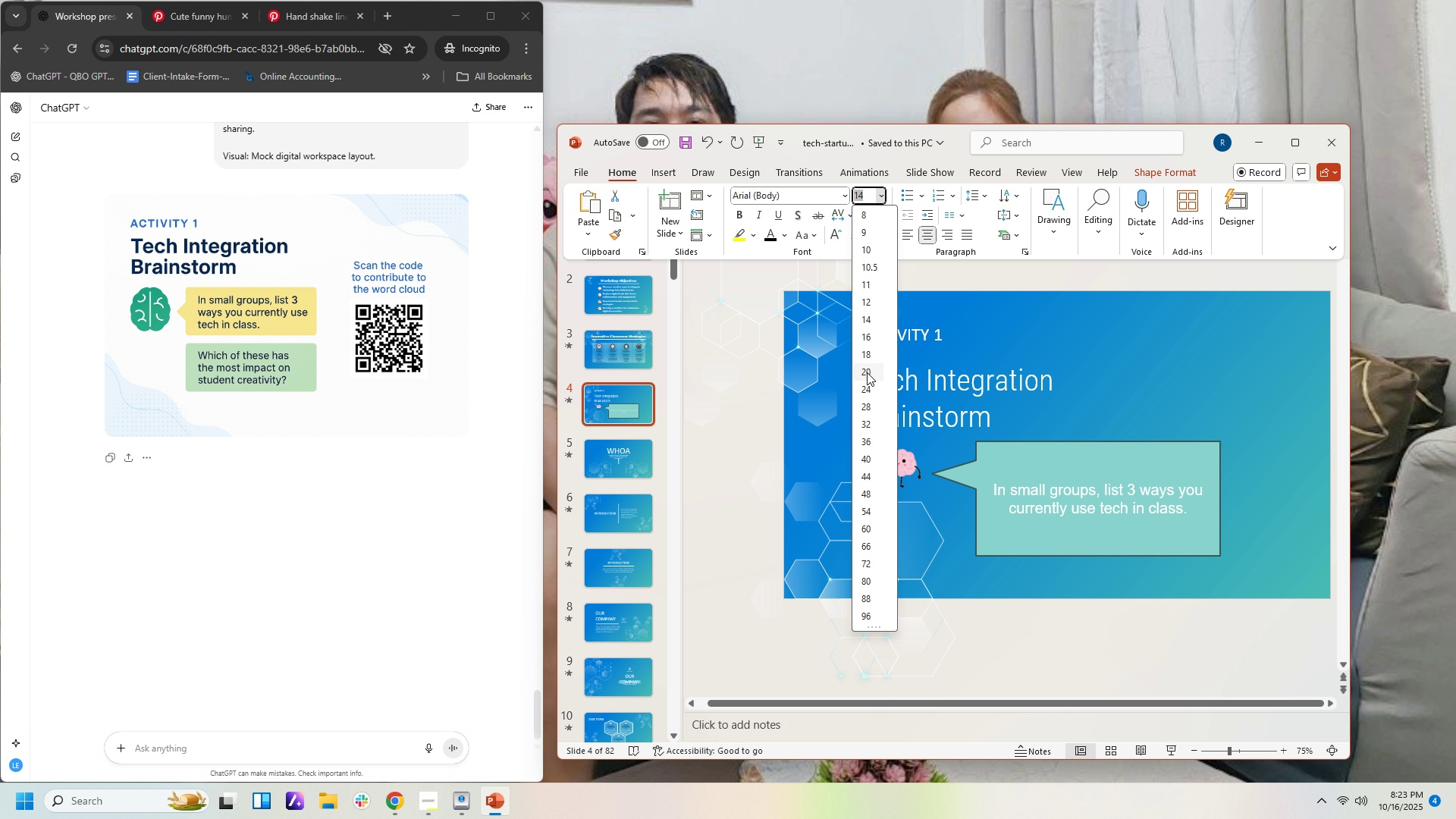 
left_click([867, 372])
 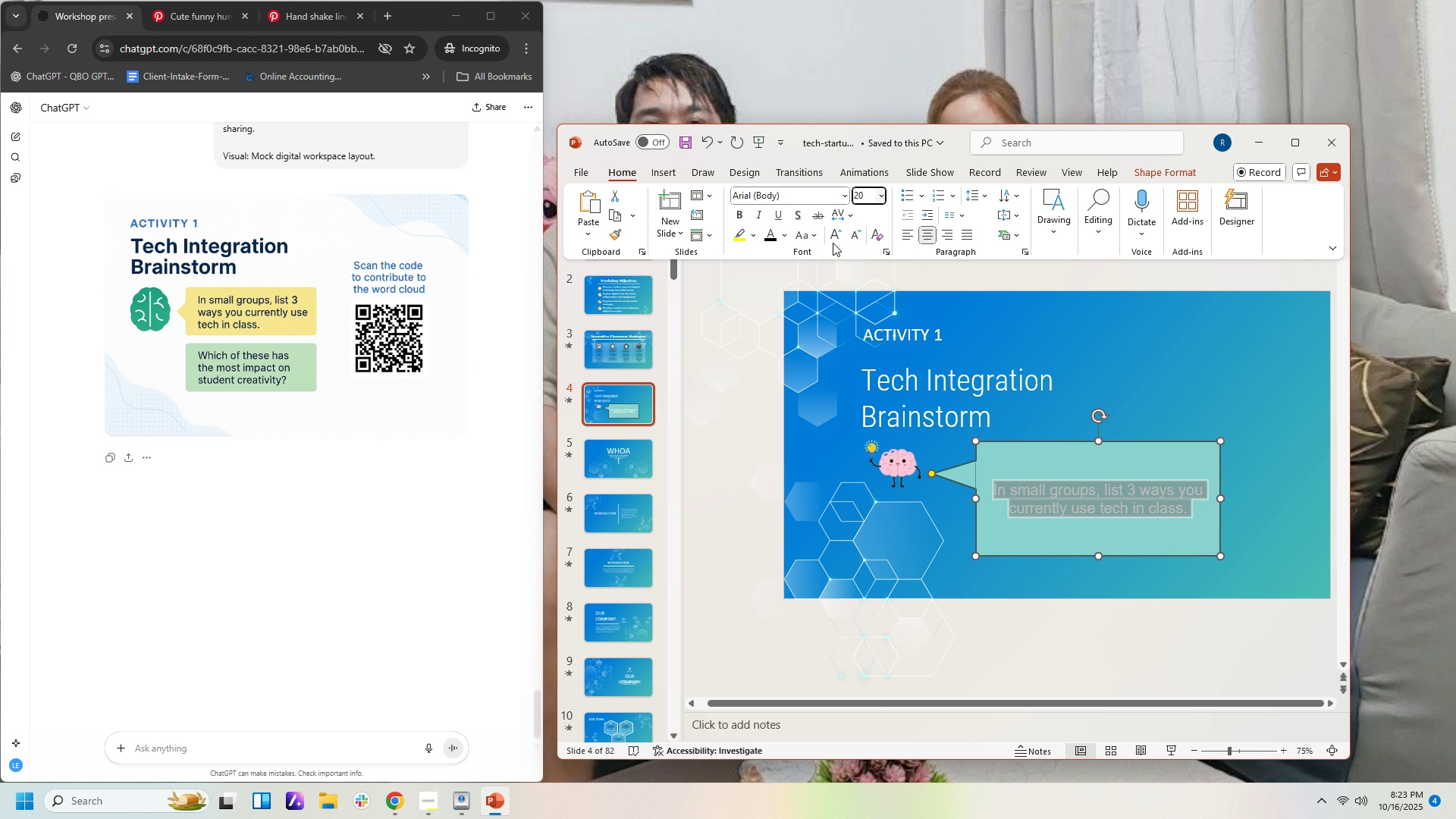 
mouse_move([852, 209])
 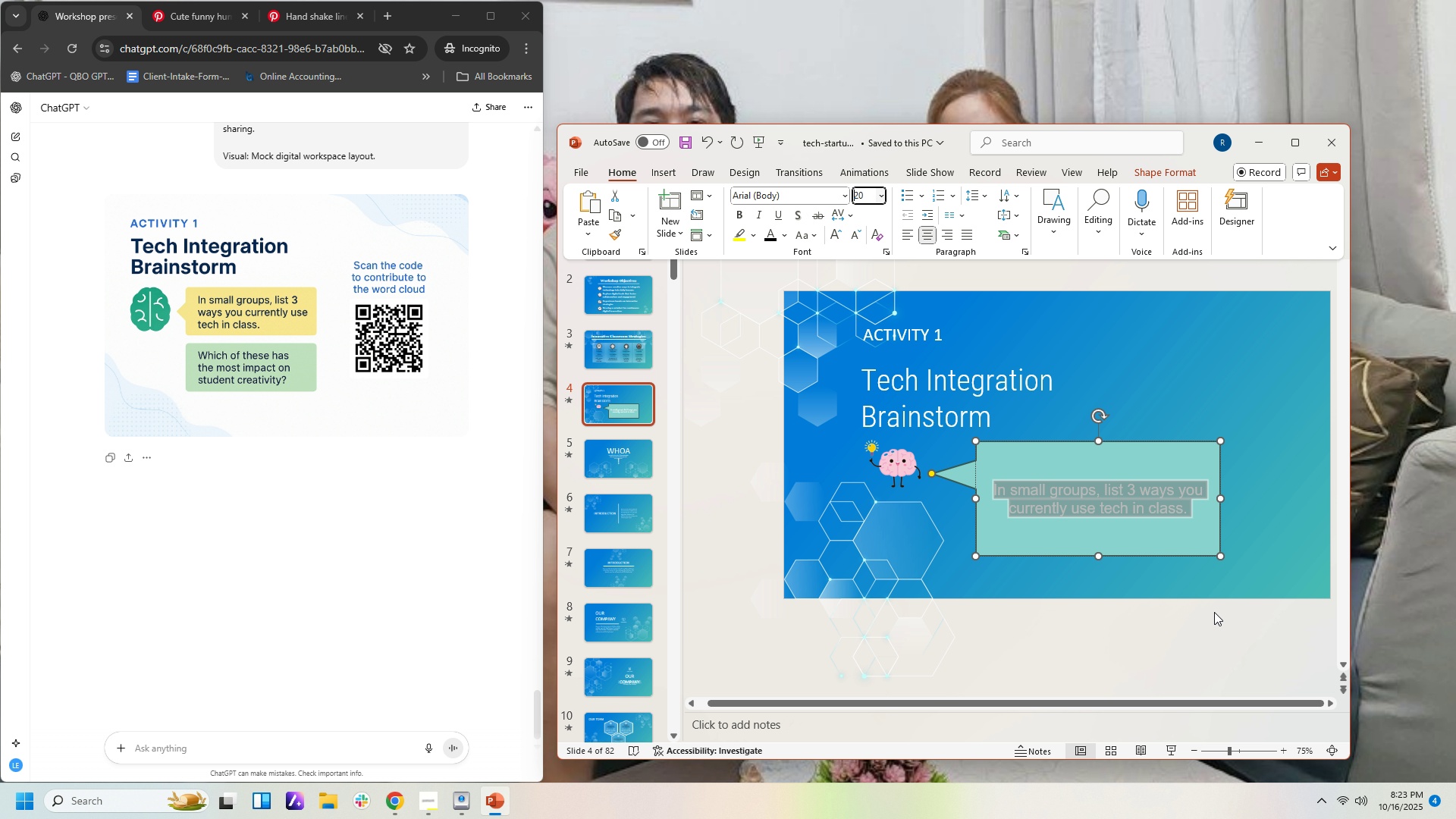 
left_click([1214, 612])
 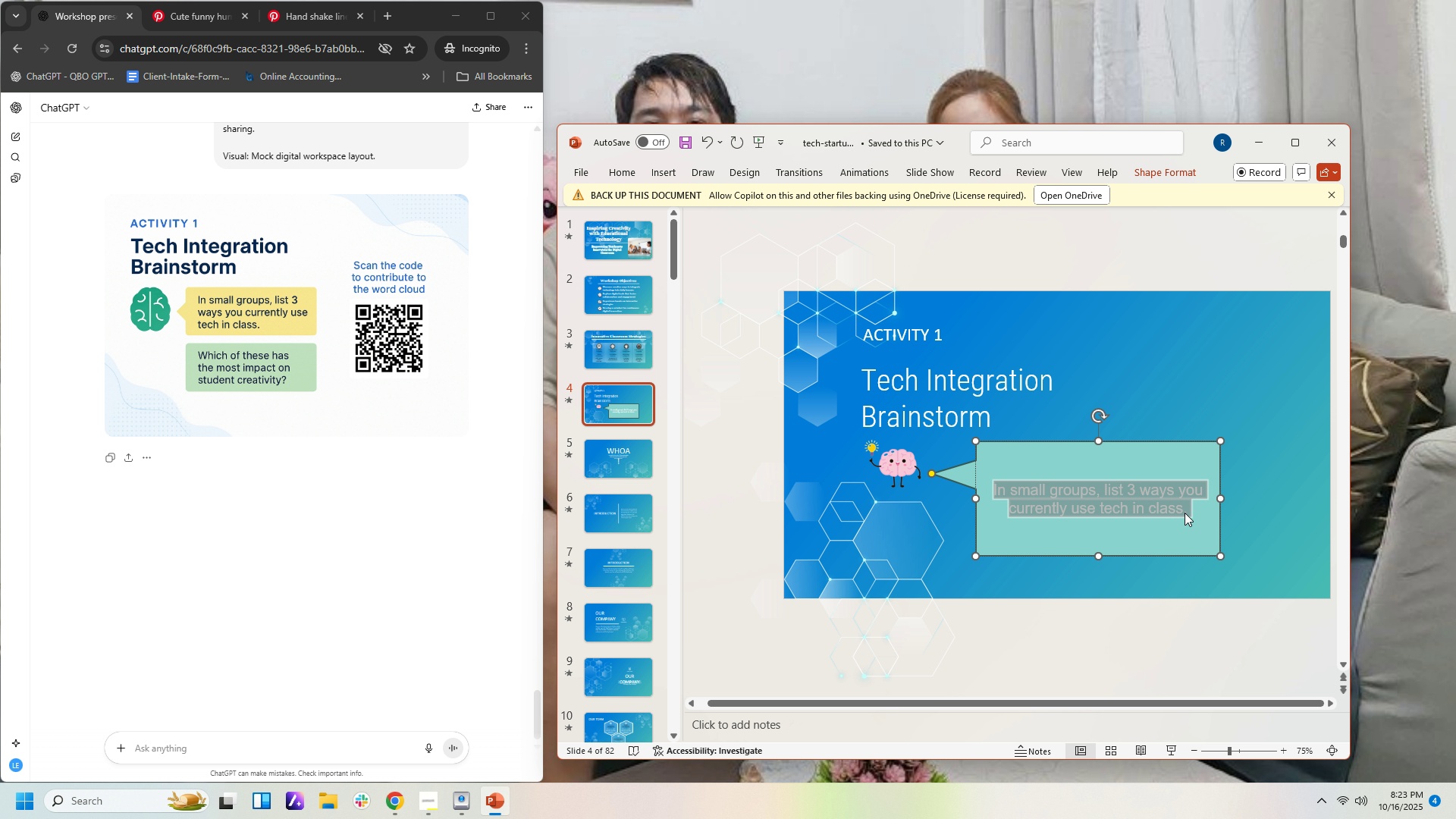 
left_click([1185, 513])
 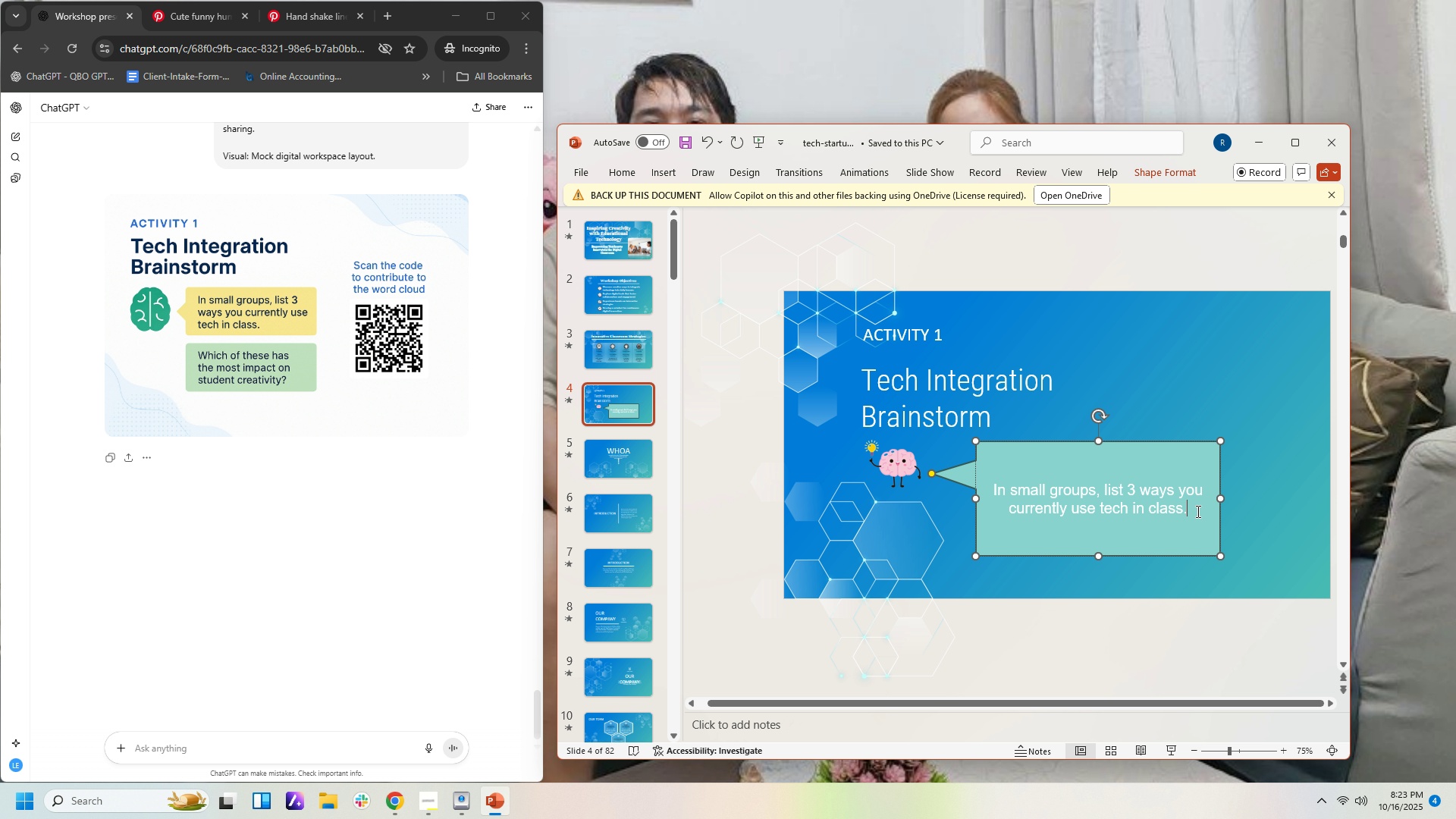 
left_click([1159, 510])
 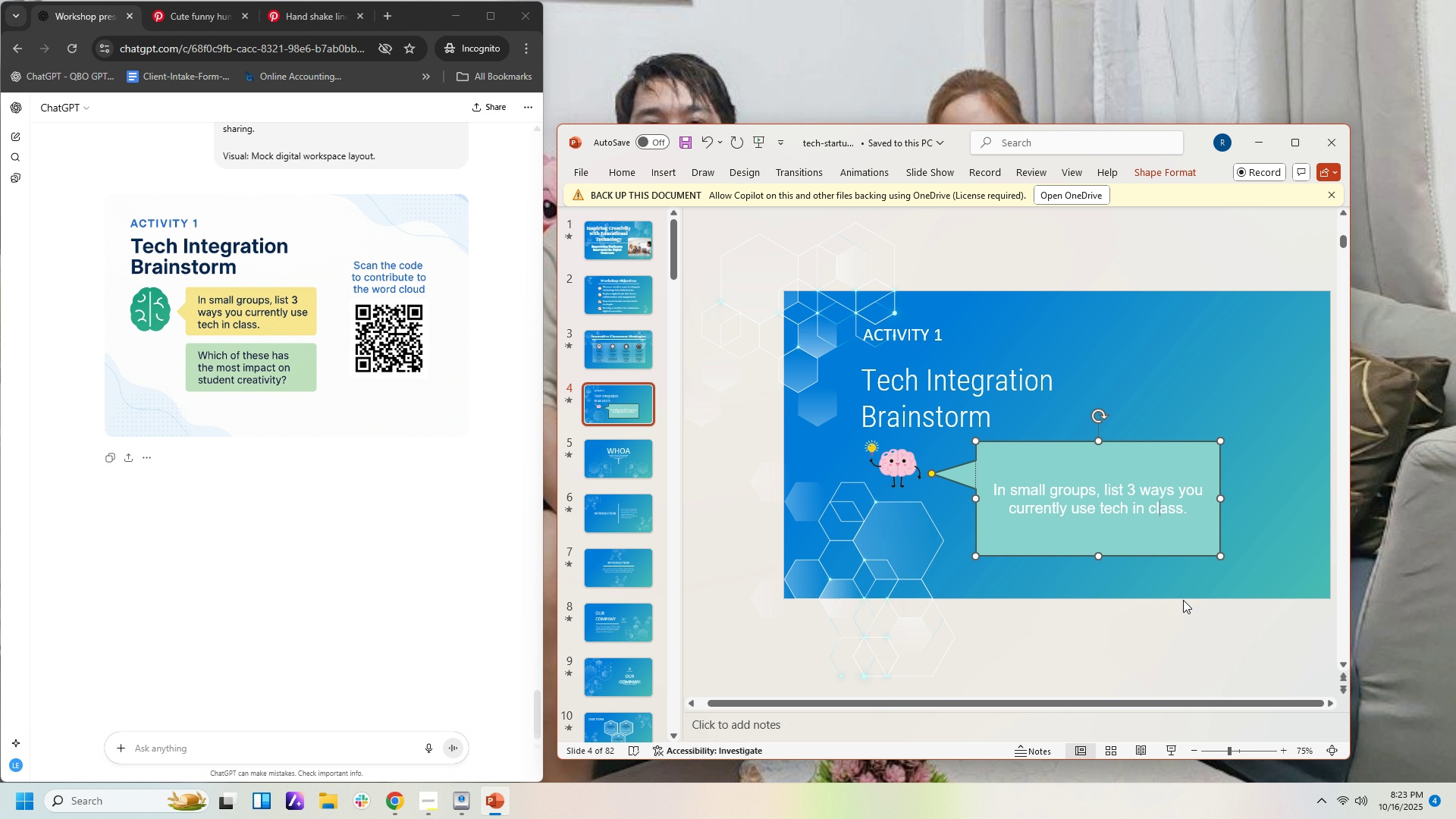 
left_click([1183, 600])
 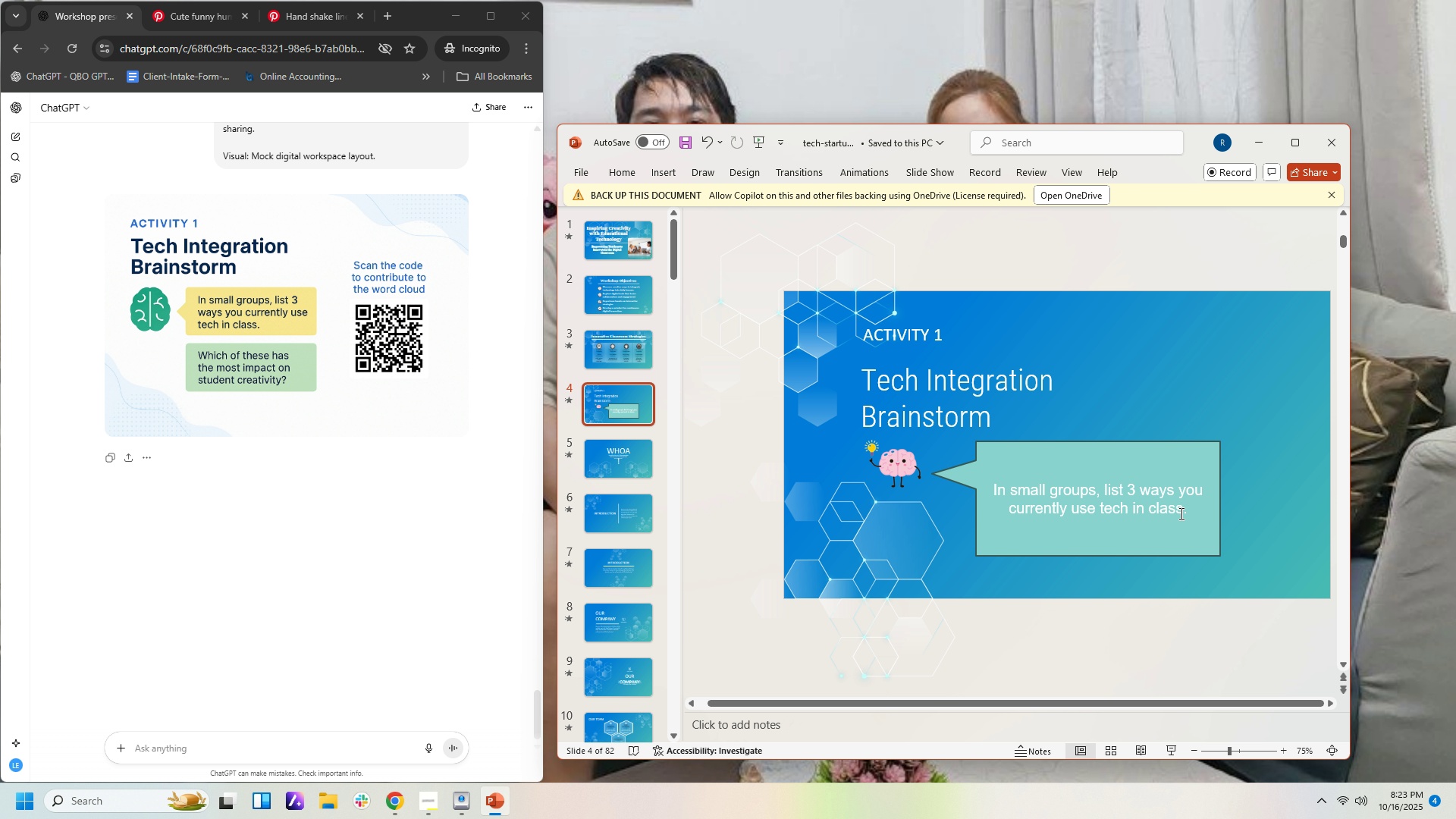 
left_click([1180, 513])
 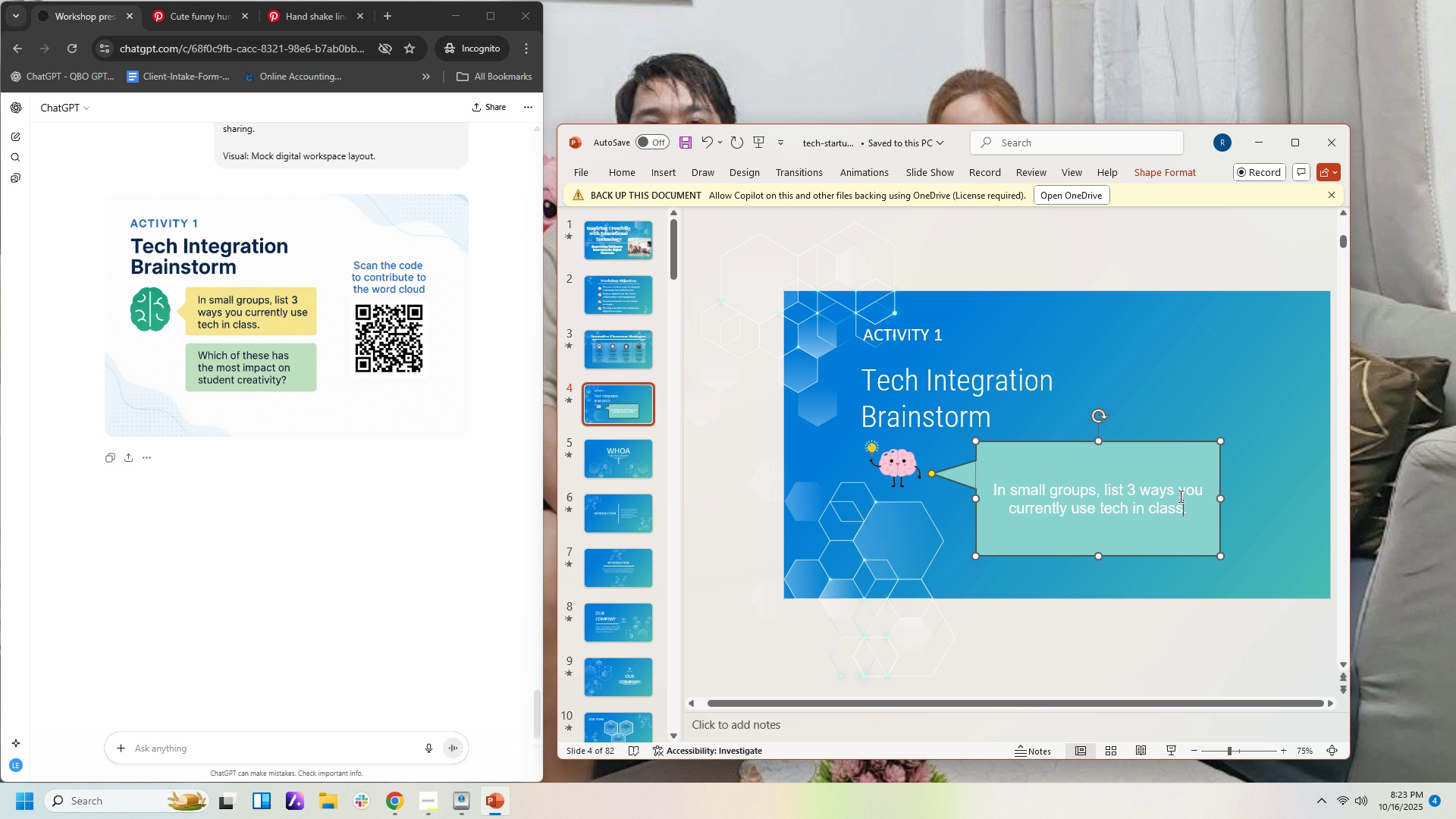 
left_click([1179, 496])
 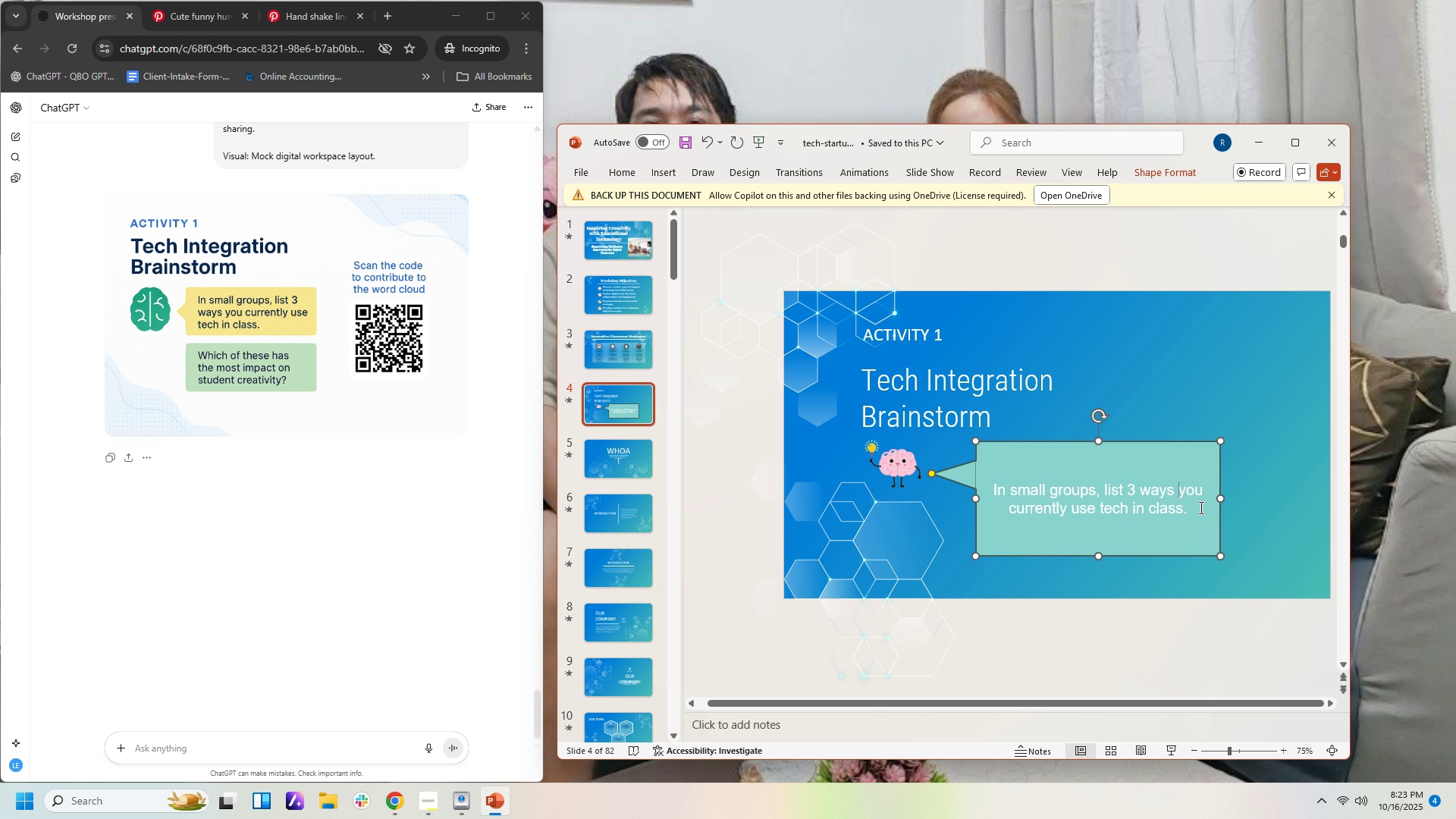 
left_click_drag(start_coordinate=[1200, 507], to_coordinate=[989, 479])
 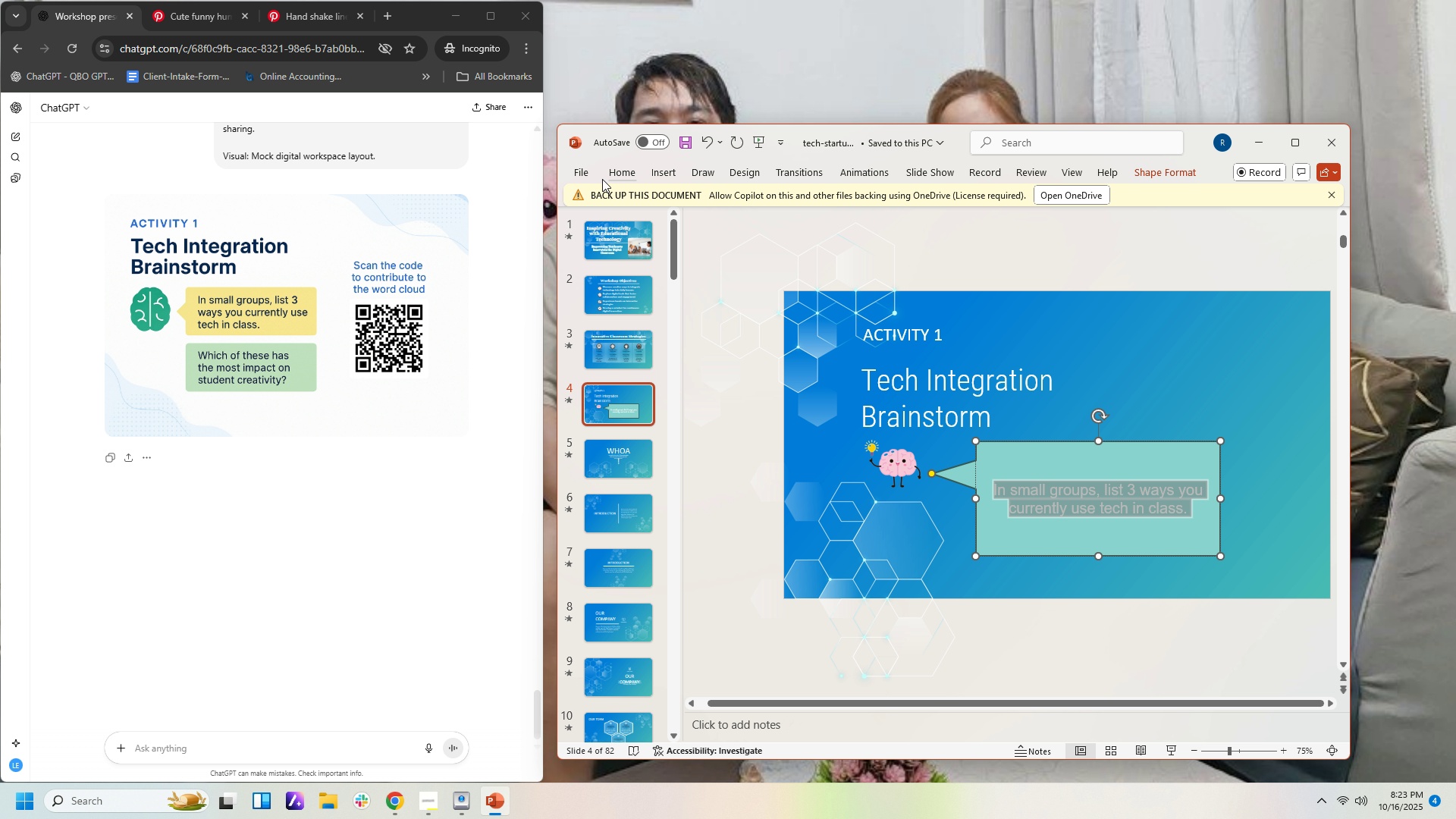 
left_click([613, 174])
 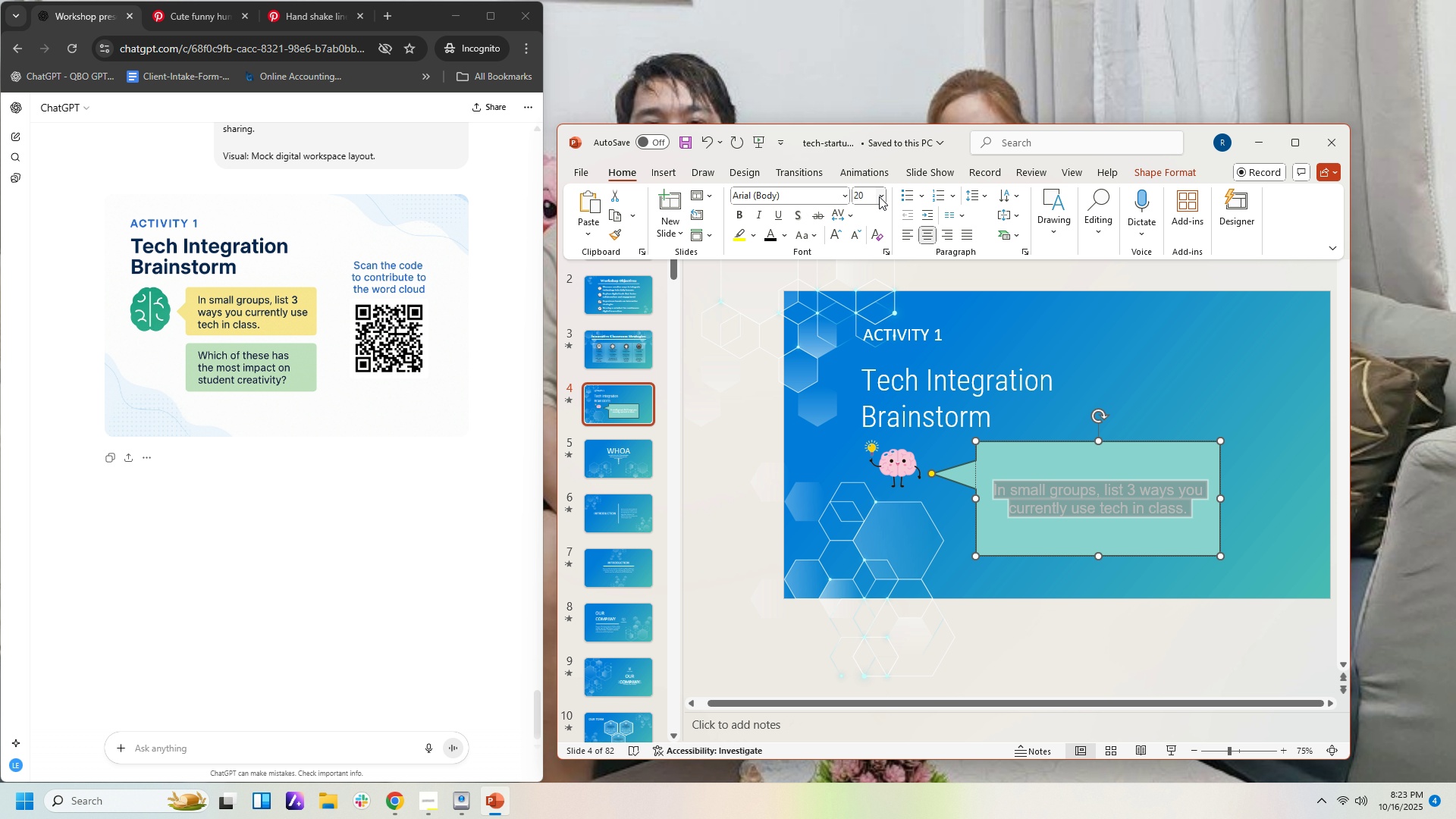 
left_click([879, 196])
 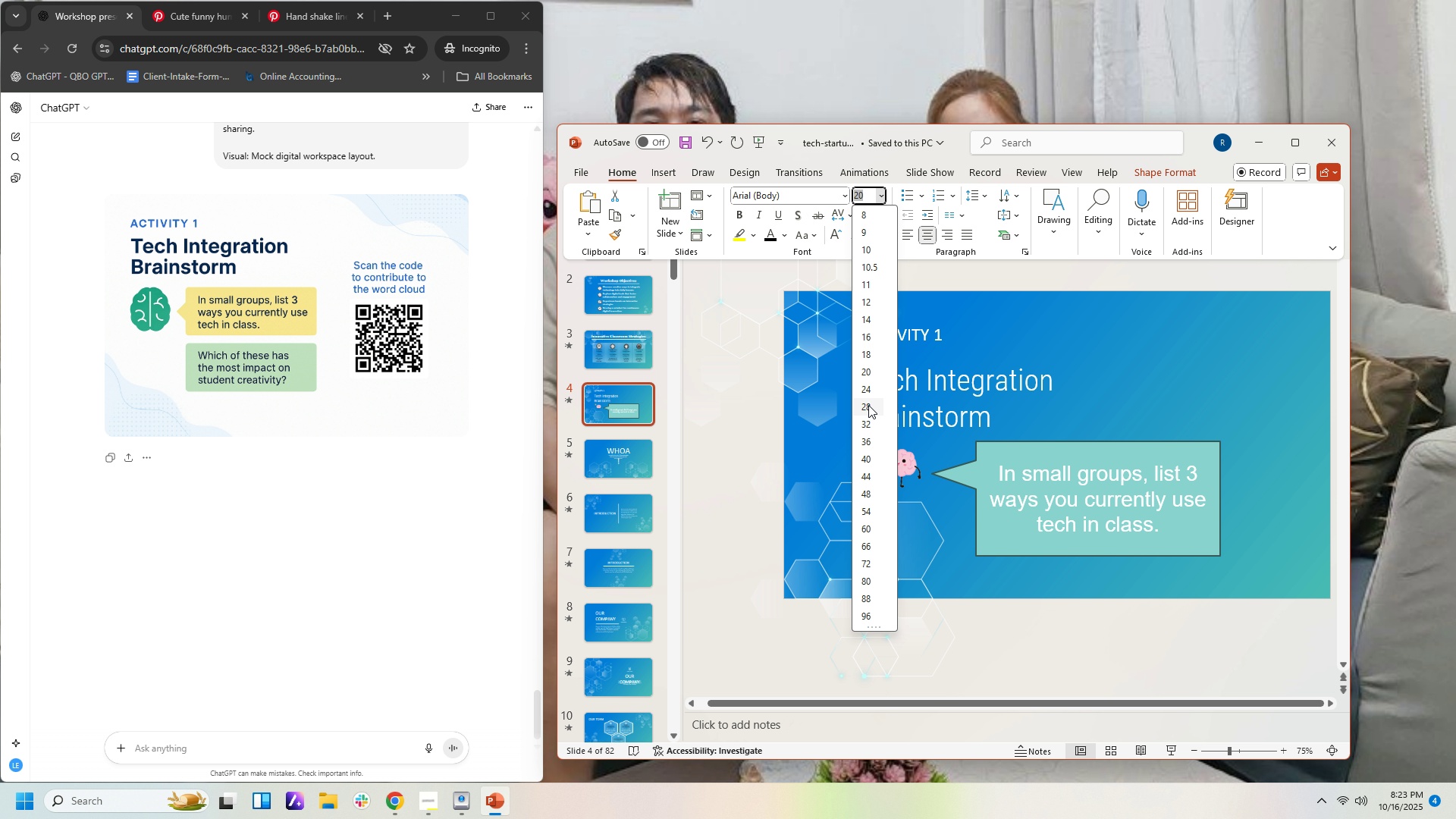 
left_click([868, 405])
 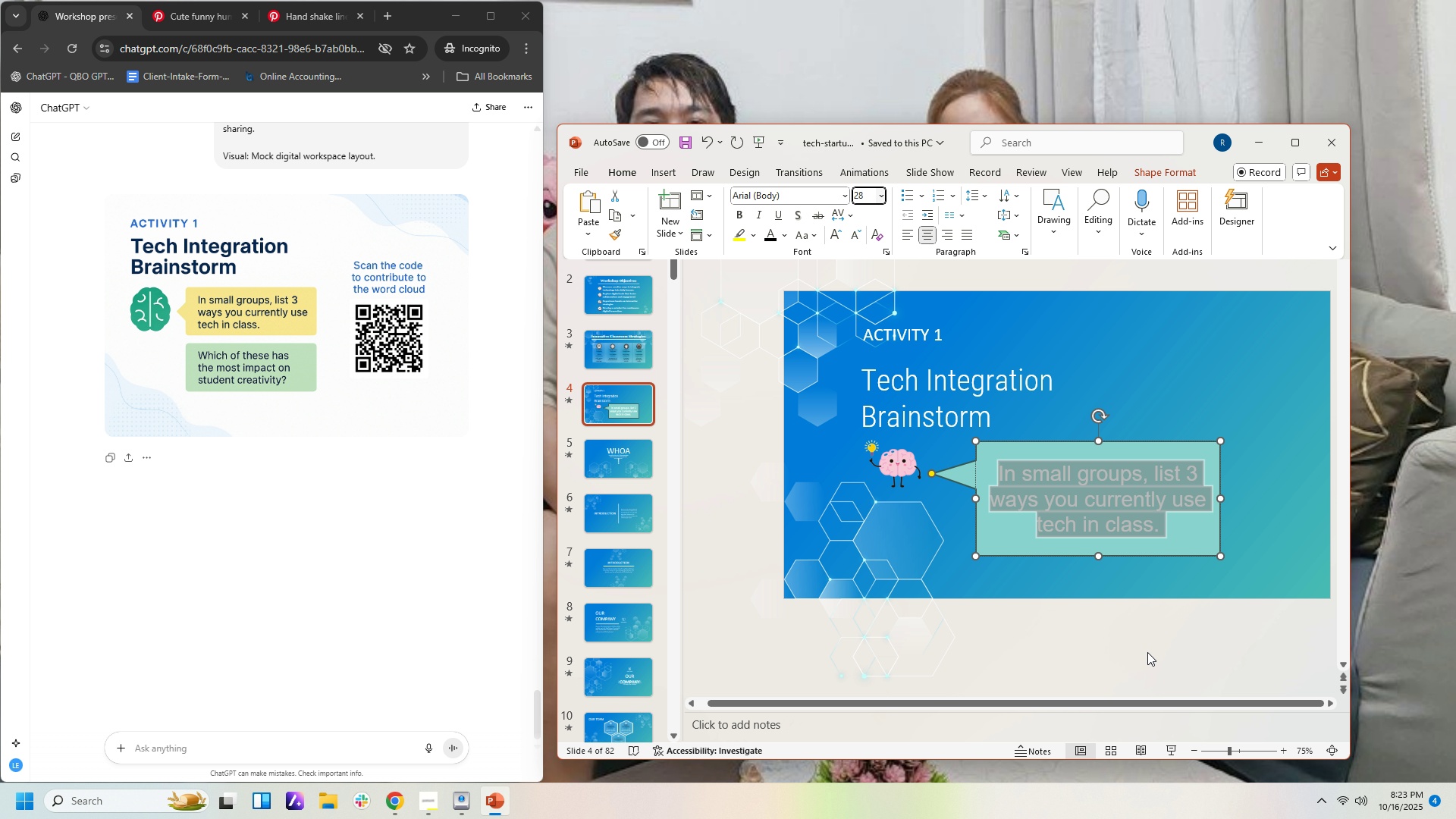 
left_click([1147, 652])
 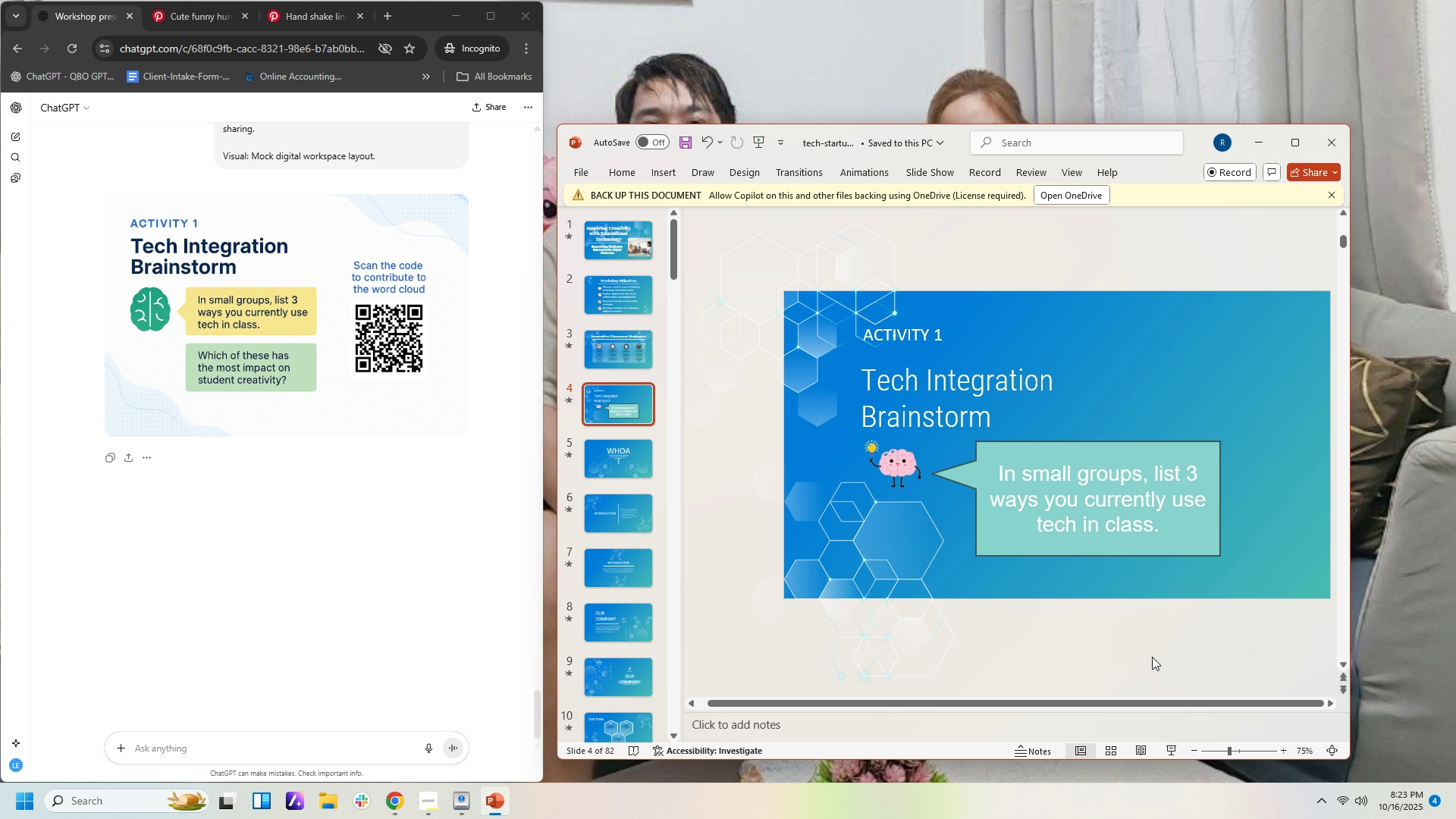 
left_click([1152, 657])
 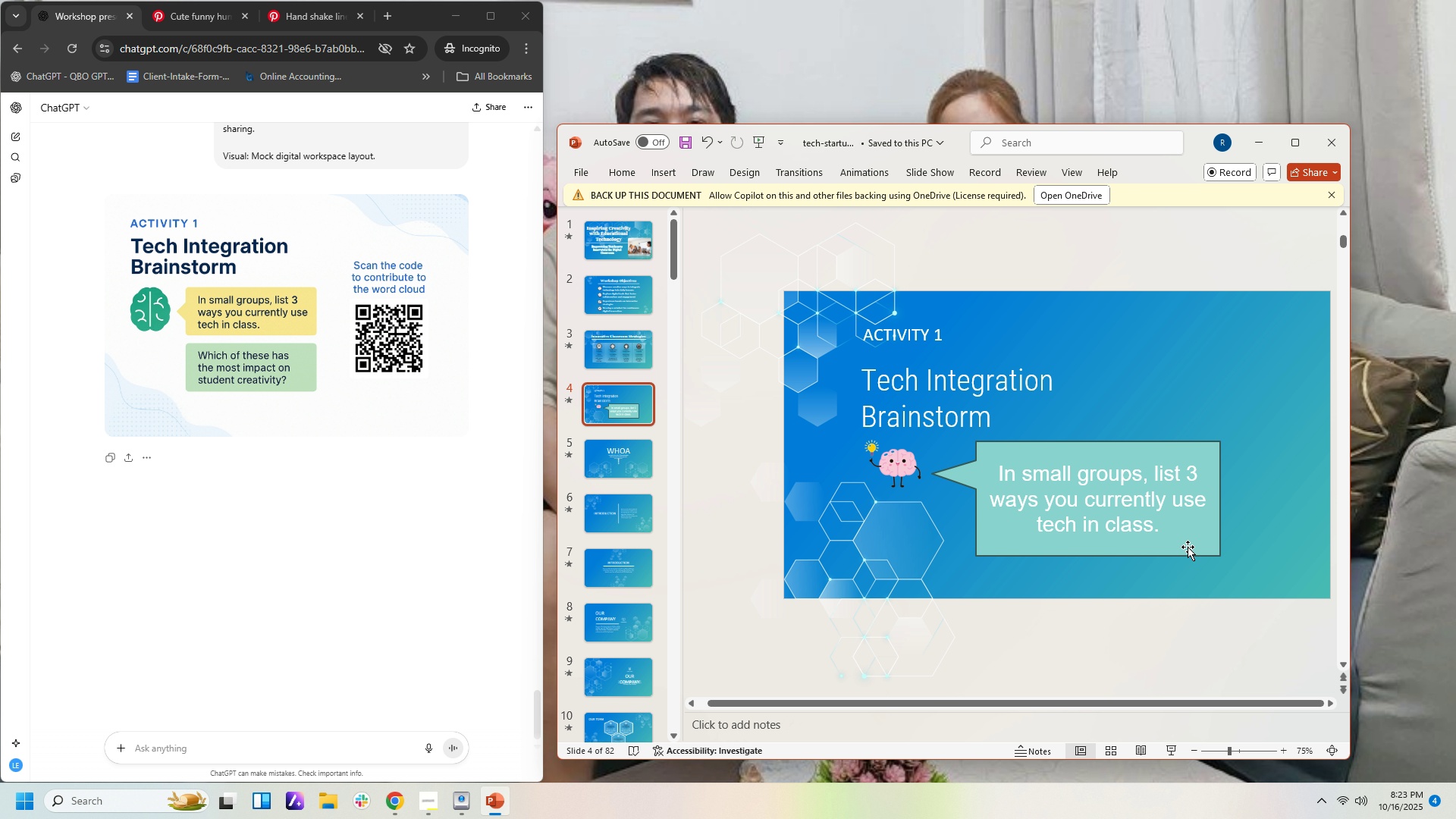 
left_click([1189, 553])
 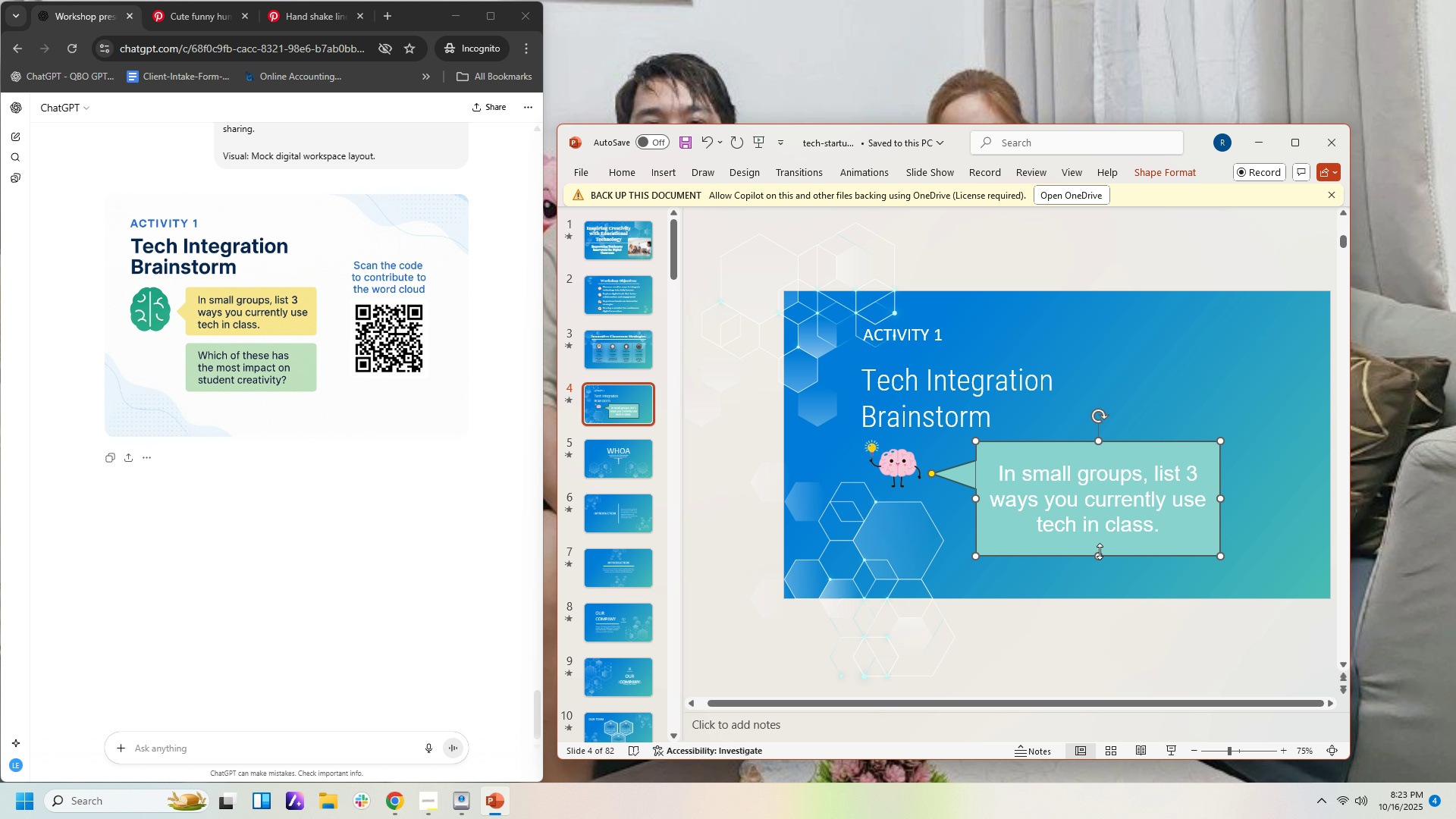 
left_click_drag(start_coordinate=[1100, 551], to_coordinate=[1100, 530])
 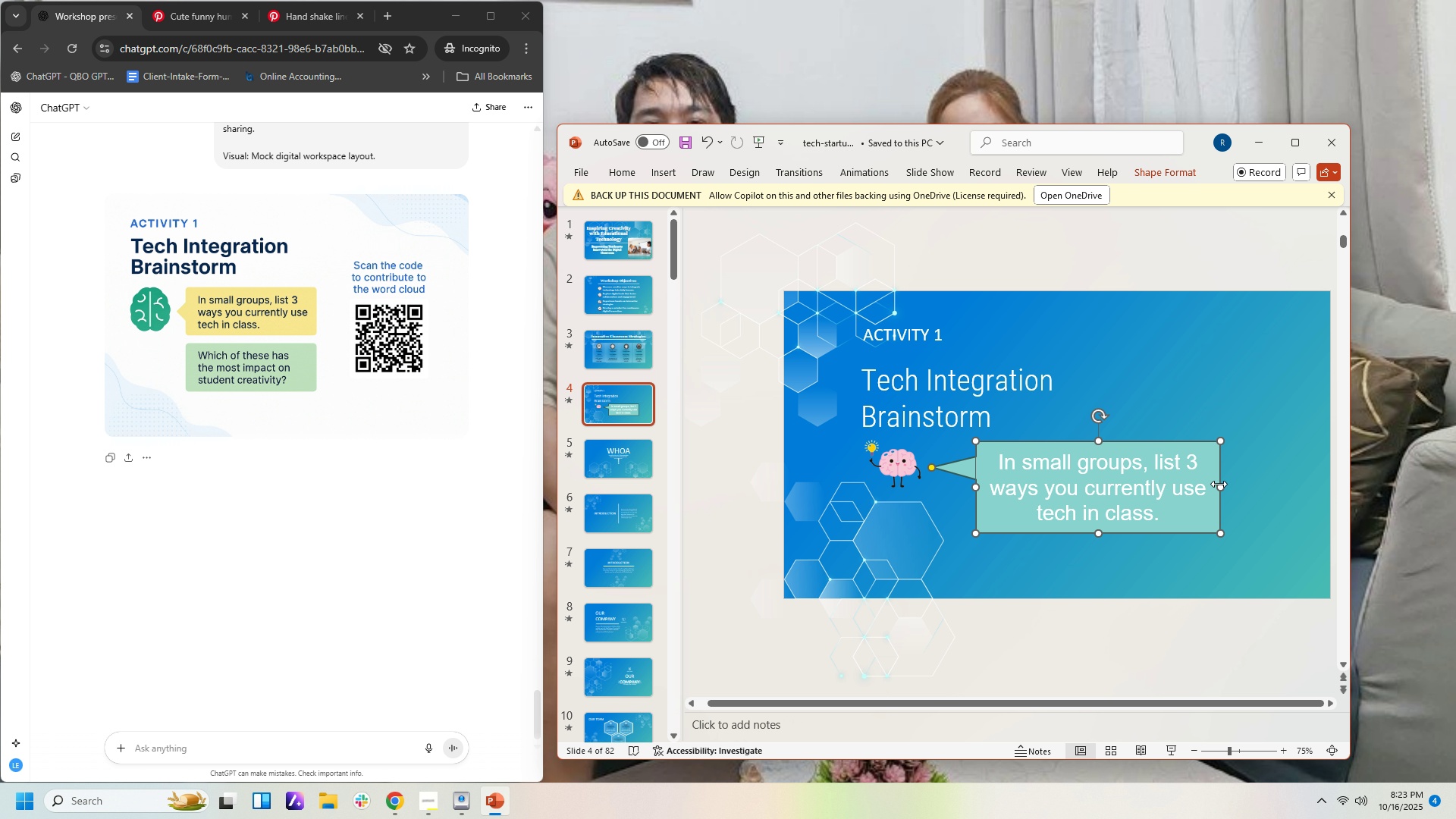 
left_click_drag(start_coordinate=[1219, 484], to_coordinate=[1239, 484])
 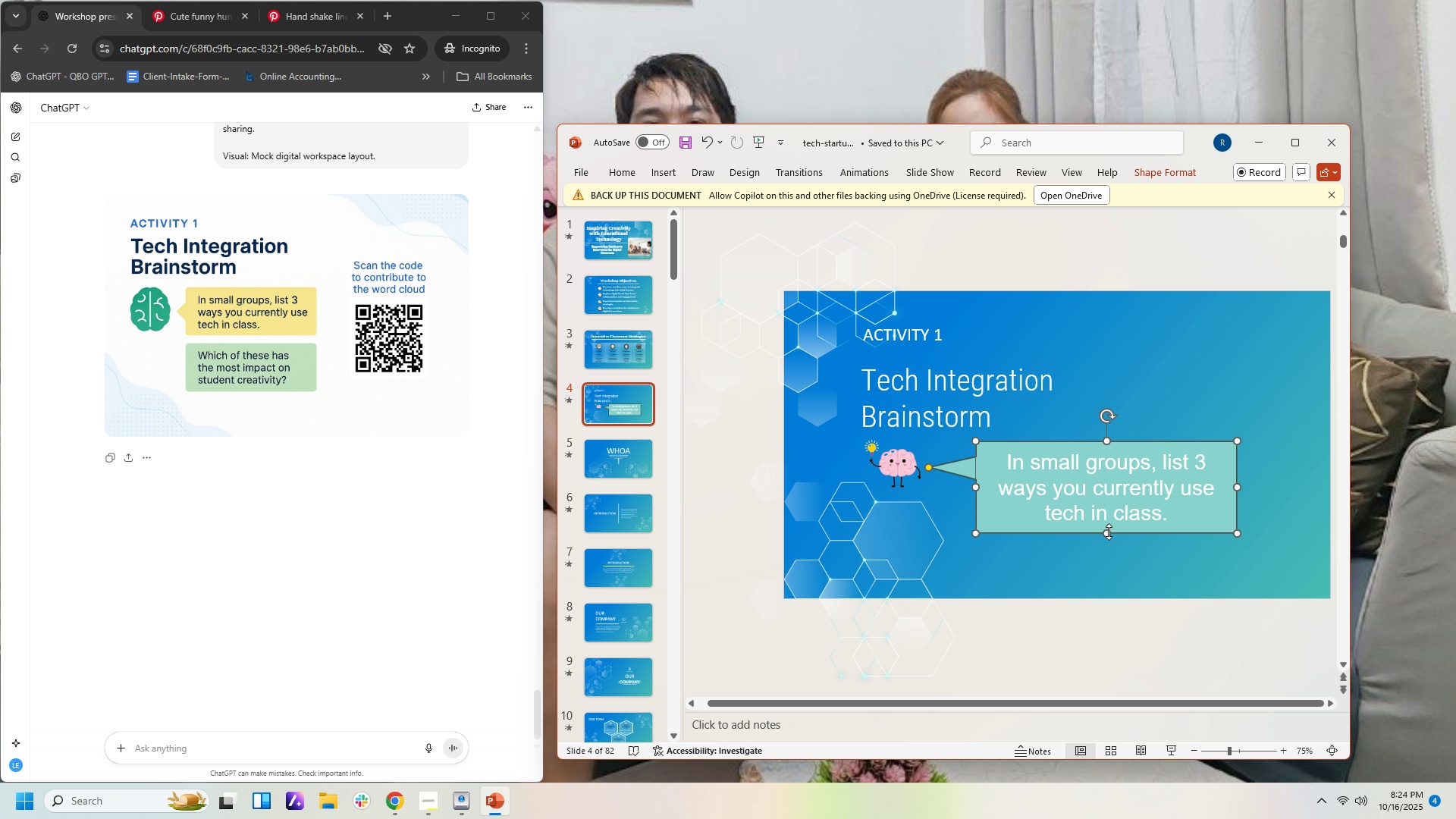 
left_click_drag(start_coordinate=[1109, 532], to_coordinate=[1112, 516])
 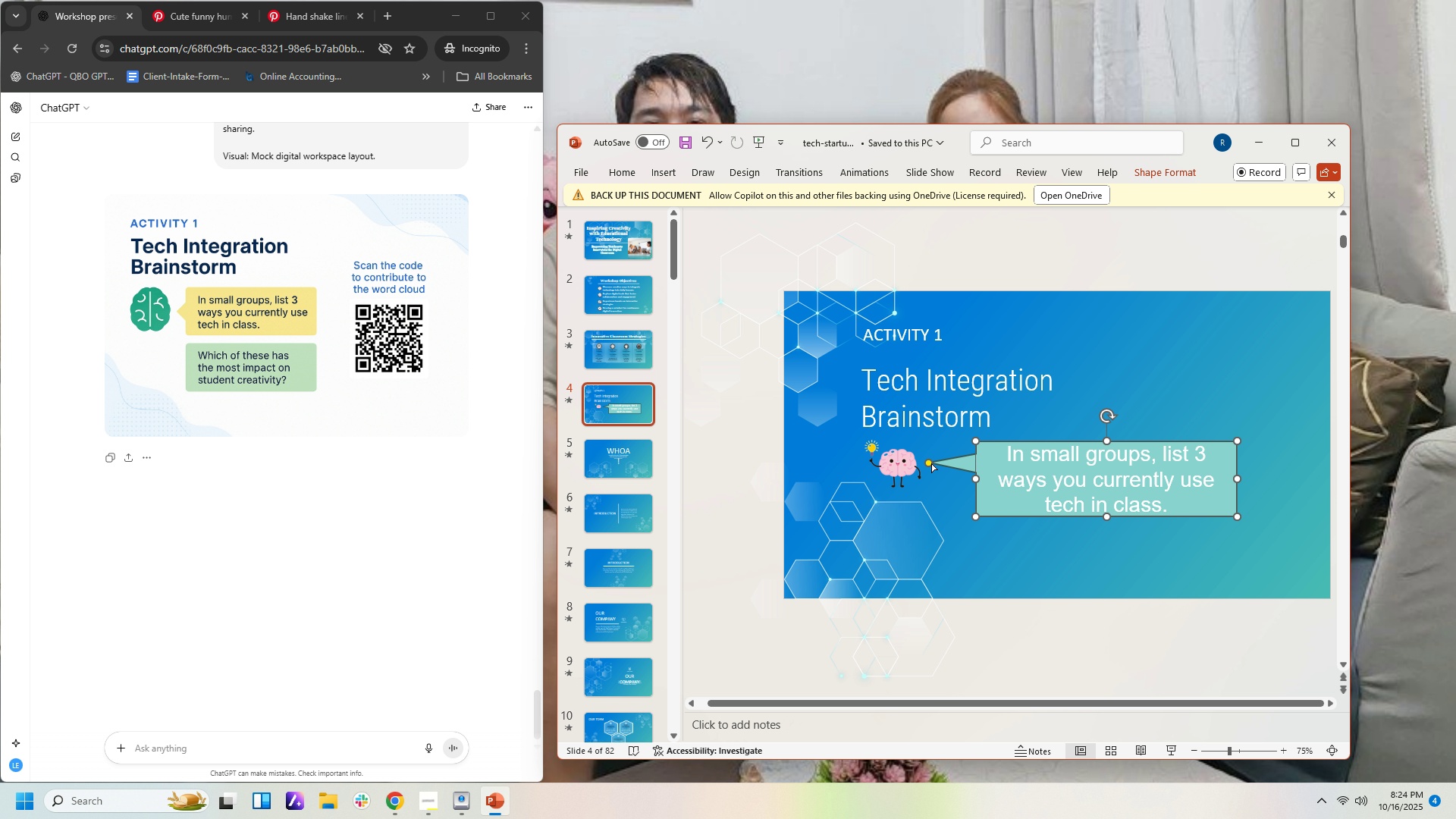 
left_click_drag(start_coordinate=[925, 460], to_coordinate=[952, 459])
 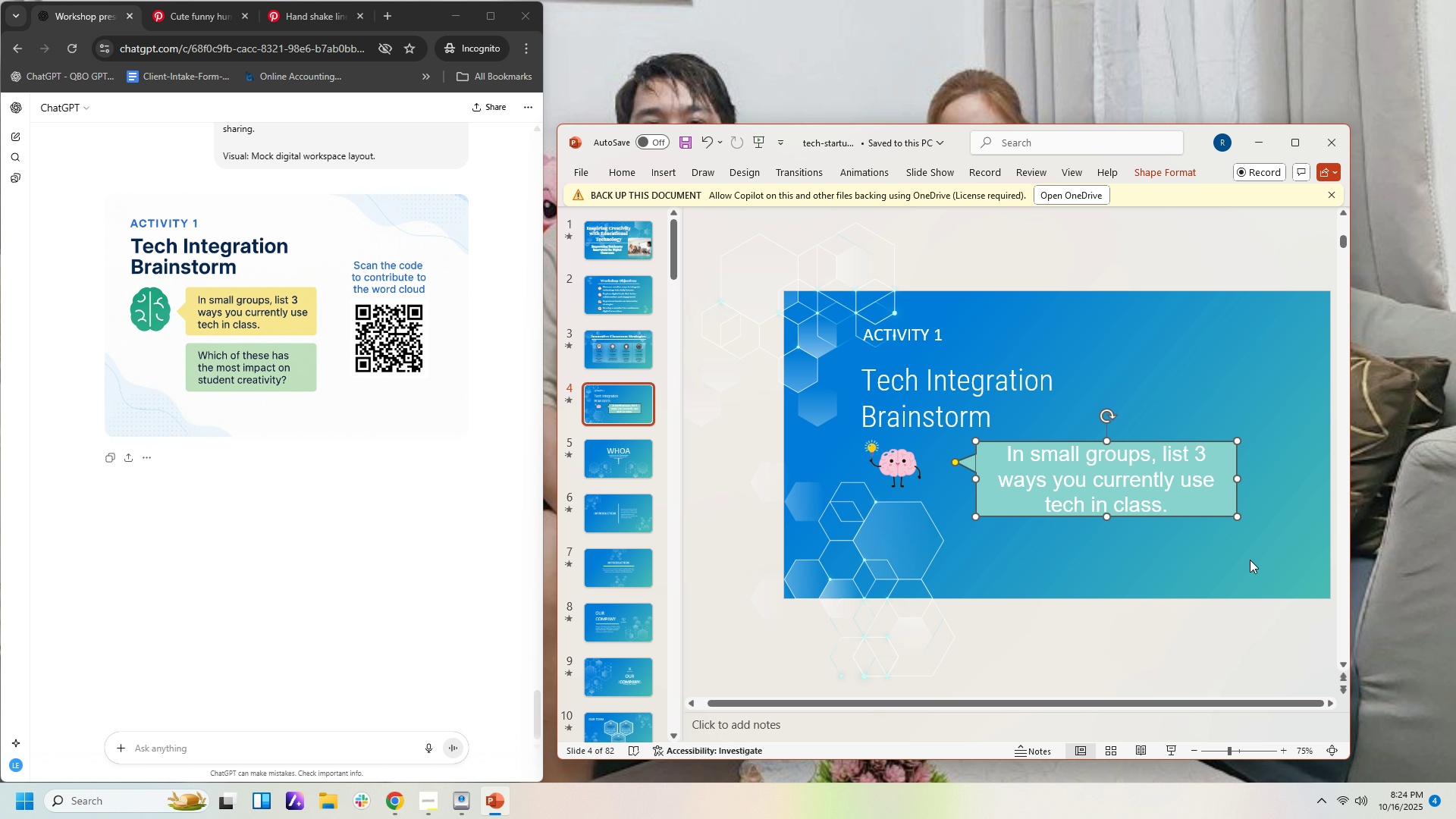 
left_click([1250, 560])
 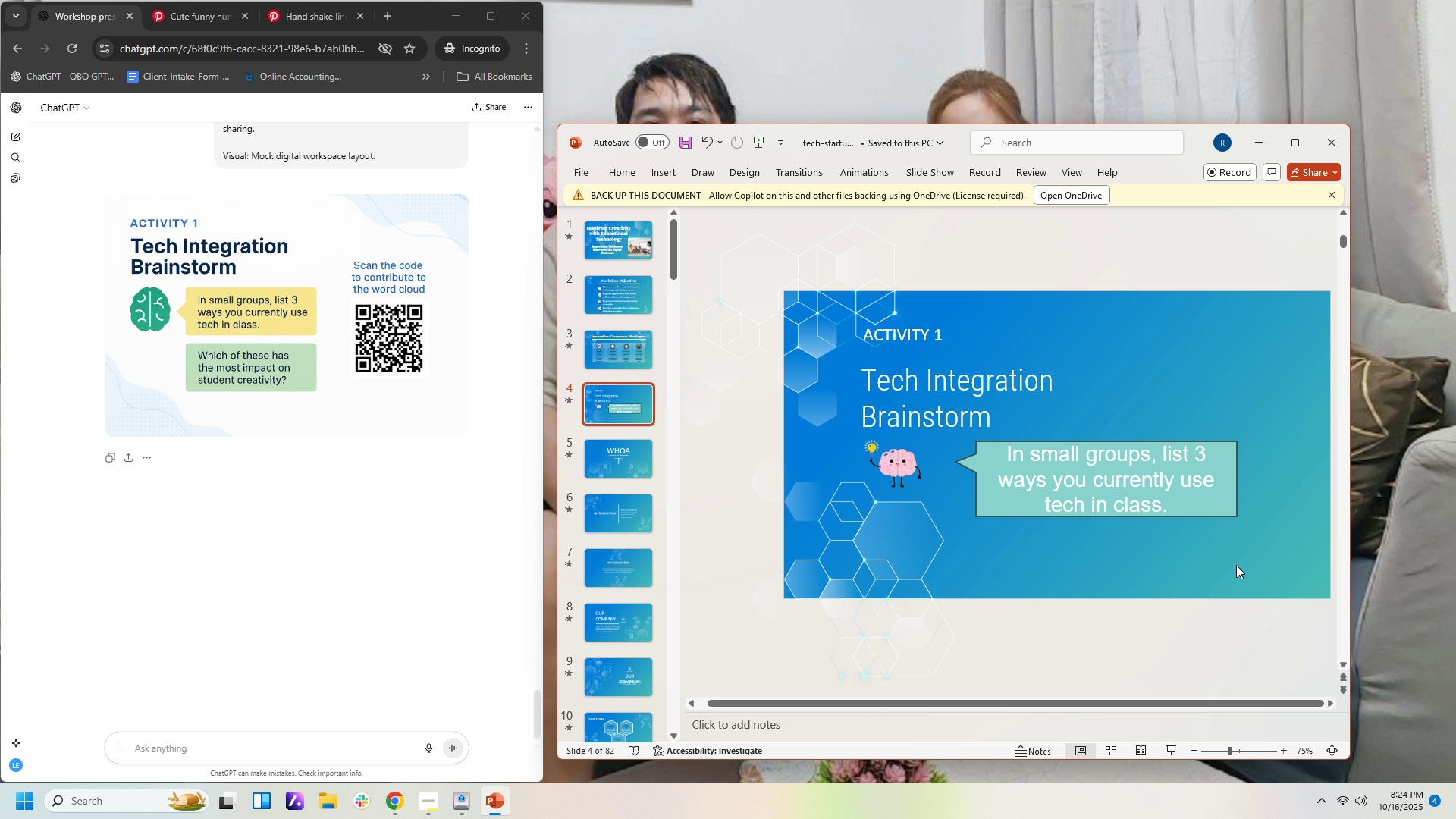 
wait(5.66)
 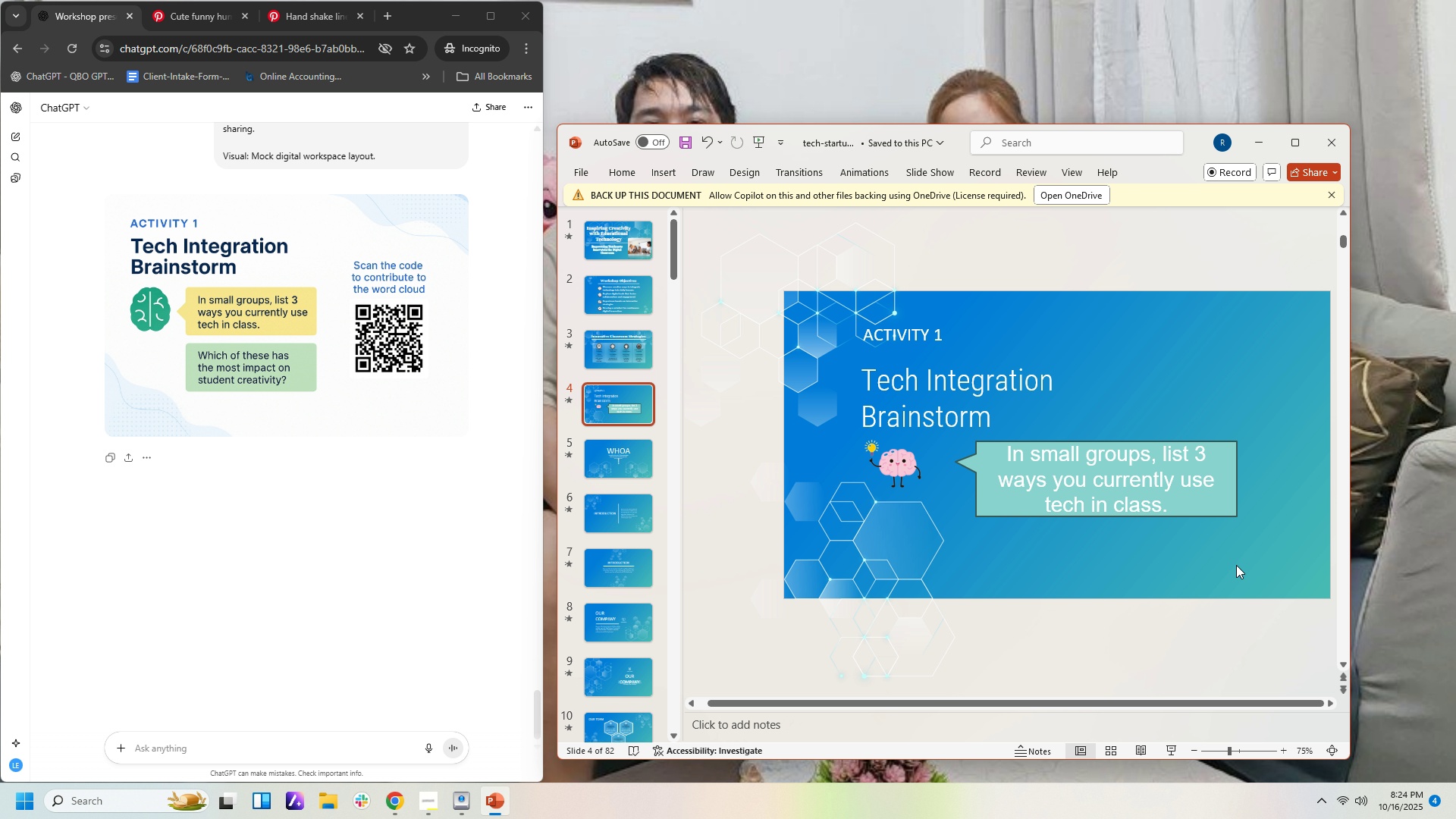 
left_click([1150, 497])
 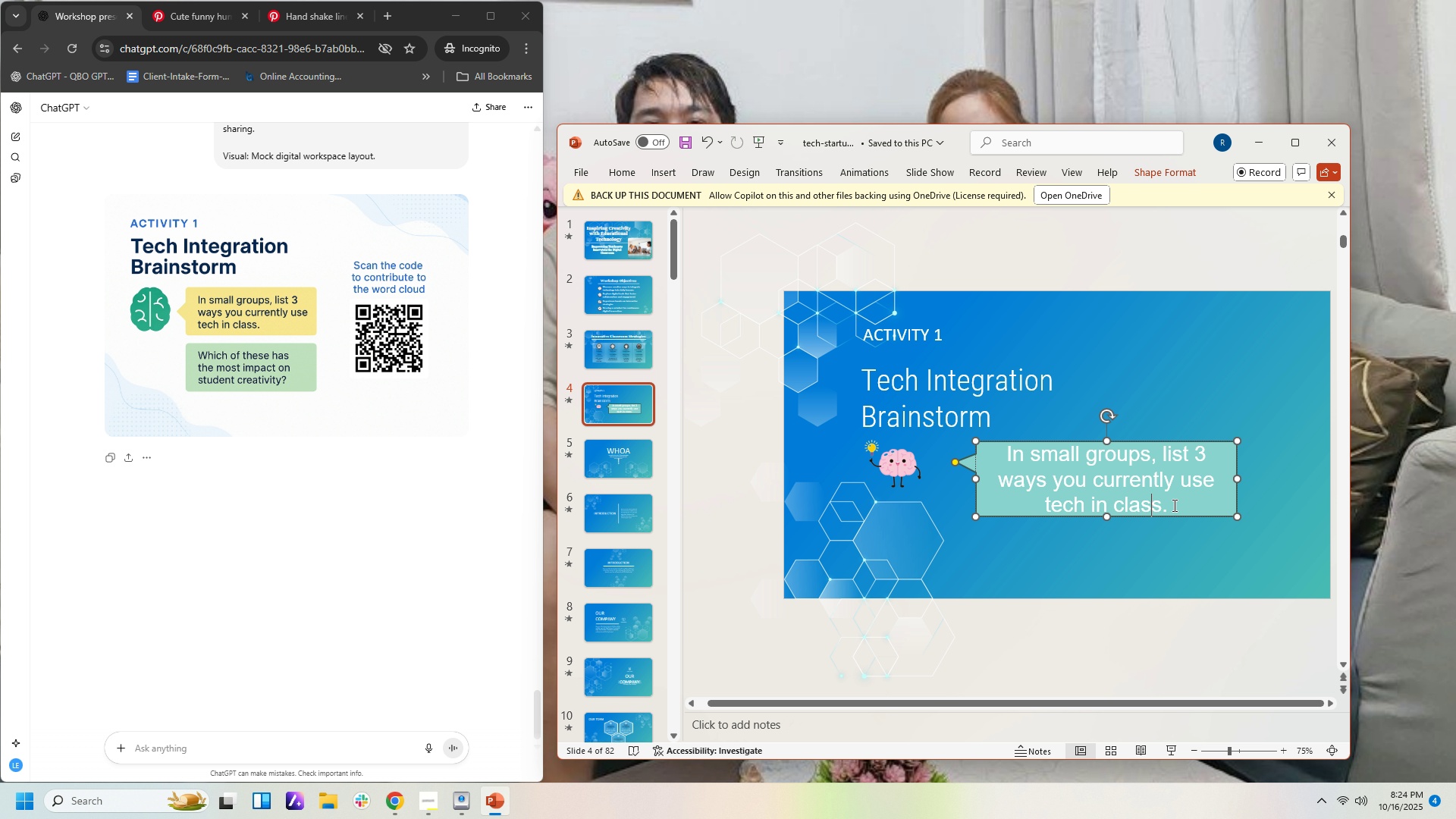 
left_click_drag(start_coordinate=[1139, 497], to_coordinate=[1125, 491])
 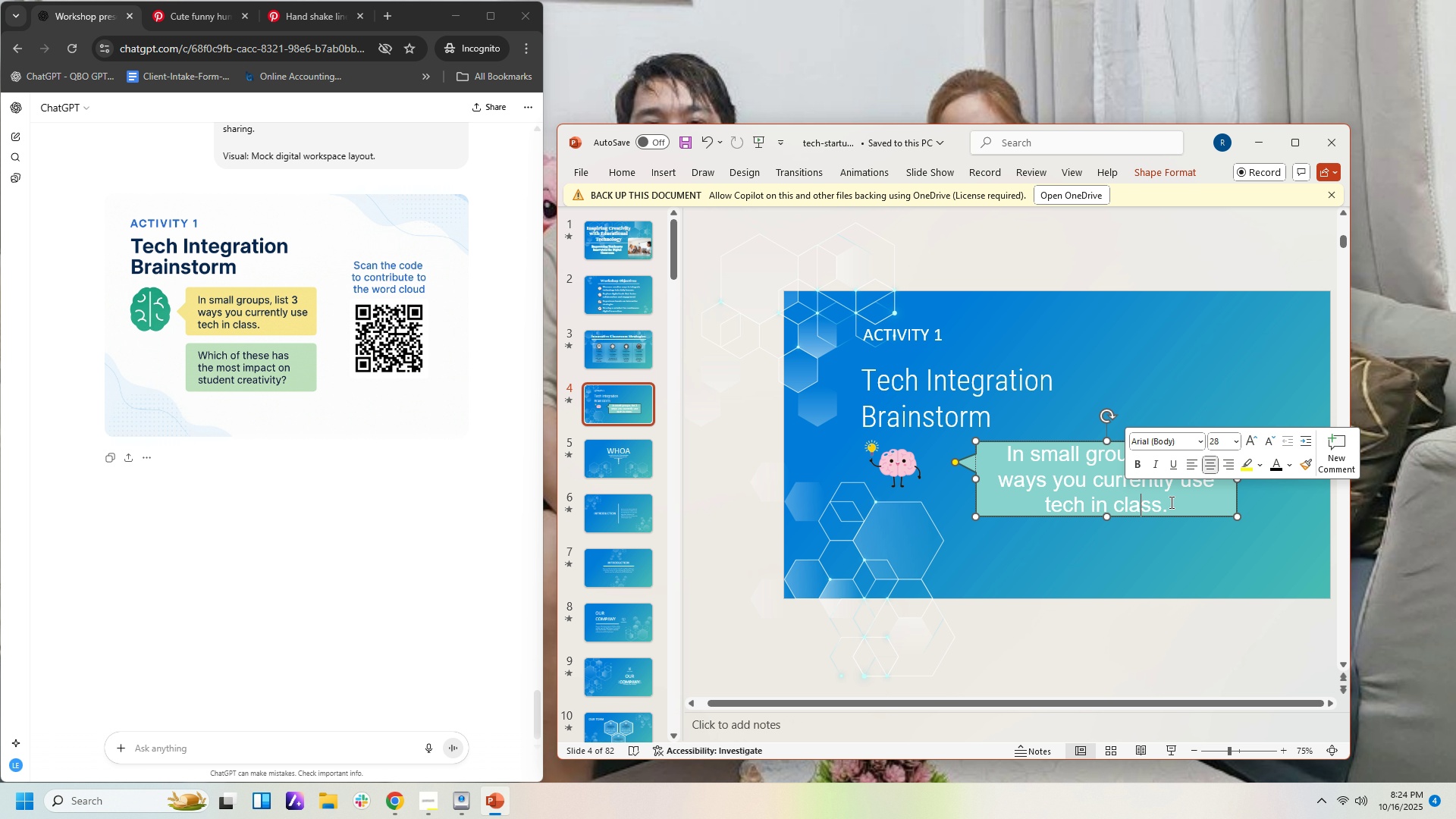 
left_click_drag(start_coordinate=[1172, 502], to_coordinate=[1068, 458])
 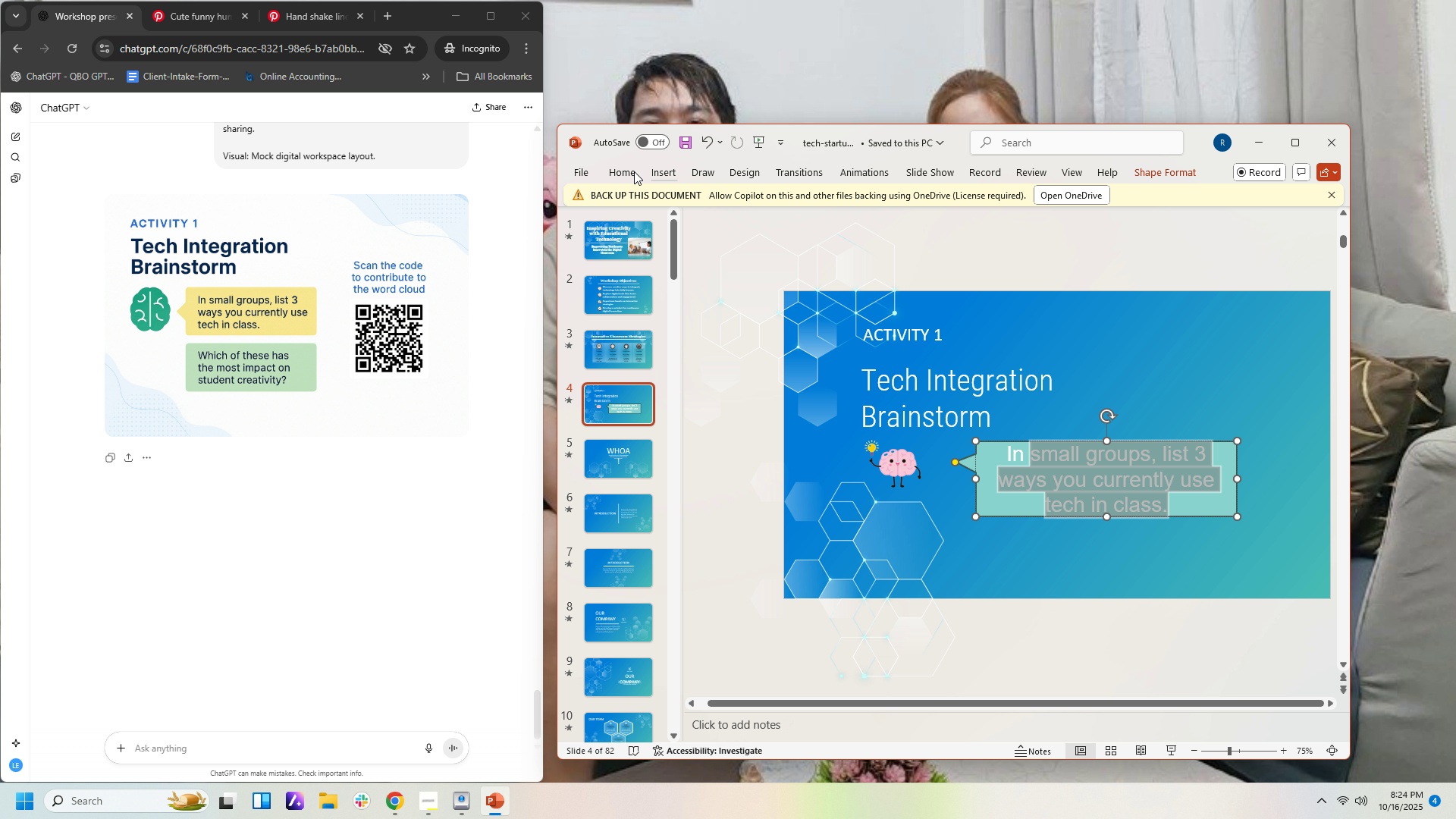 
left_click([621, 166])
 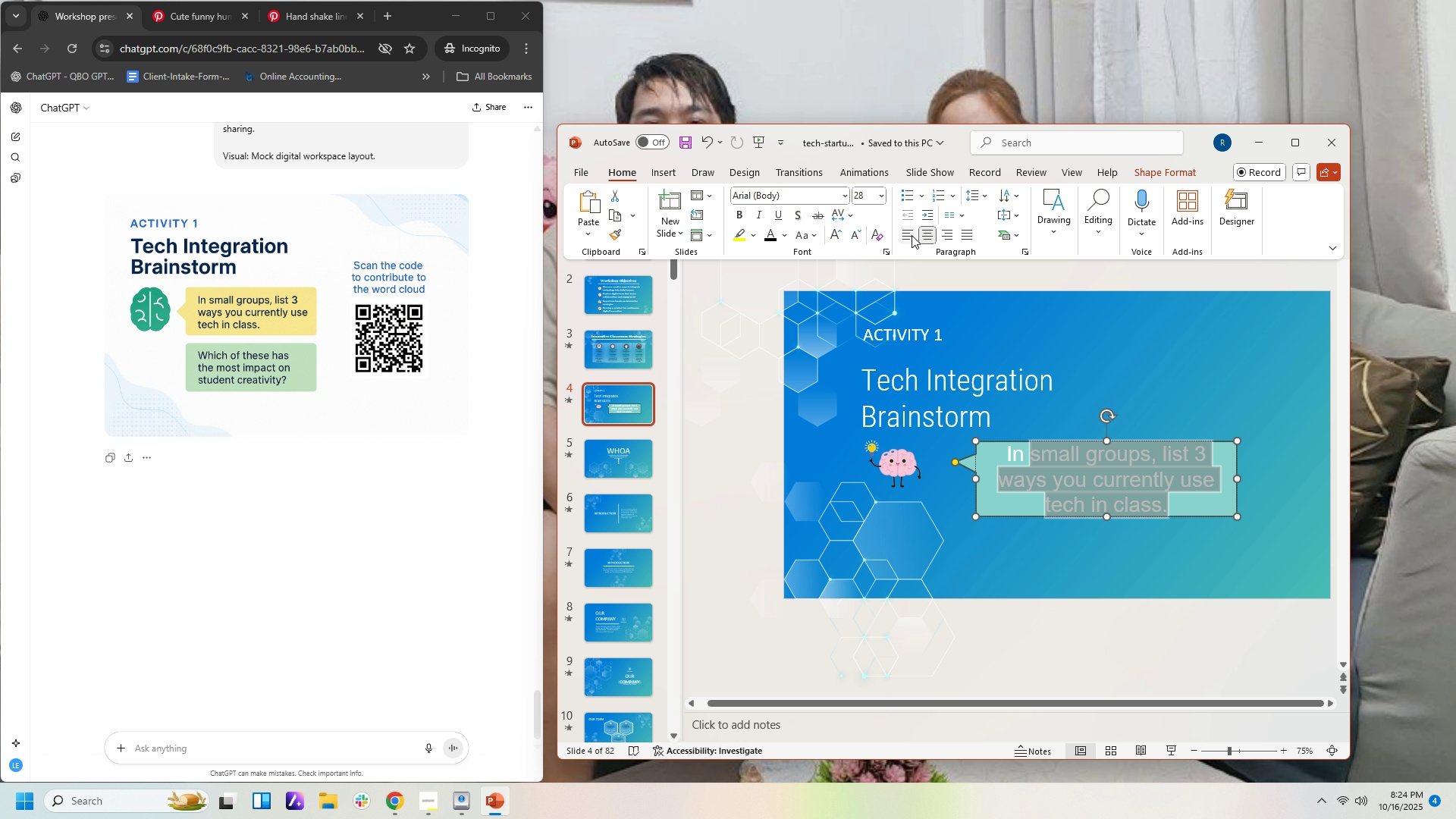 
left_click([910, 235])
 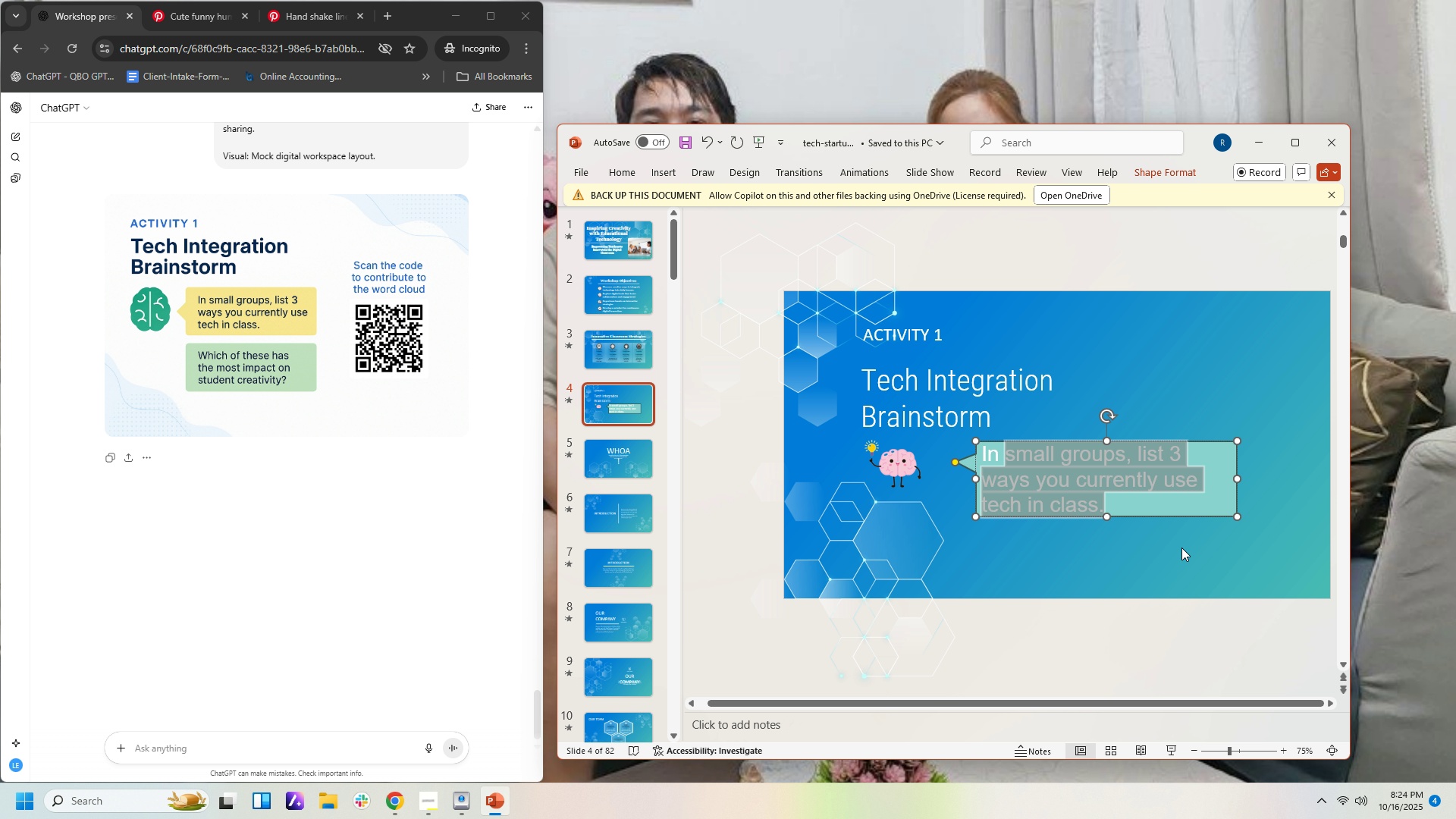 
left_click([1181, 548])
 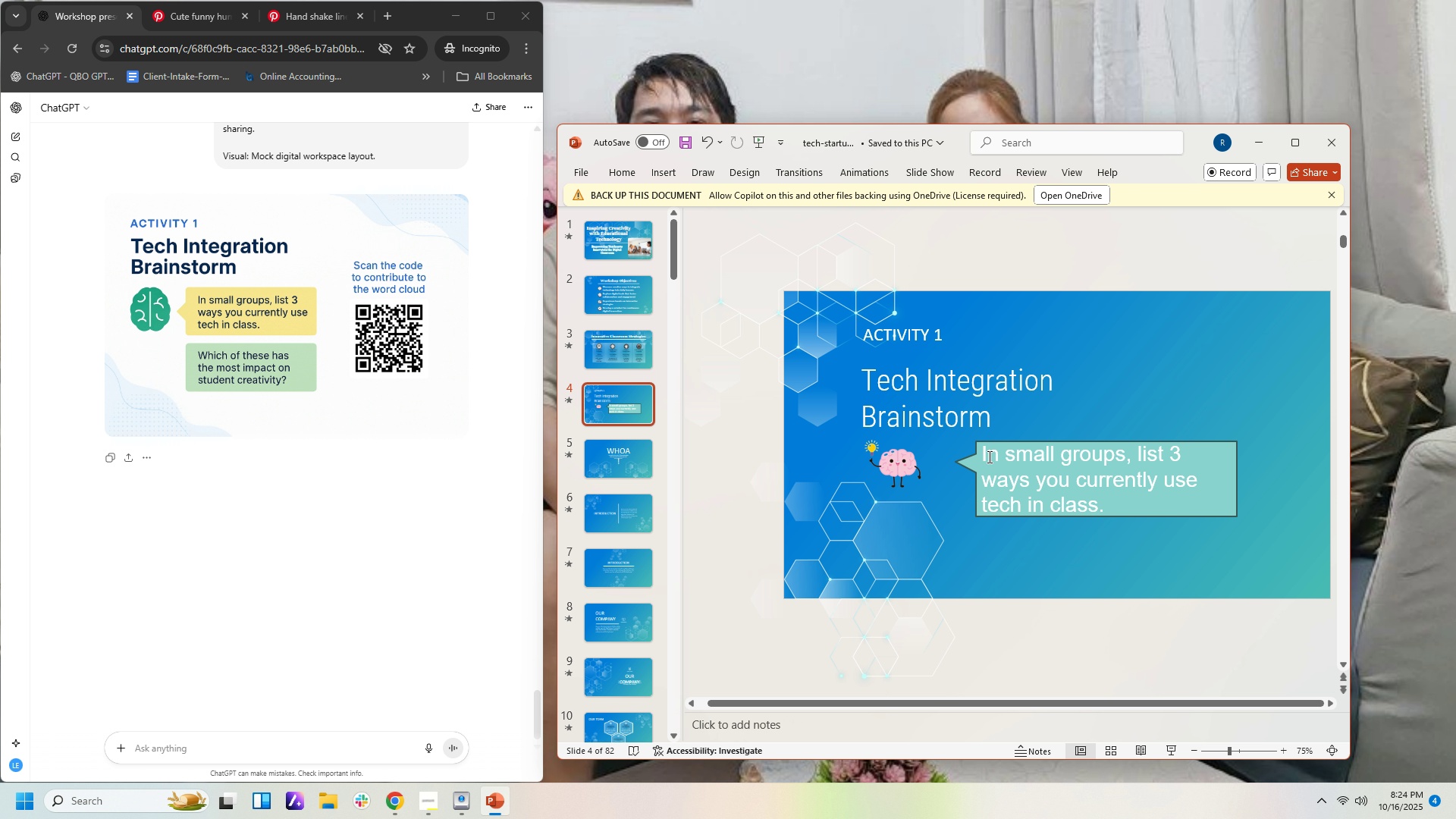 
left_click([989, 457])
 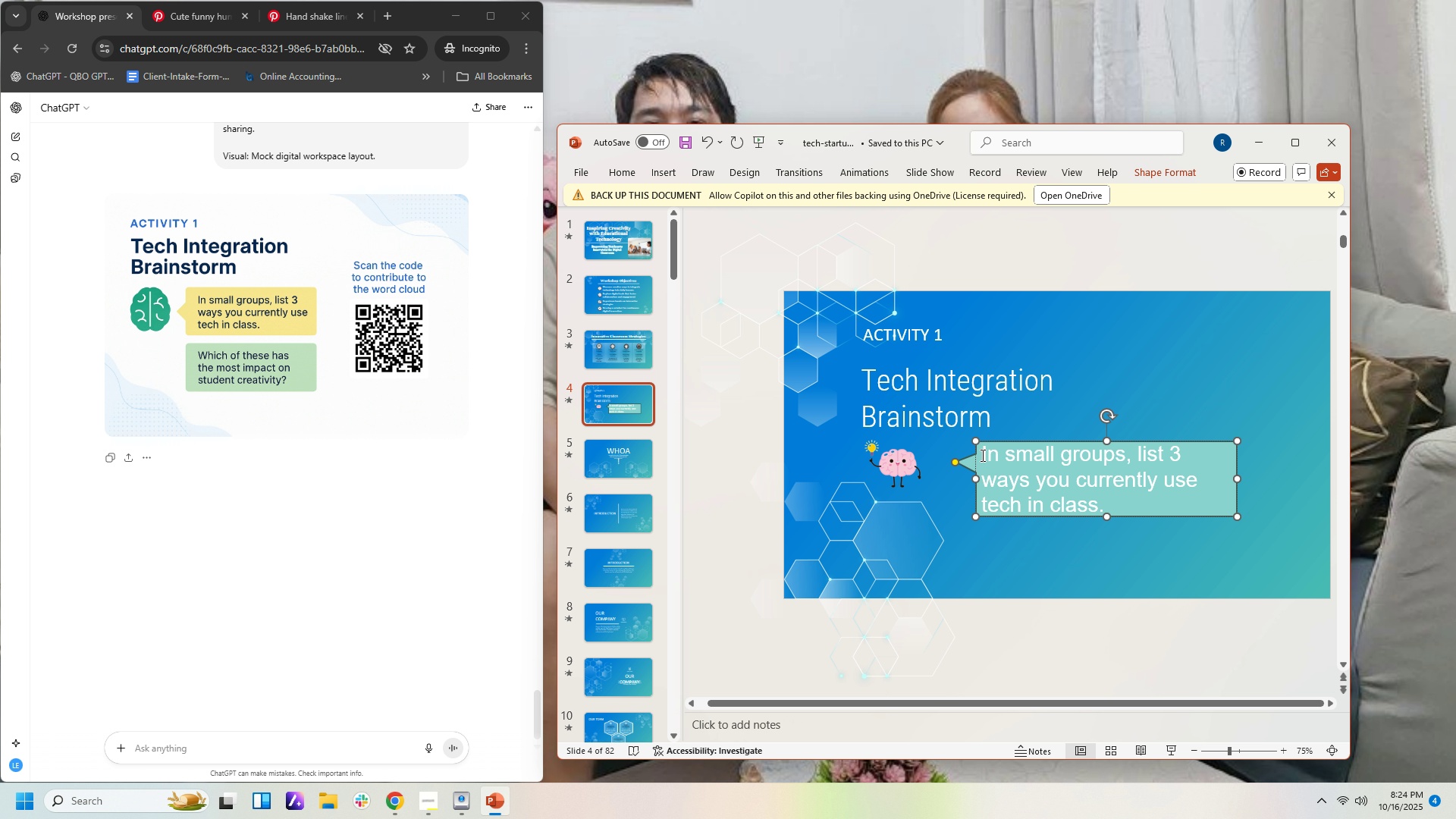 
left_click([981, 455])
 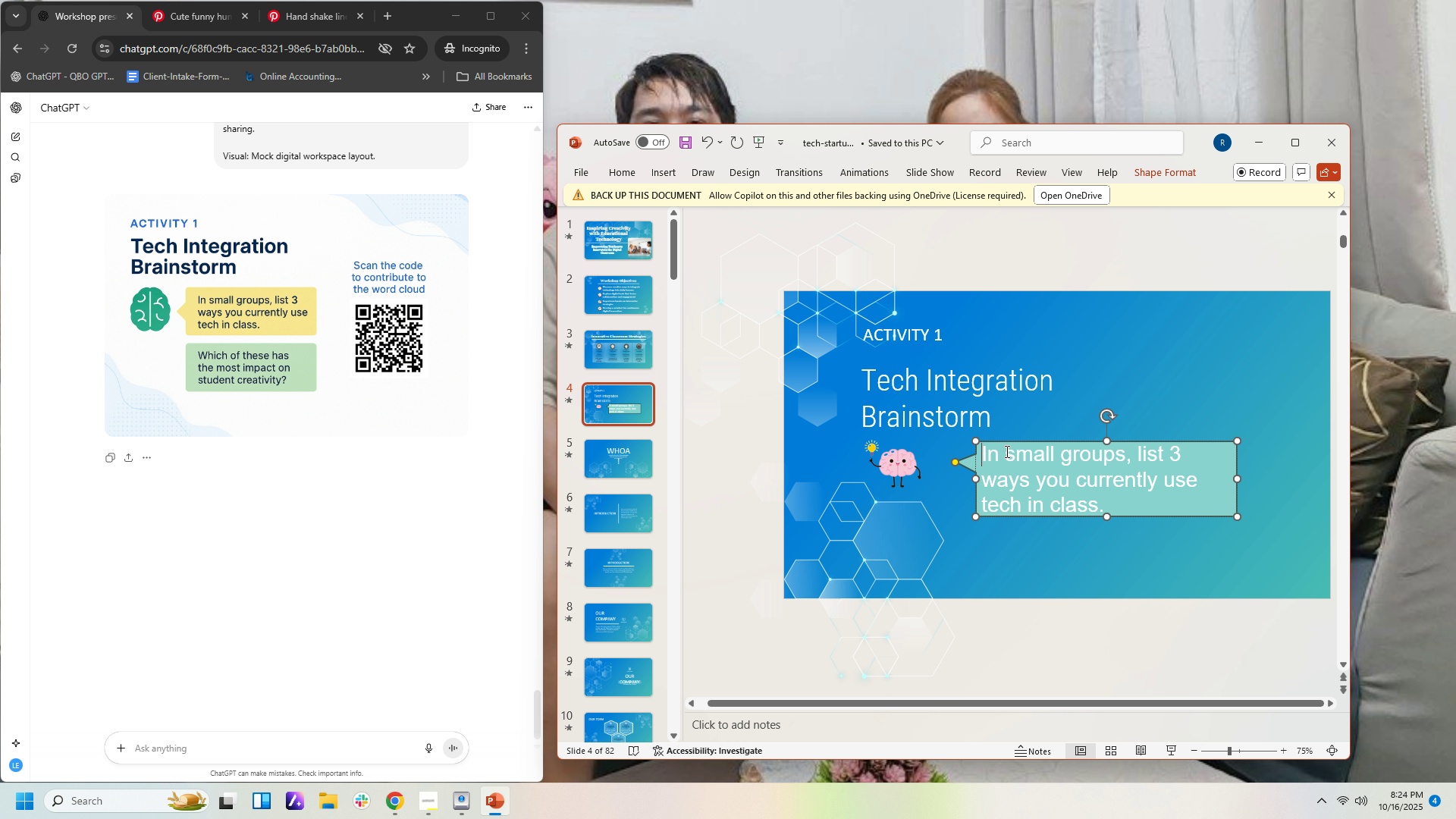 
key(Tab)
 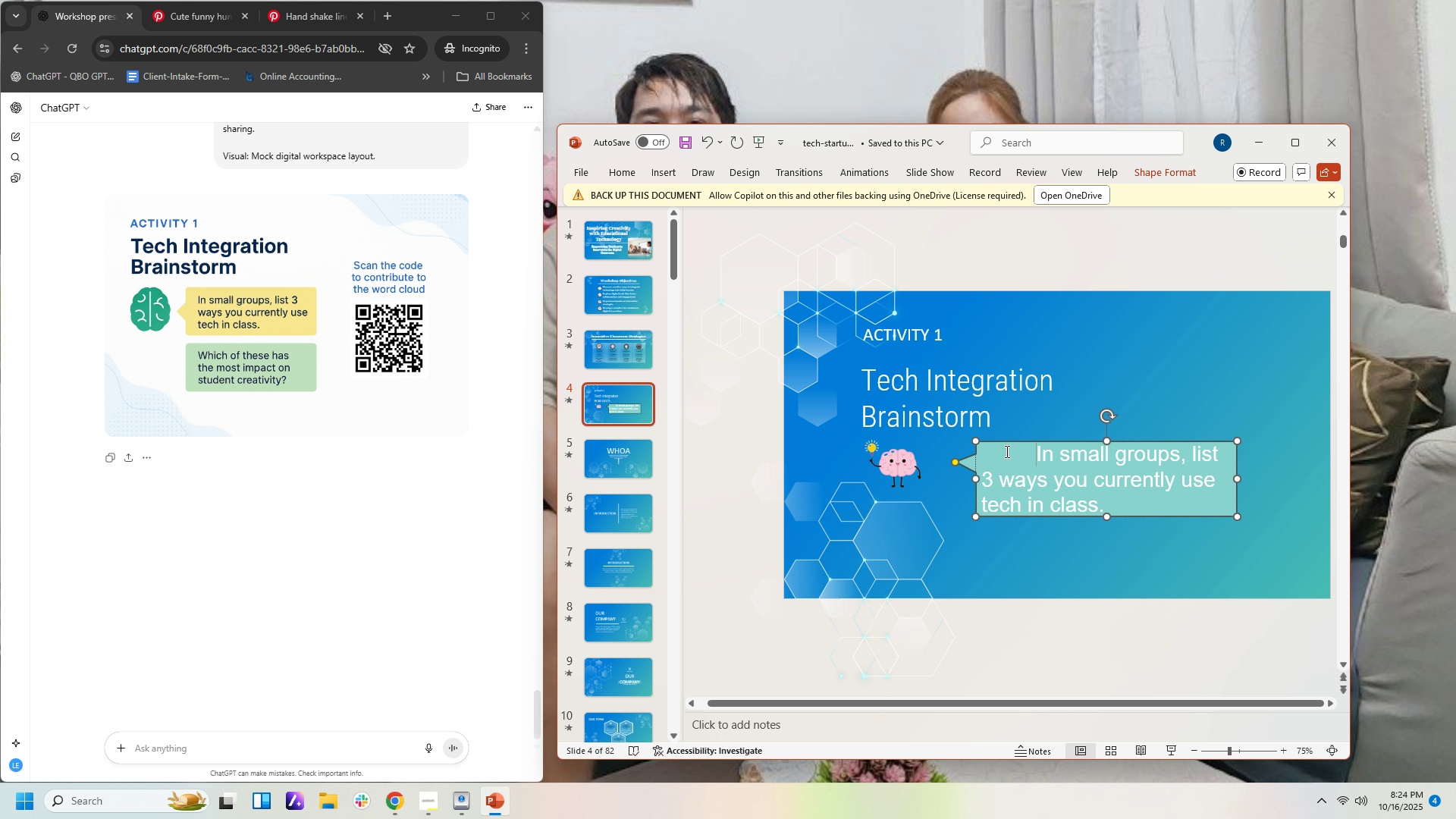 
key(Backspace)
 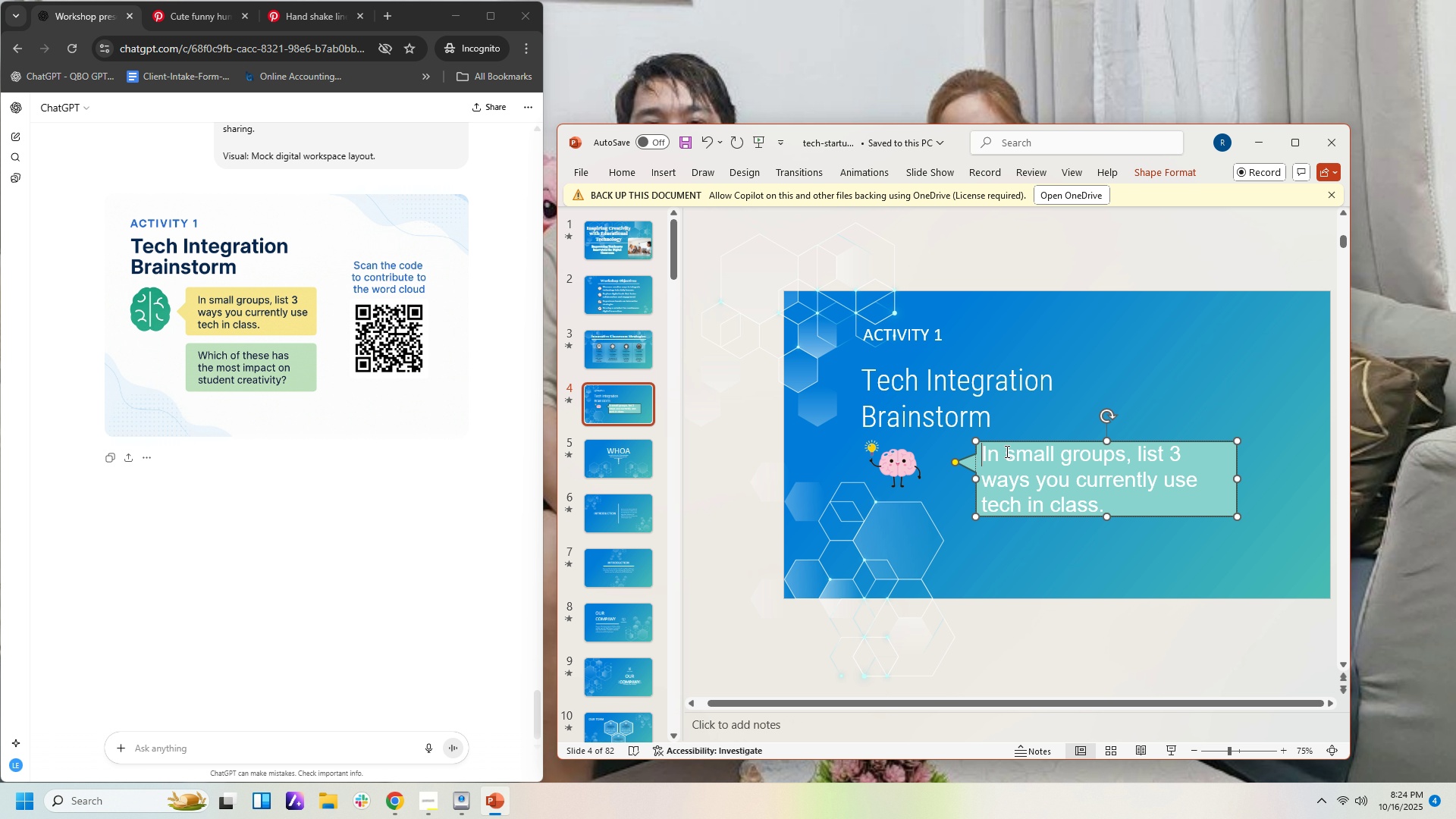 
key(Space)
 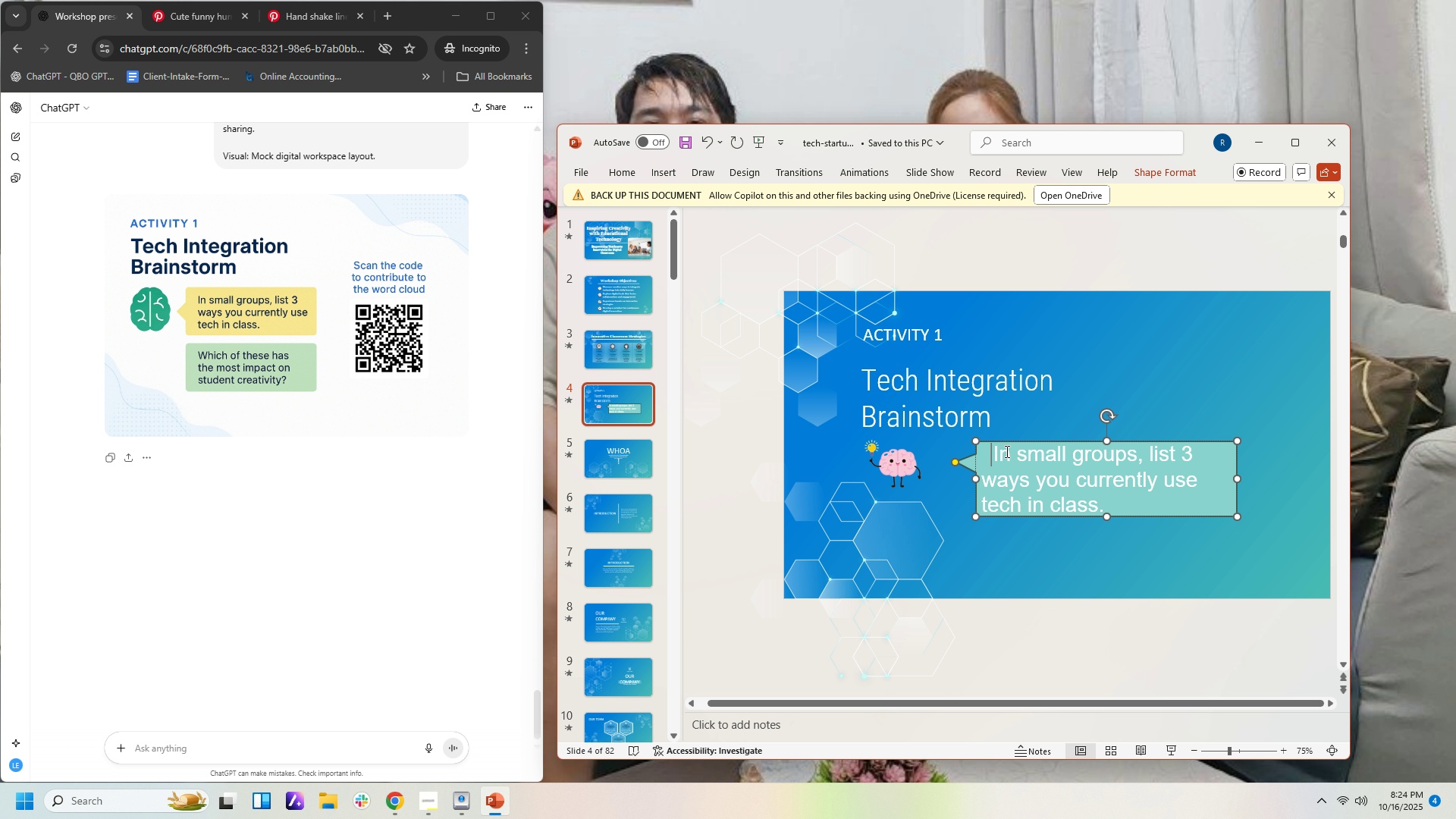 
key(Space)
 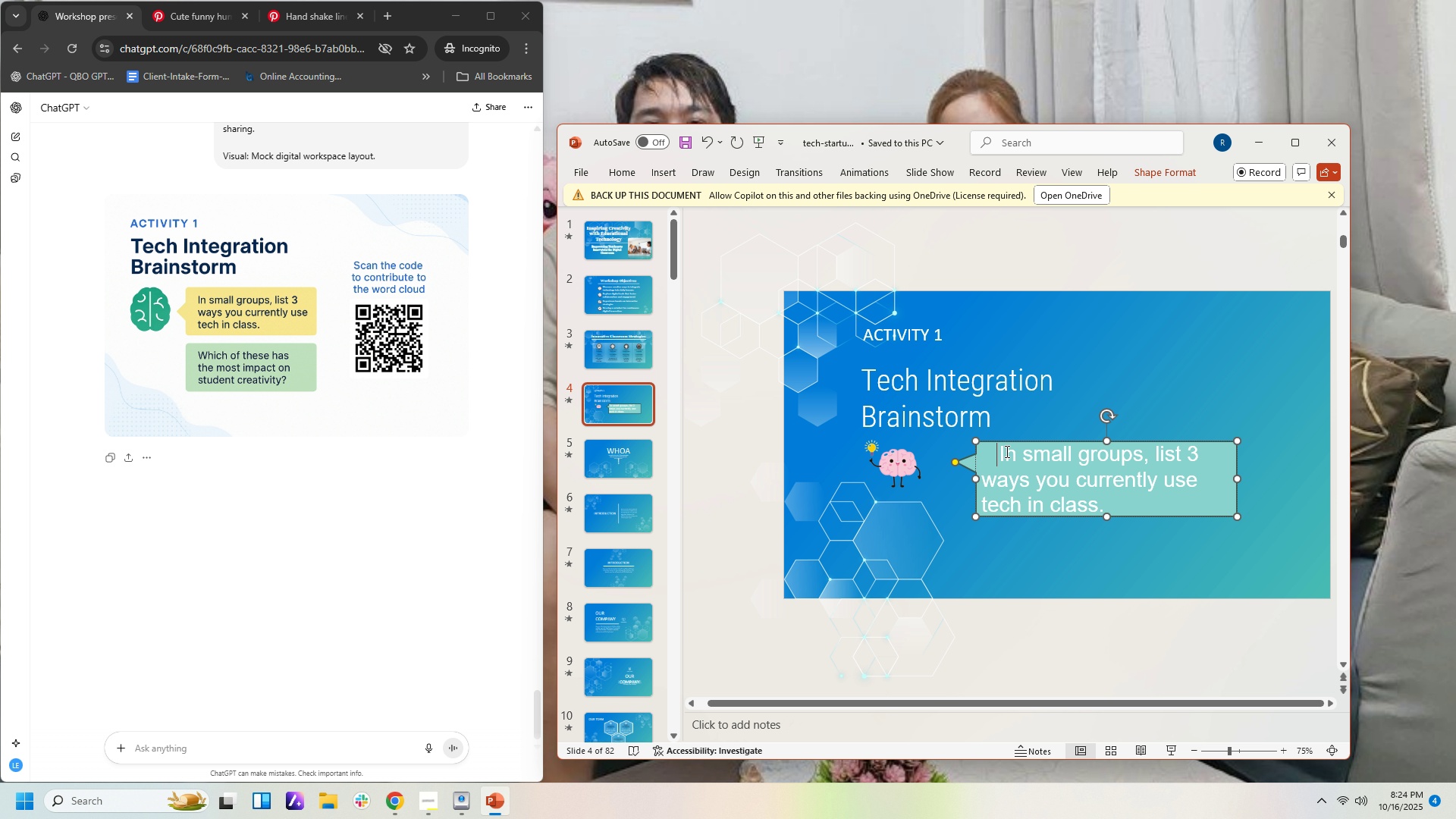 
key(Space)
 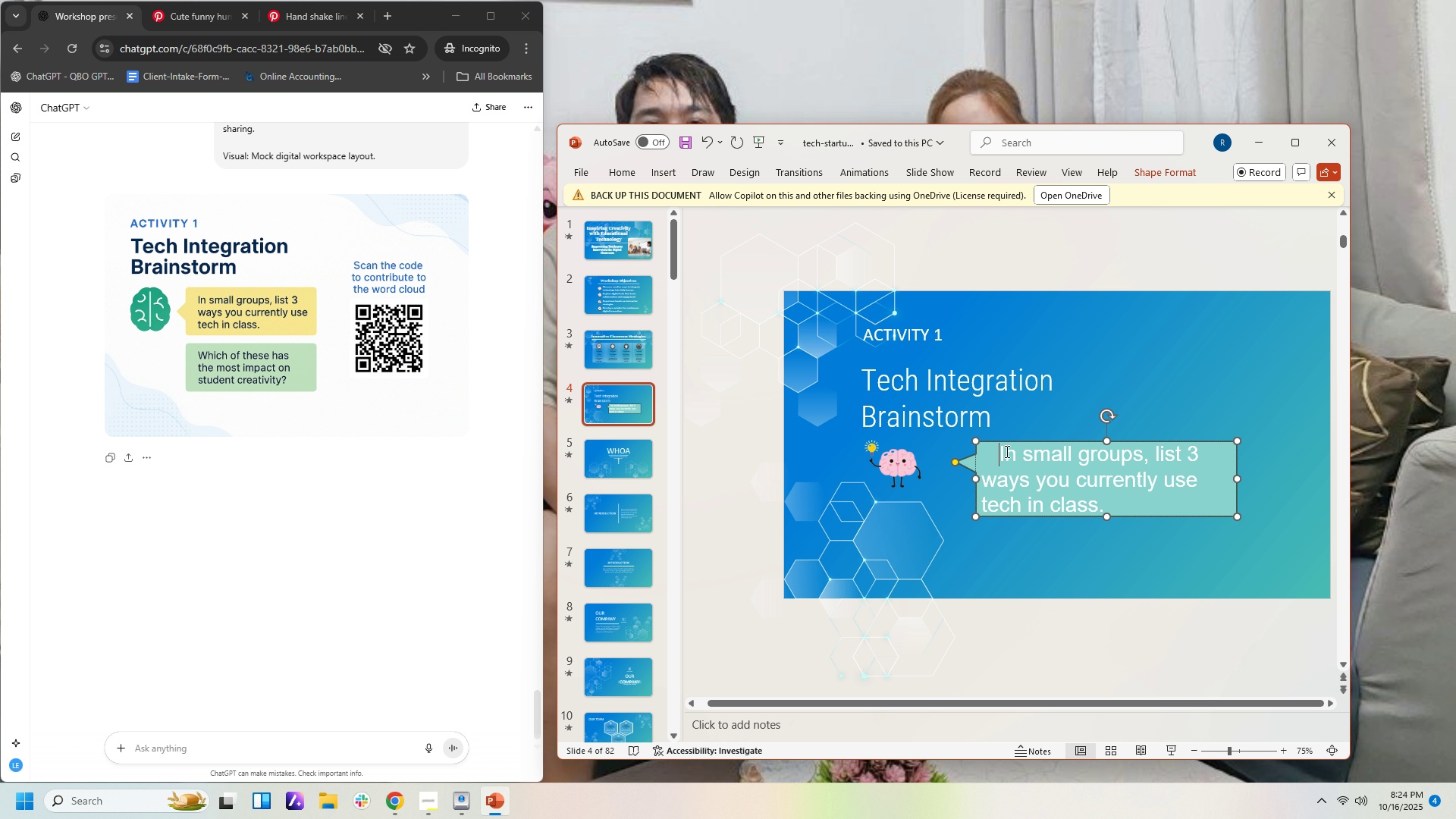 
key(Space)
 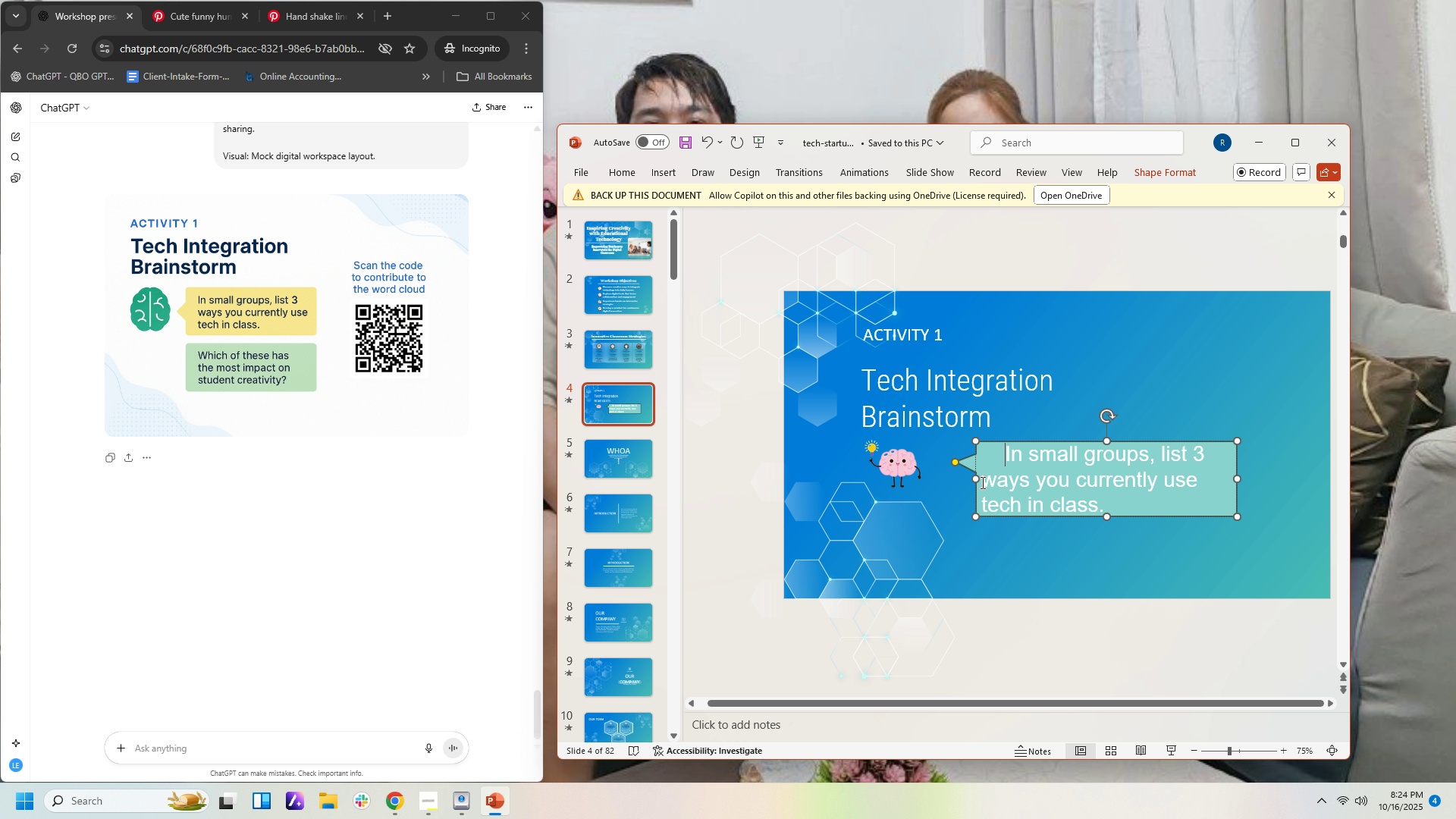 
left_click([983, 482])
 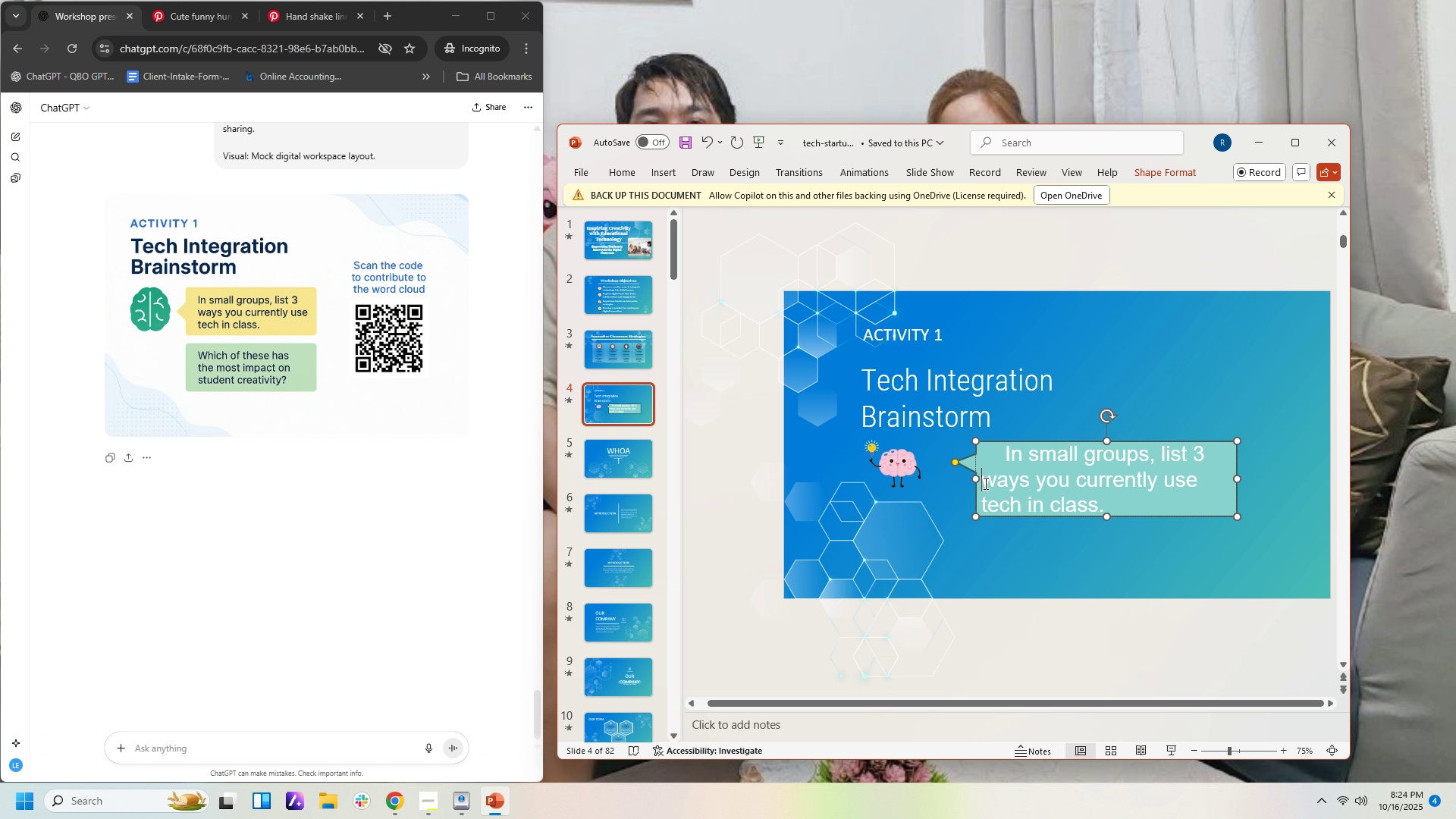 
key(Space)
 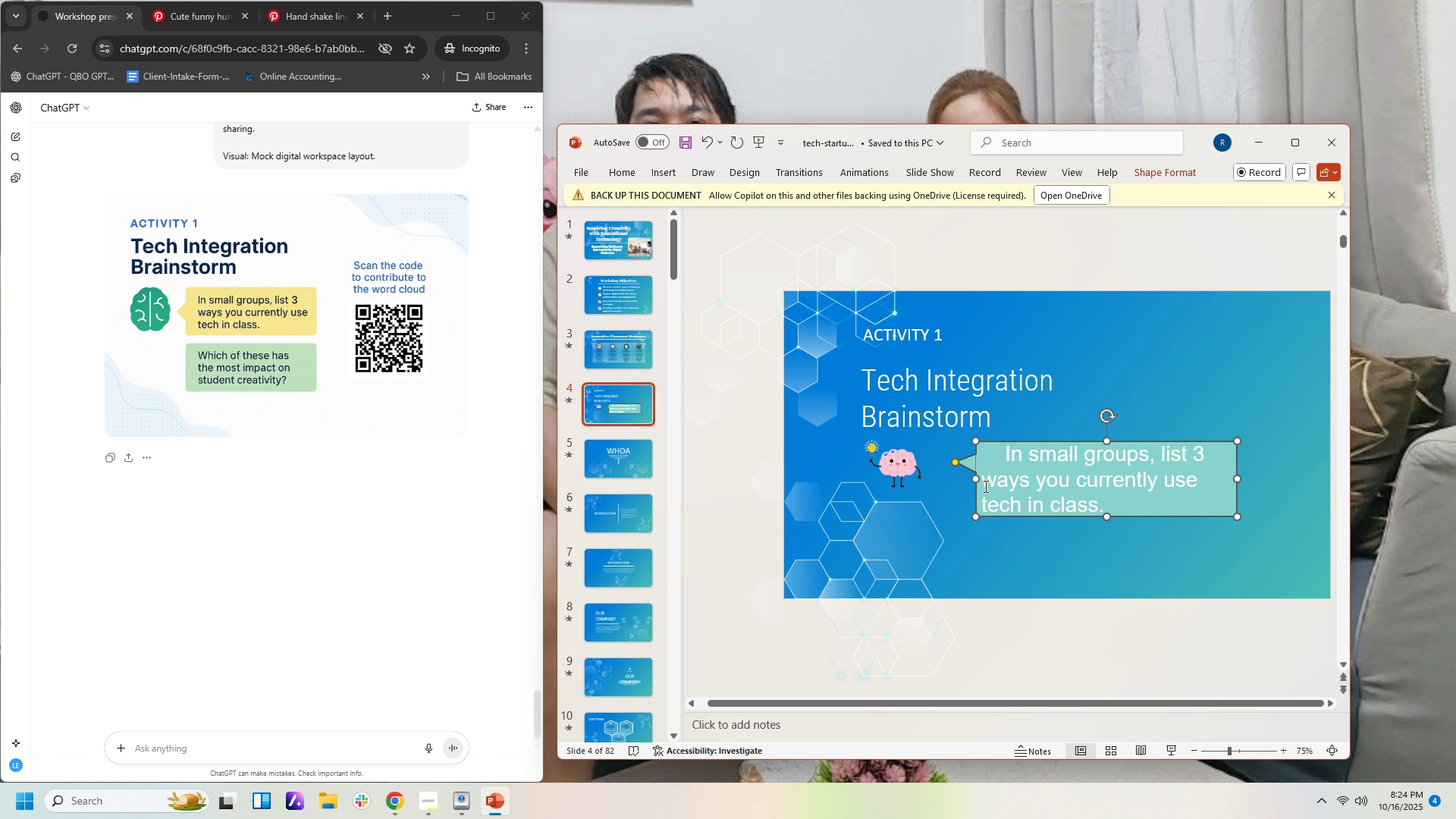 
key(Space)
 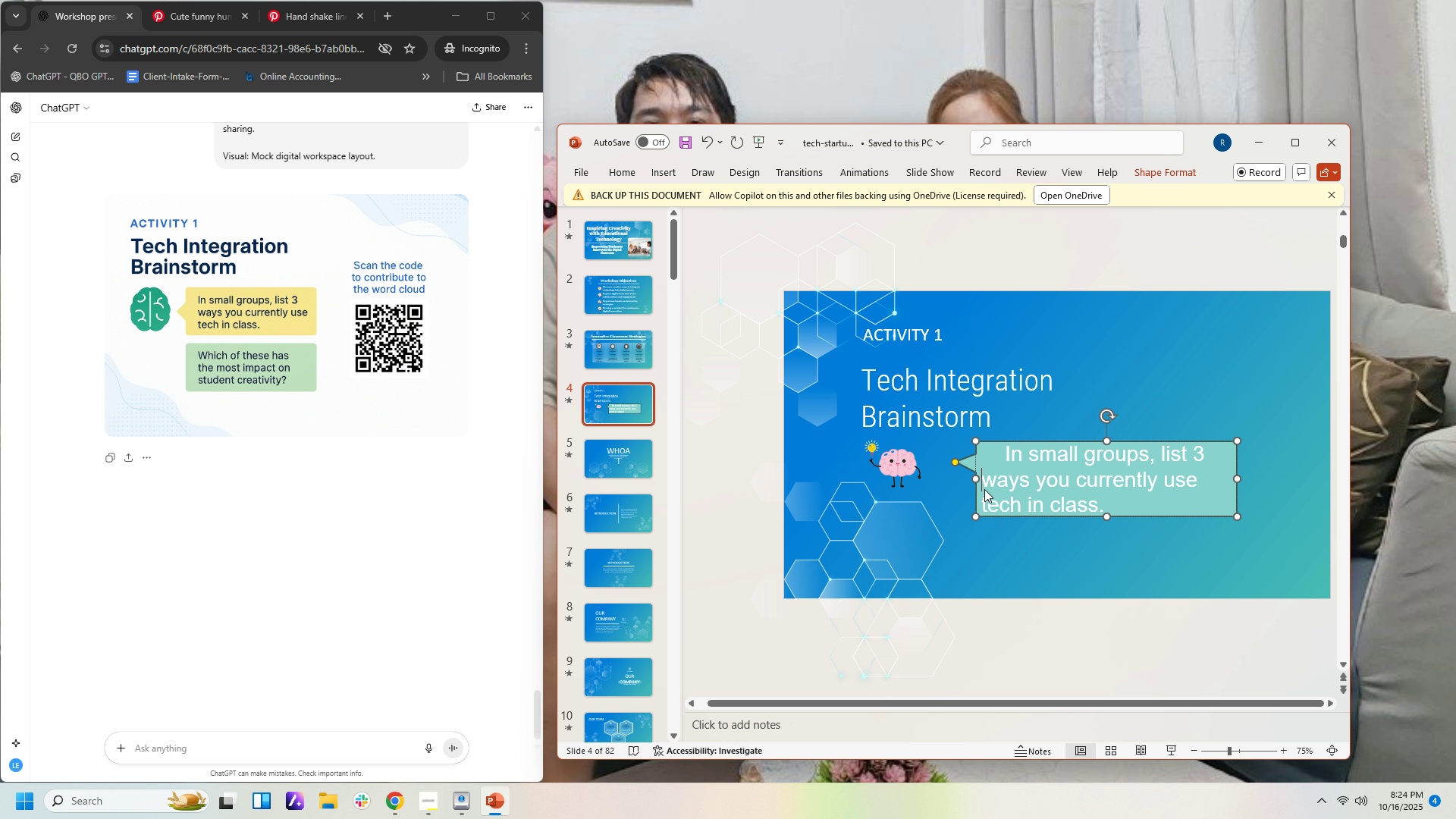 
key(Space)
 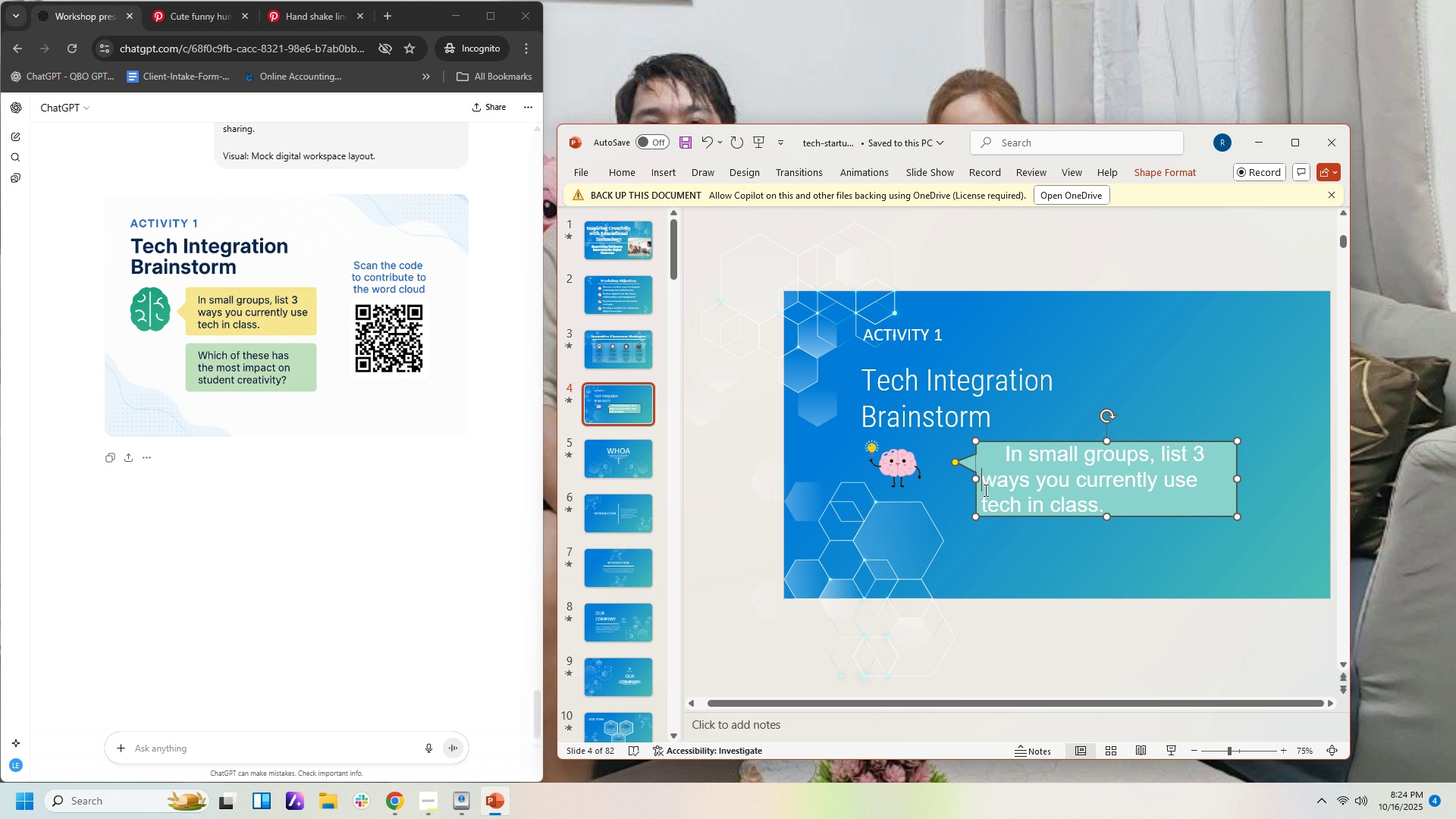 
key(Space)
 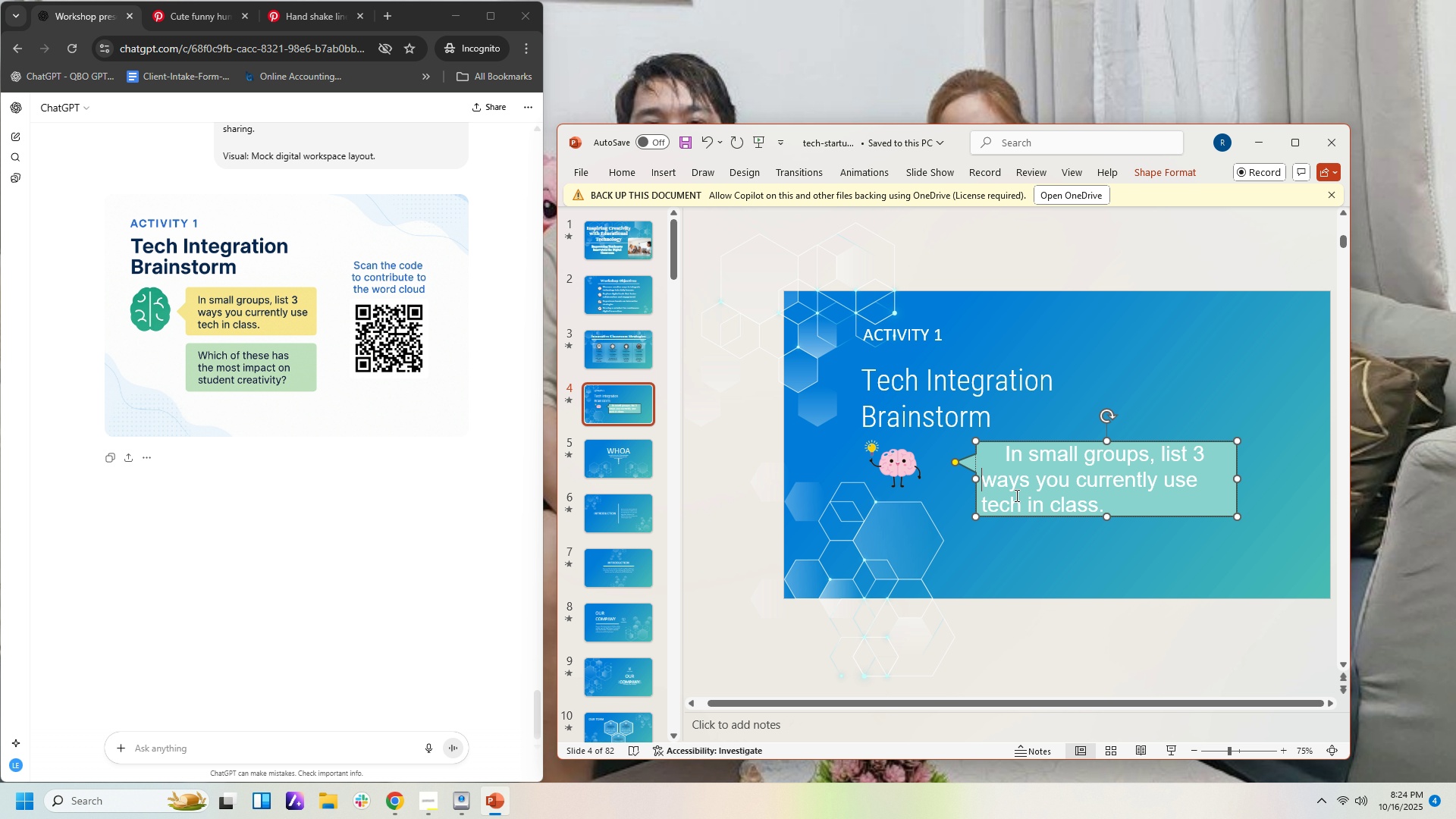 
key(Space)
 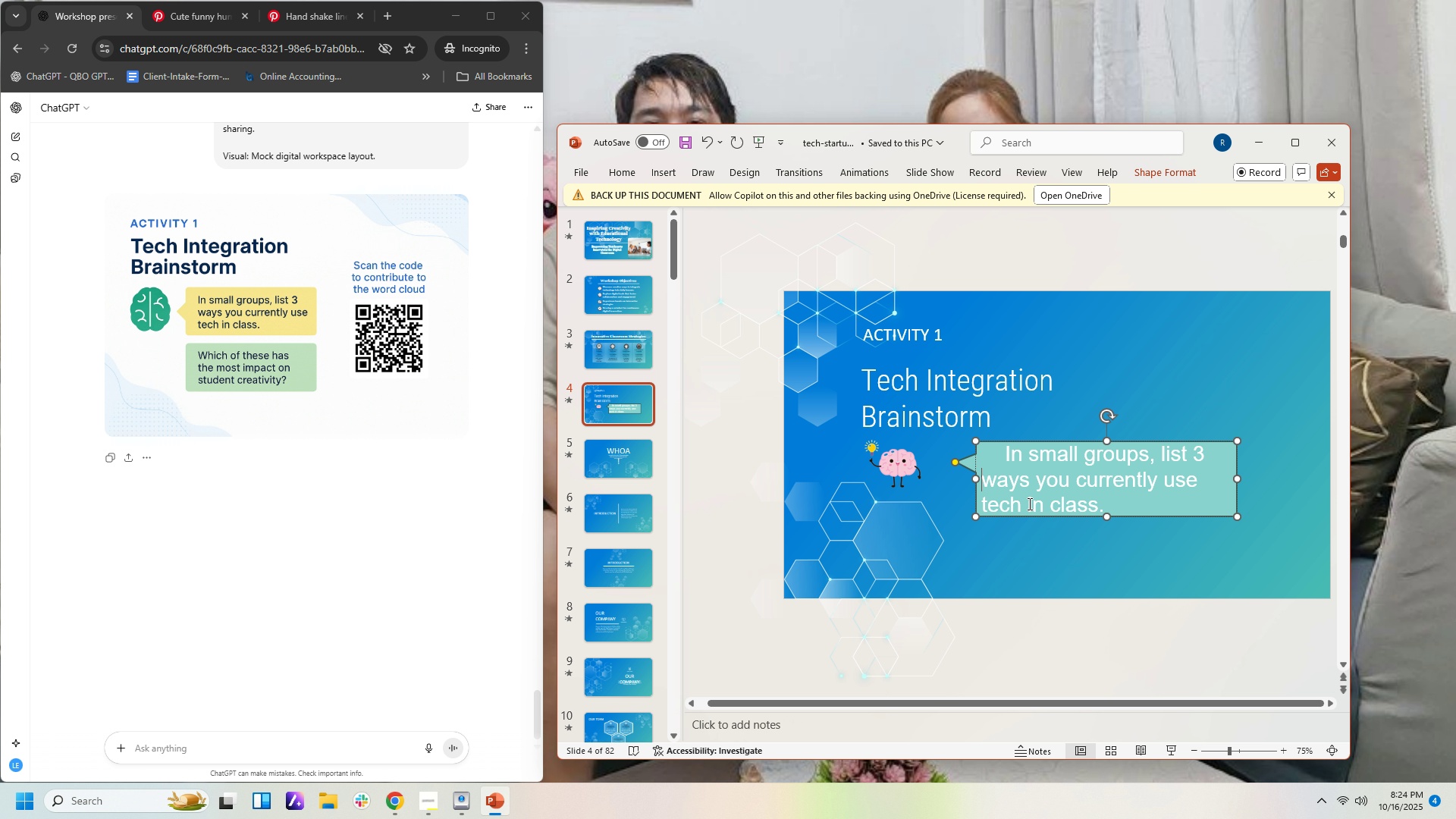 
key(Space)
 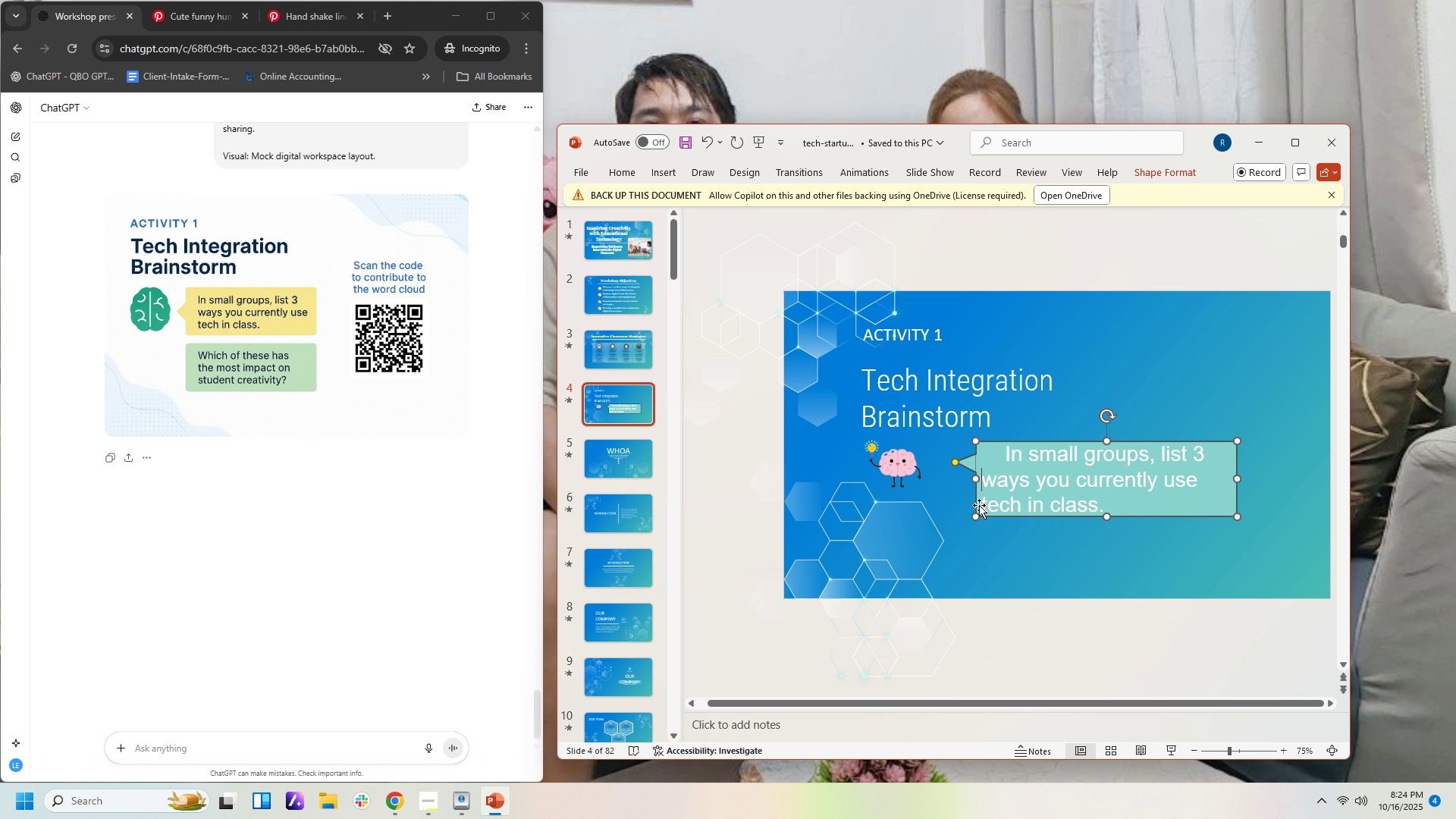 
left_click([979, 505])
 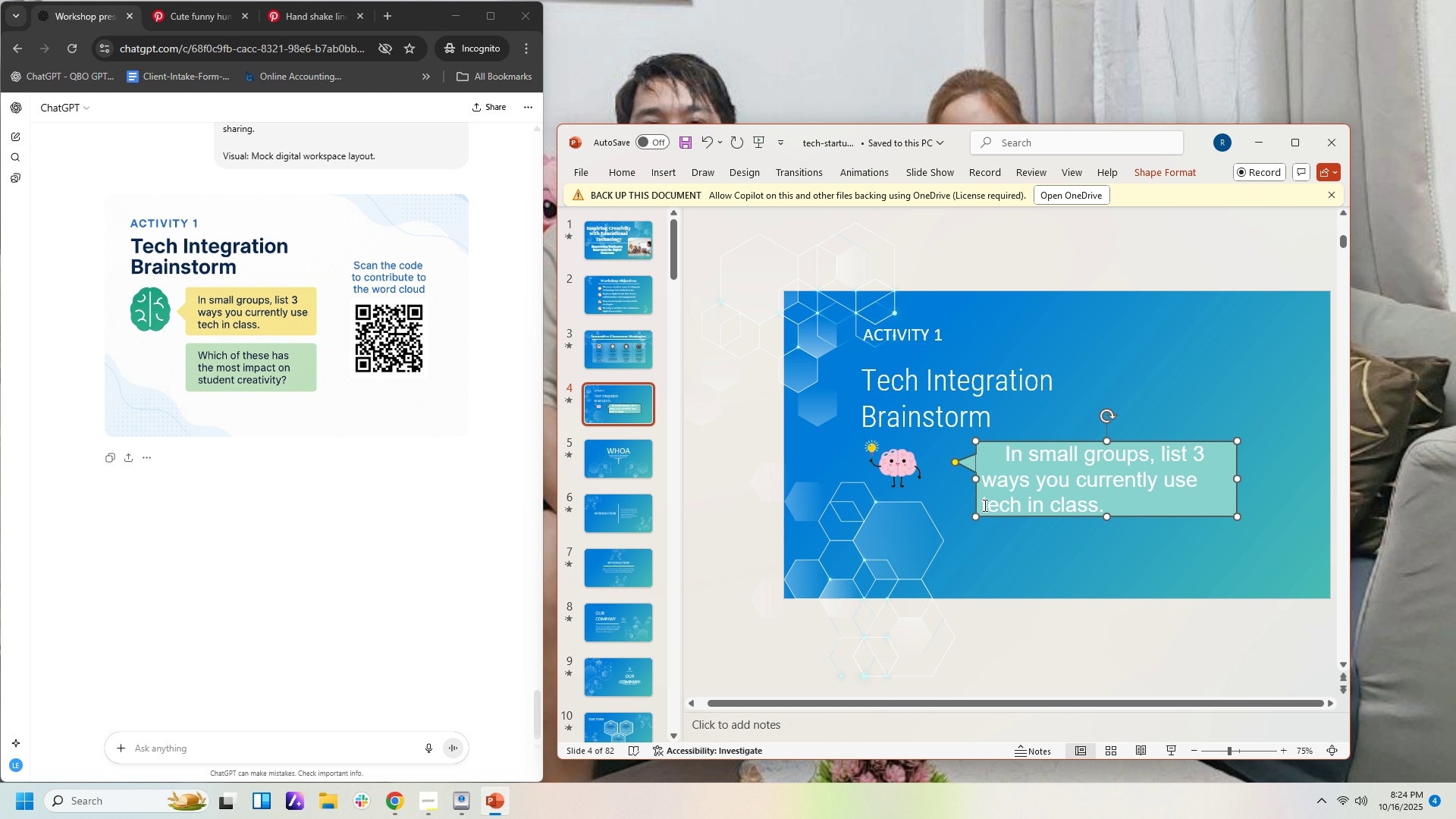 
left_click([984, 505])
 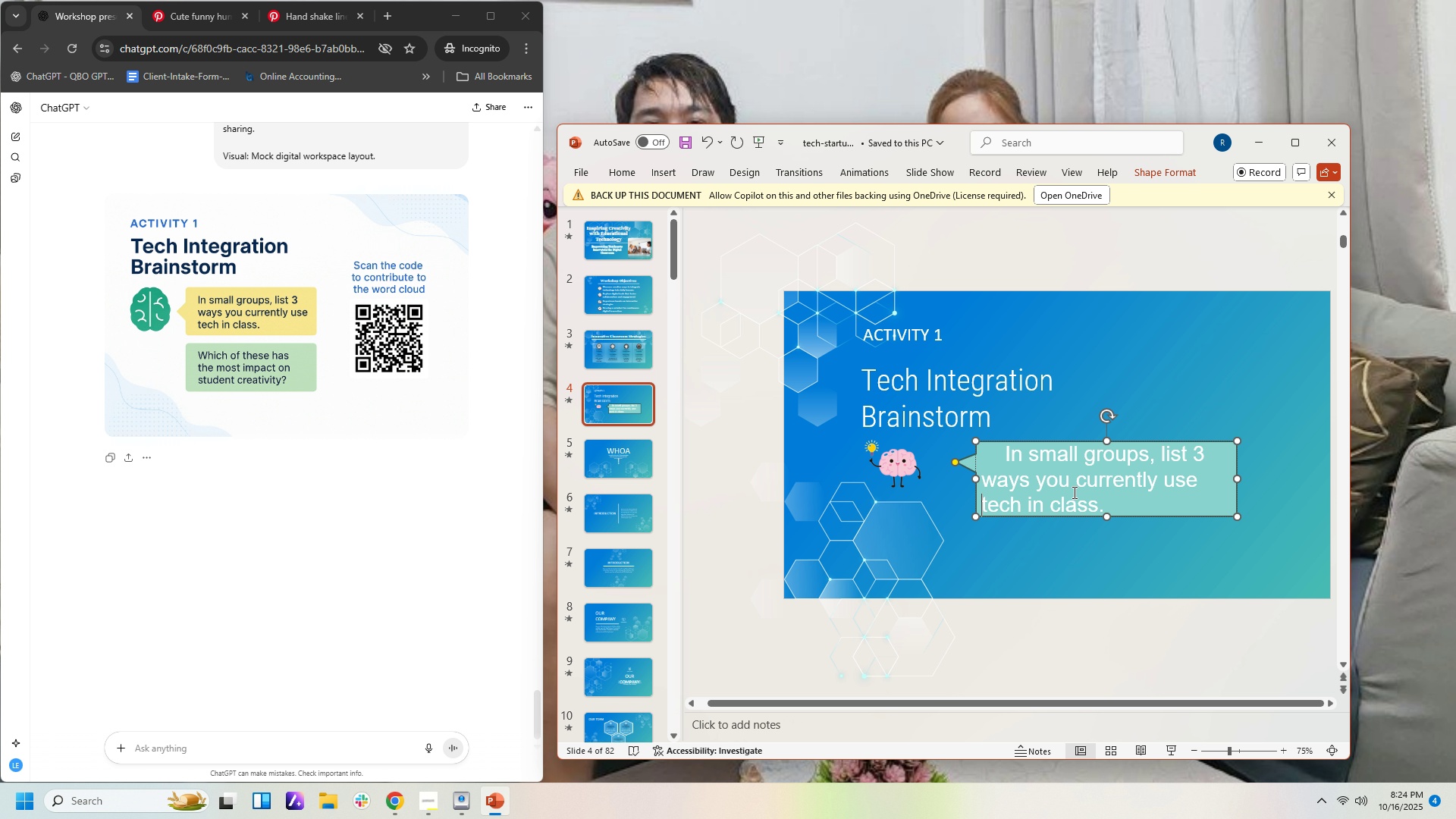 
left_click([1102, 475])
 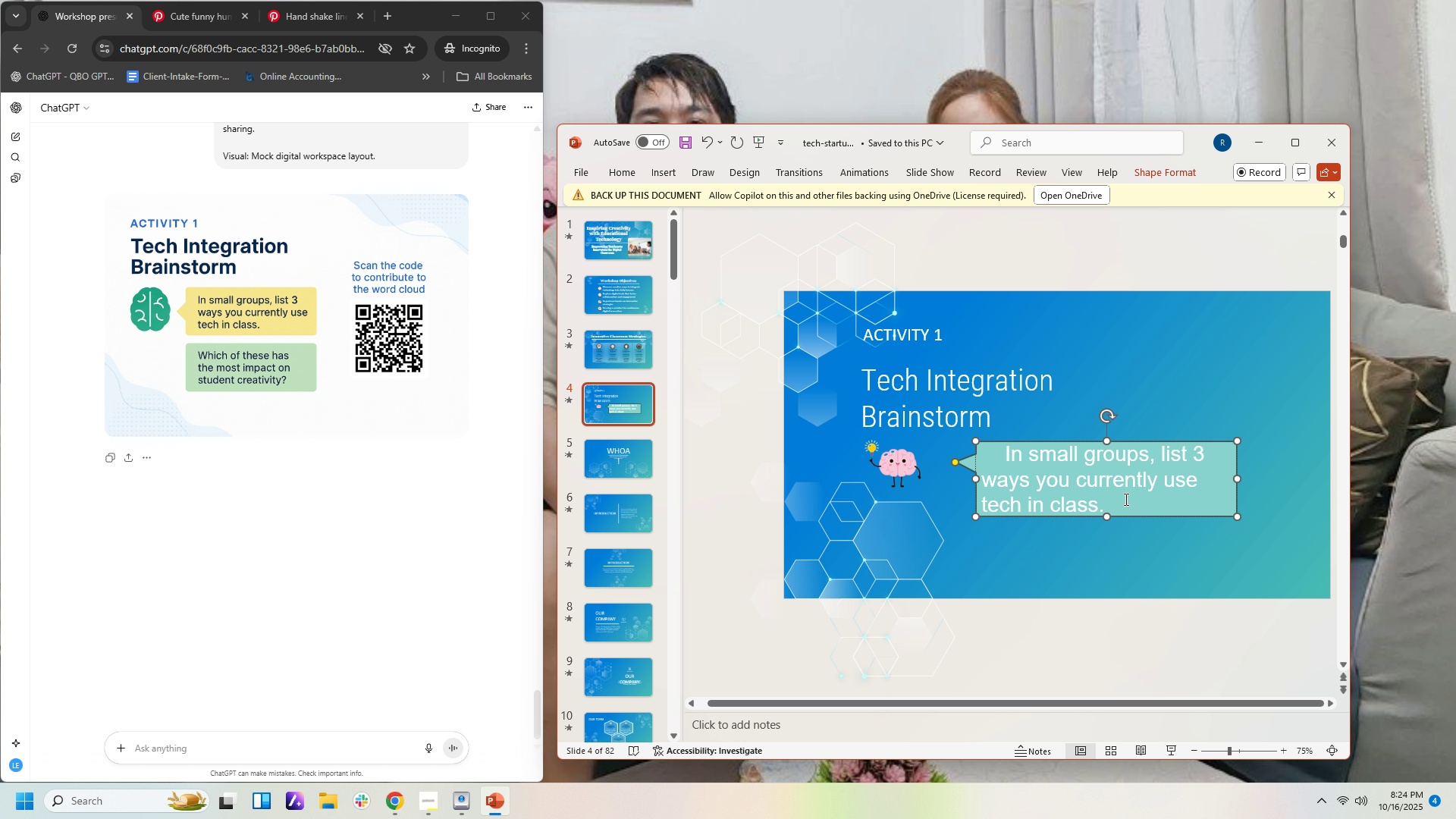 
left_click_drag(start_coordinate=[1125, 500], to_coordinate=[992, 456])
 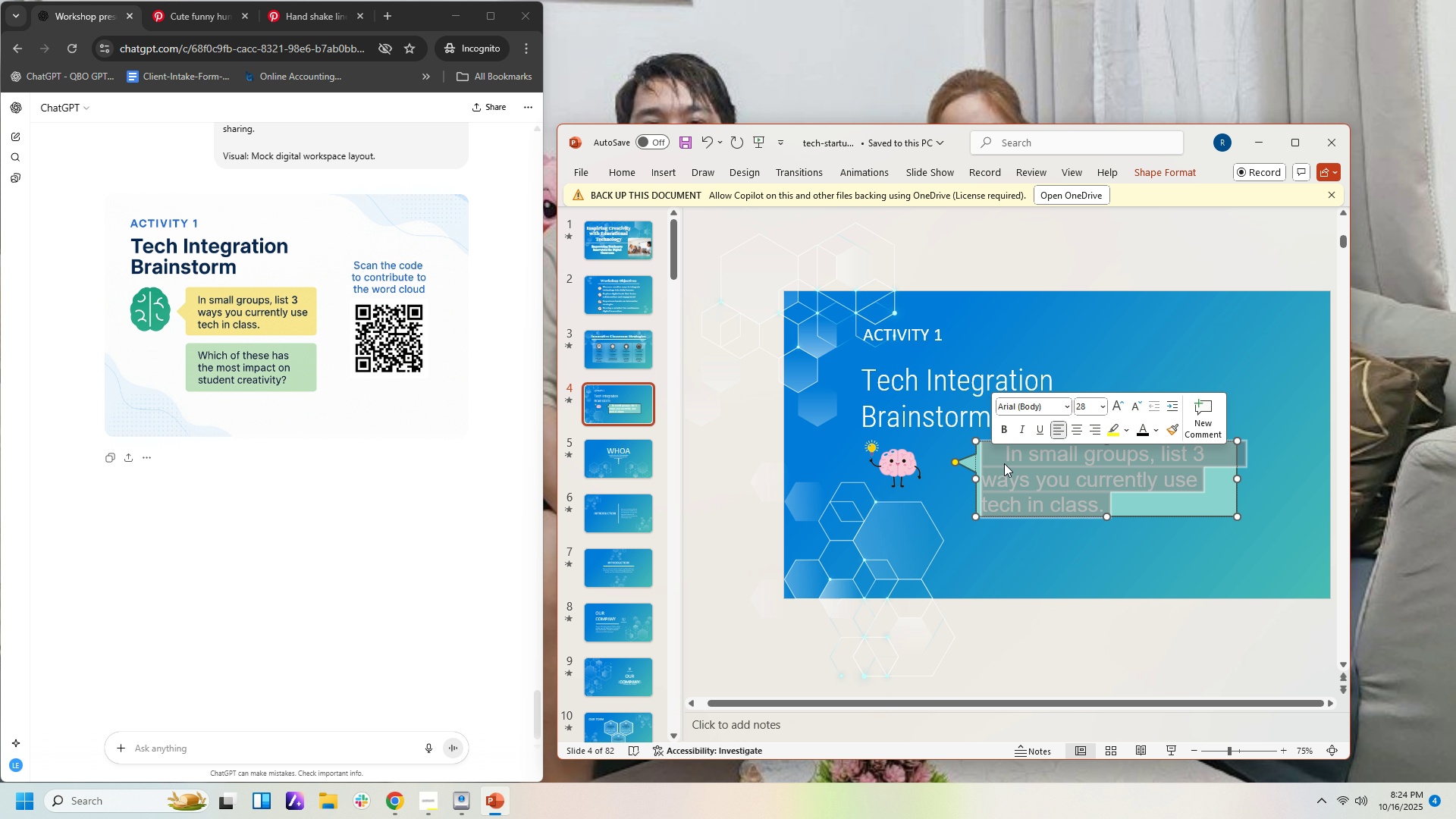 
key(Delete)
 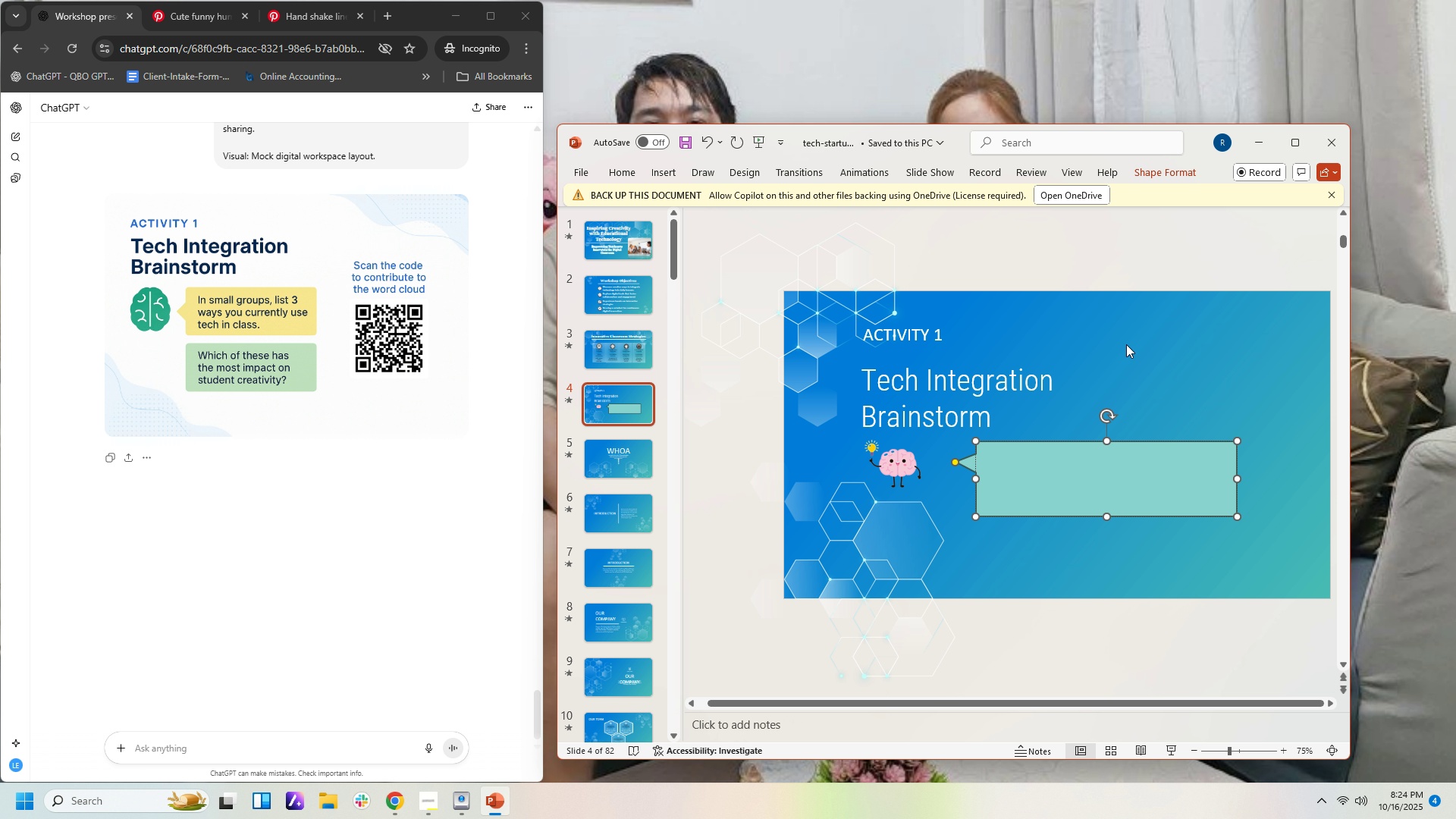 
left_click([1128, 347])
 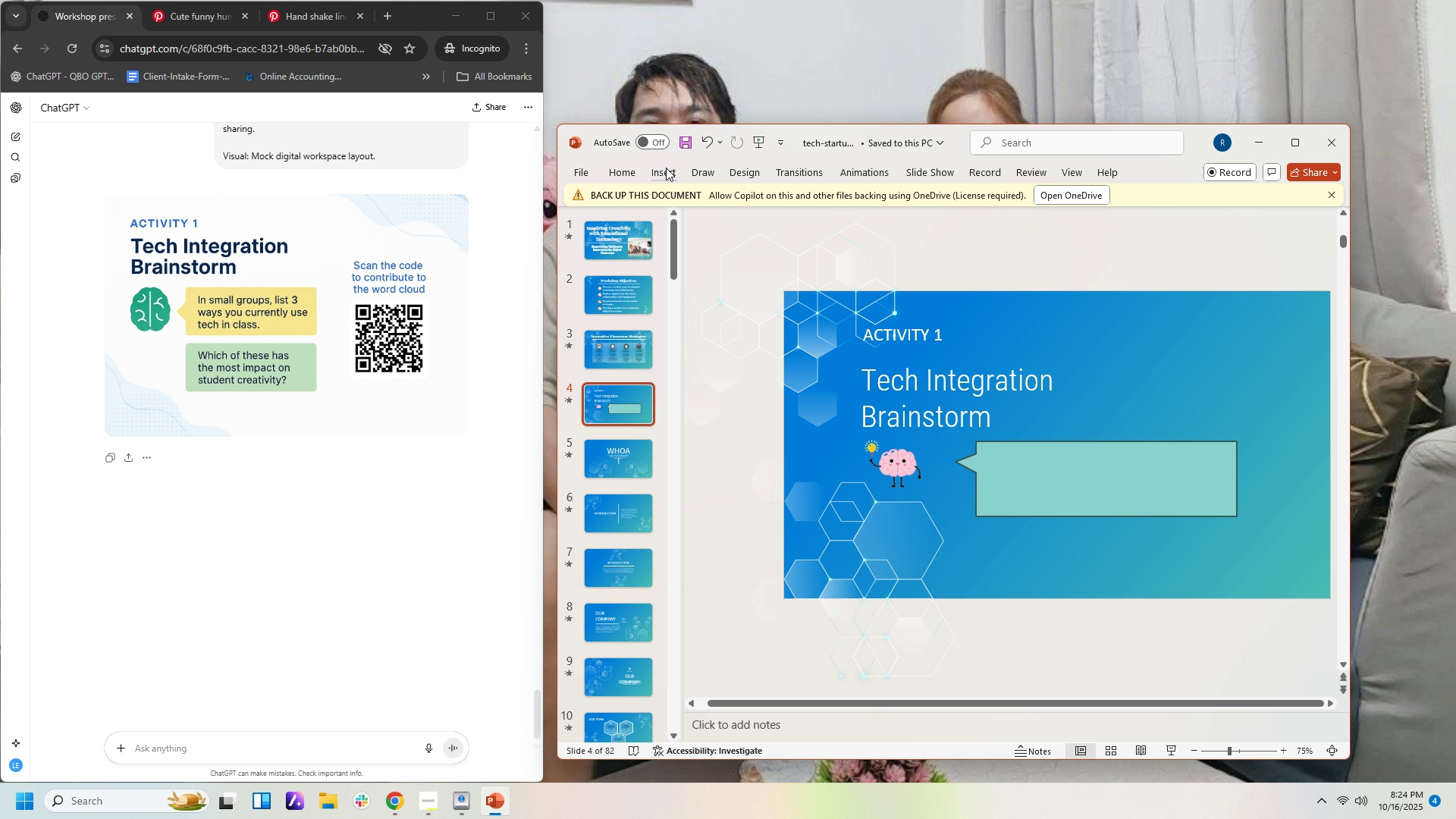 
left_click([668, 176])
 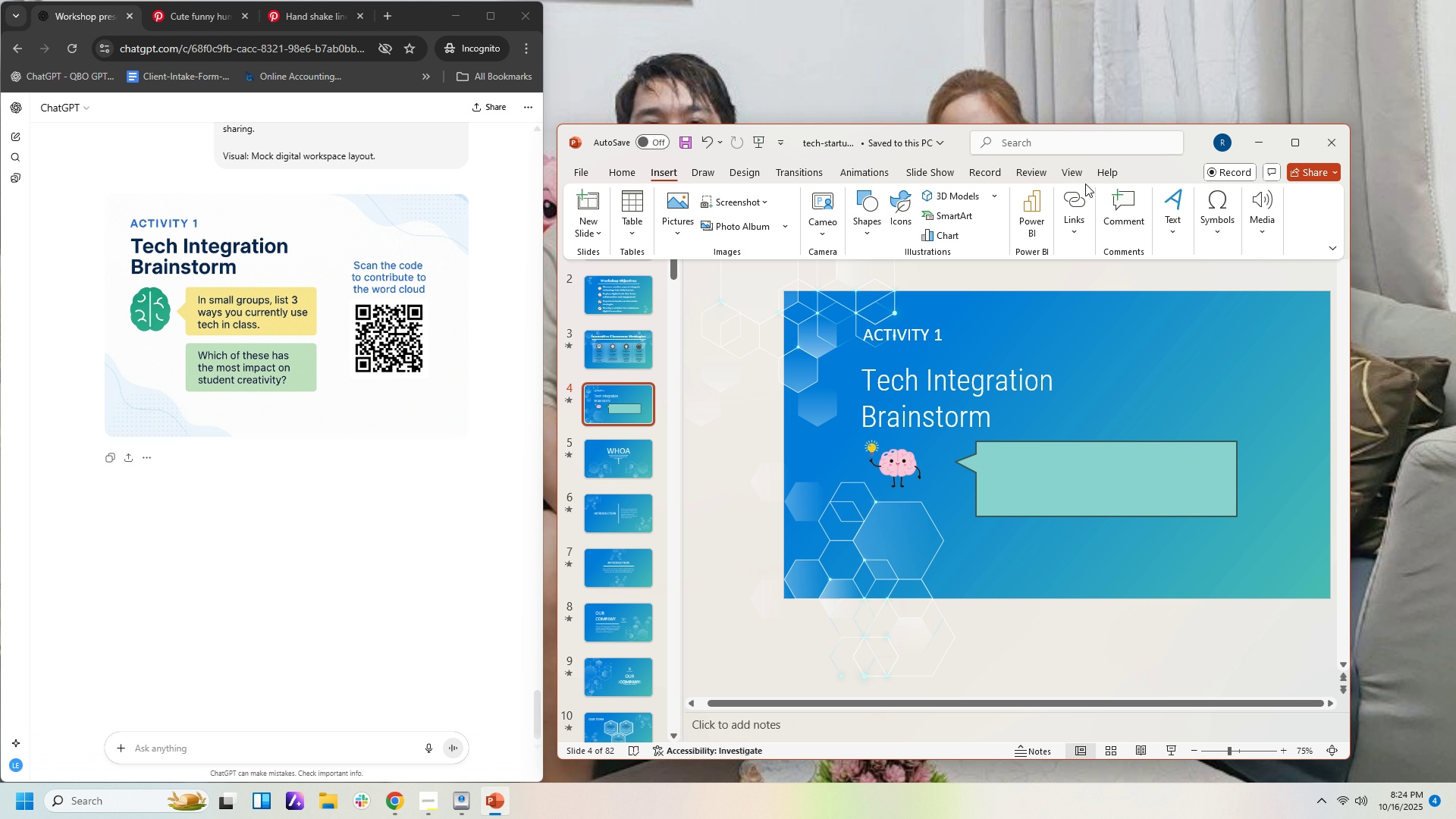 
mouse_move([1080, 199])
 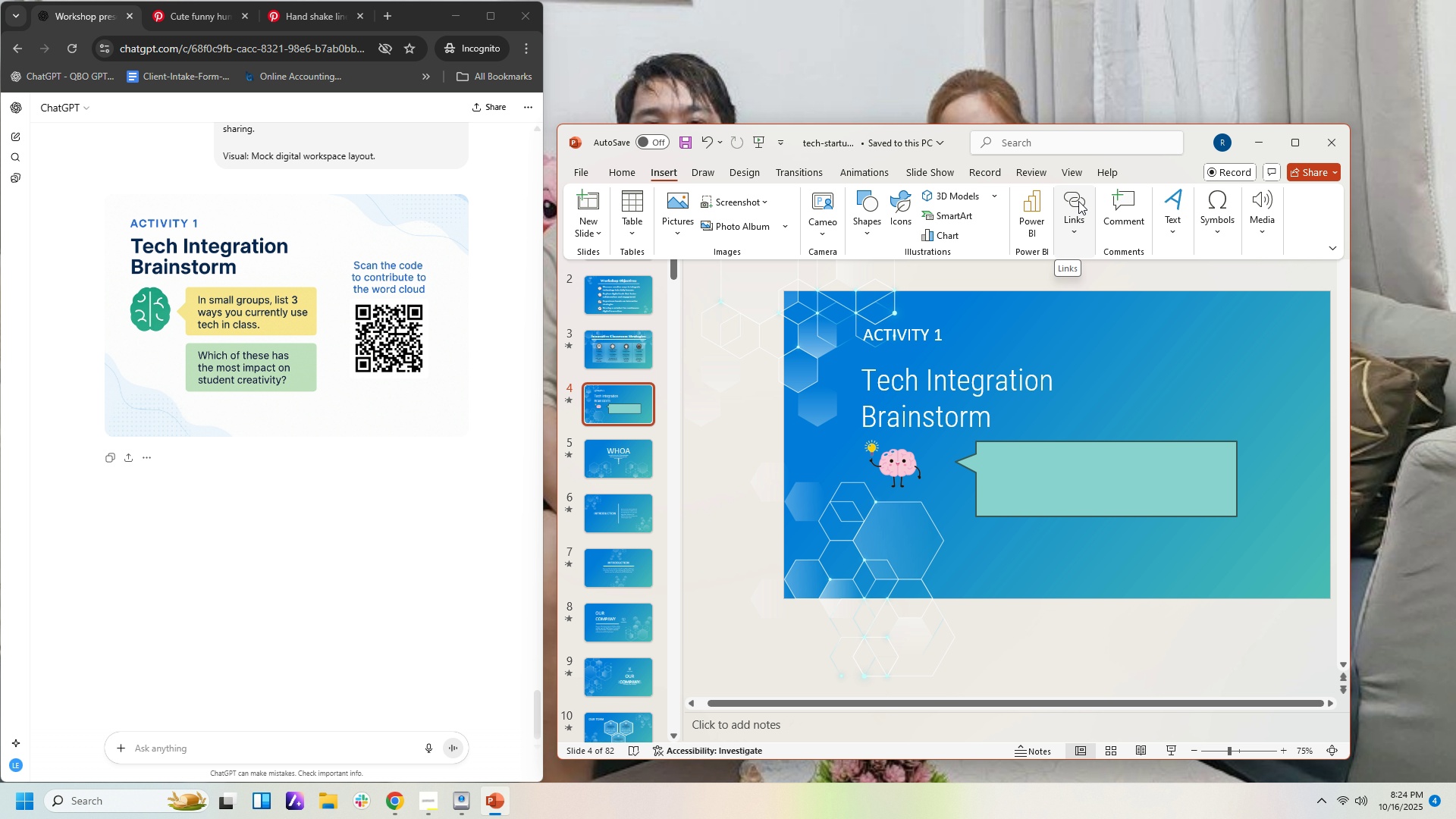 
key(Control+Z)
 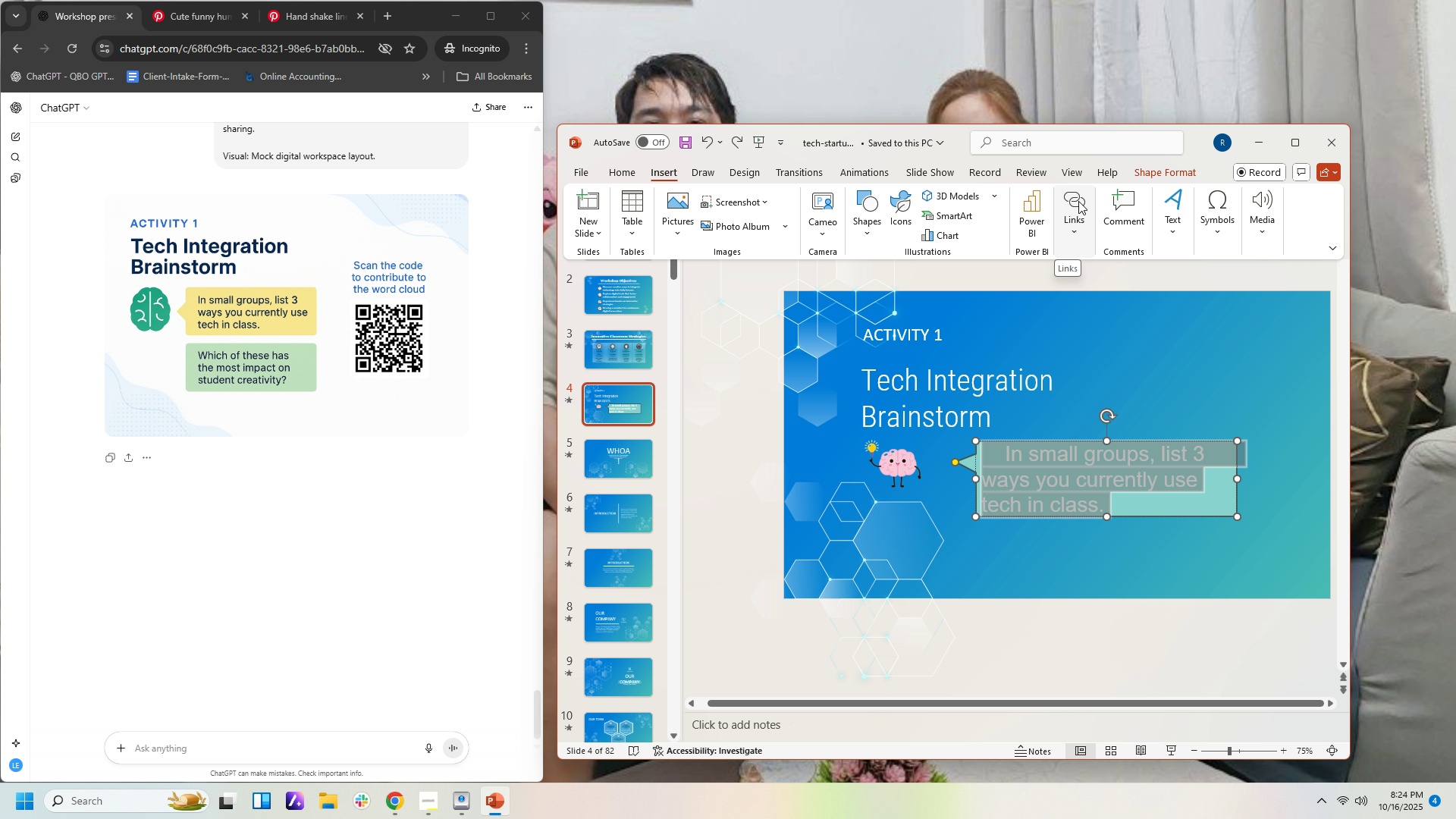 
key(Control+ControlLeft)
 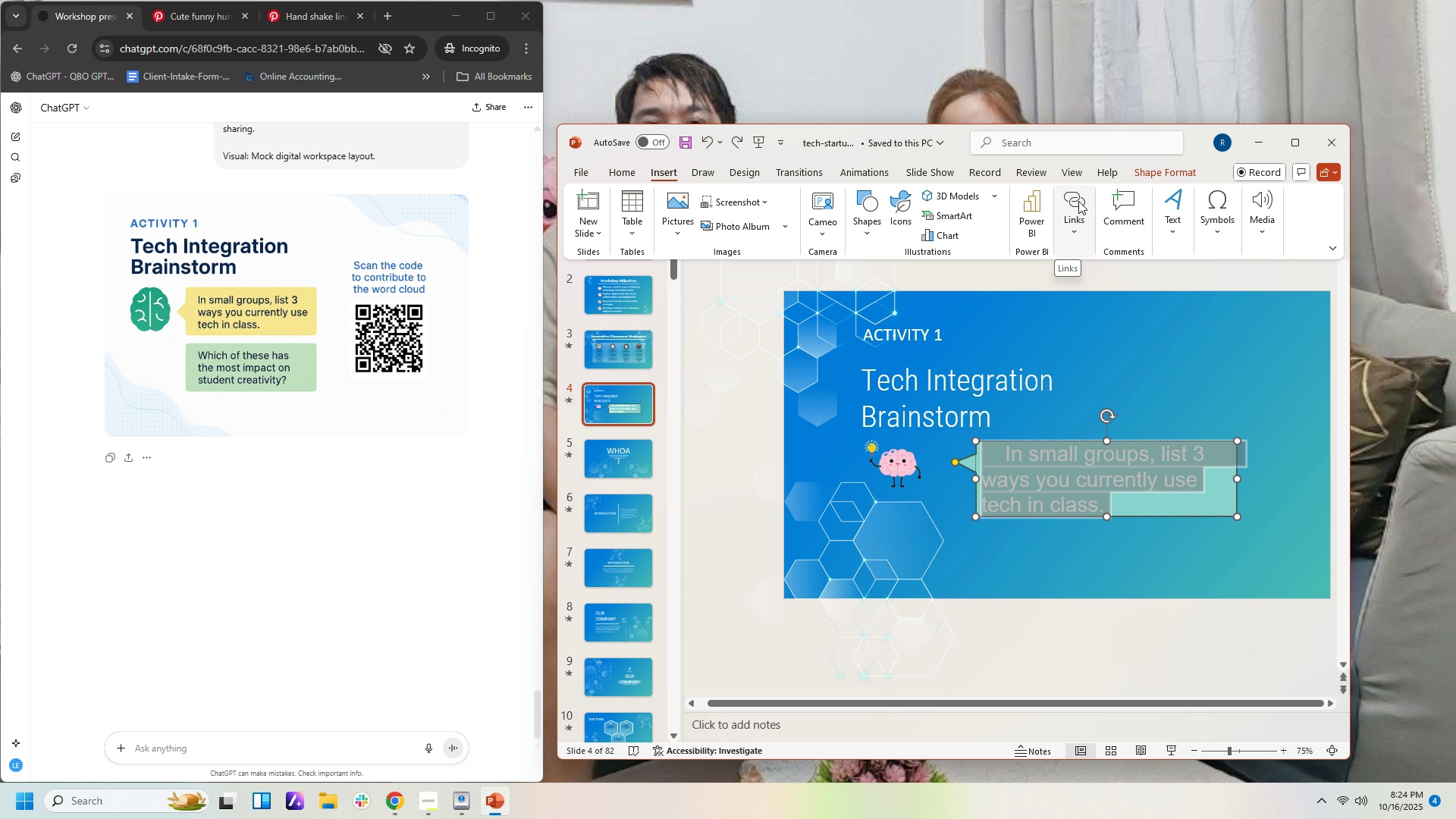 
key(Control+Z)
 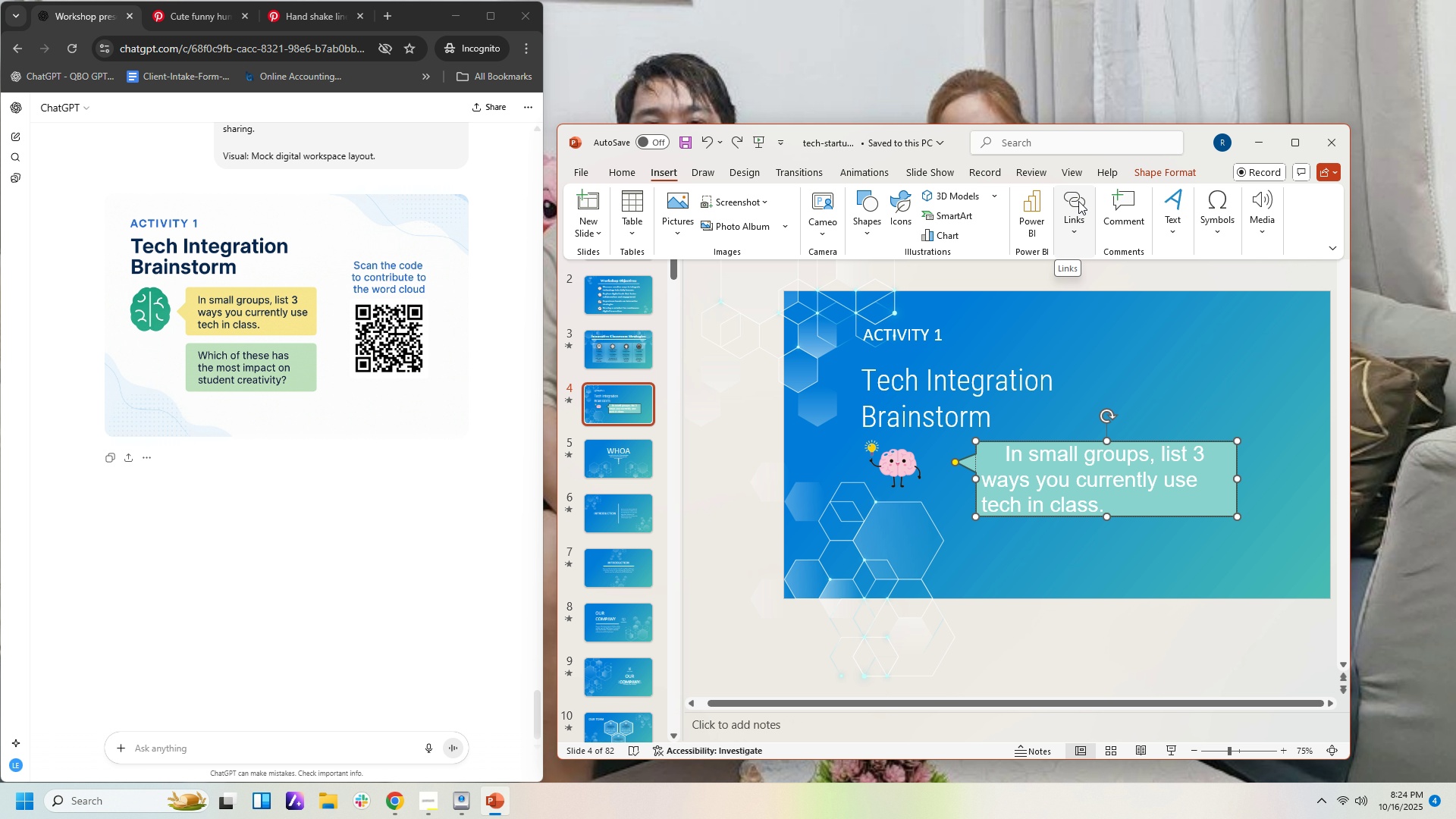 
key(Control+Z)
 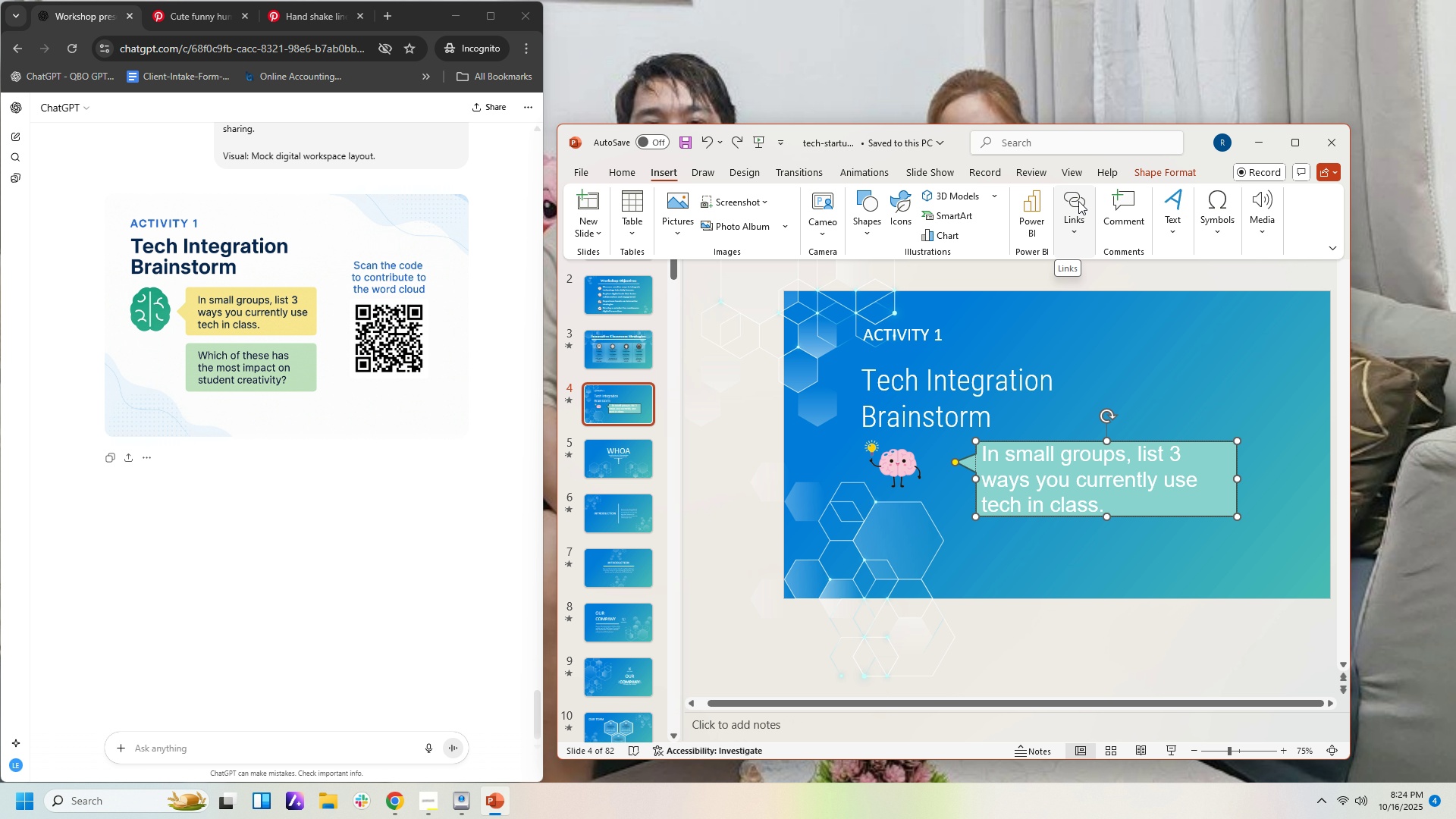 
key(Control+Z)
 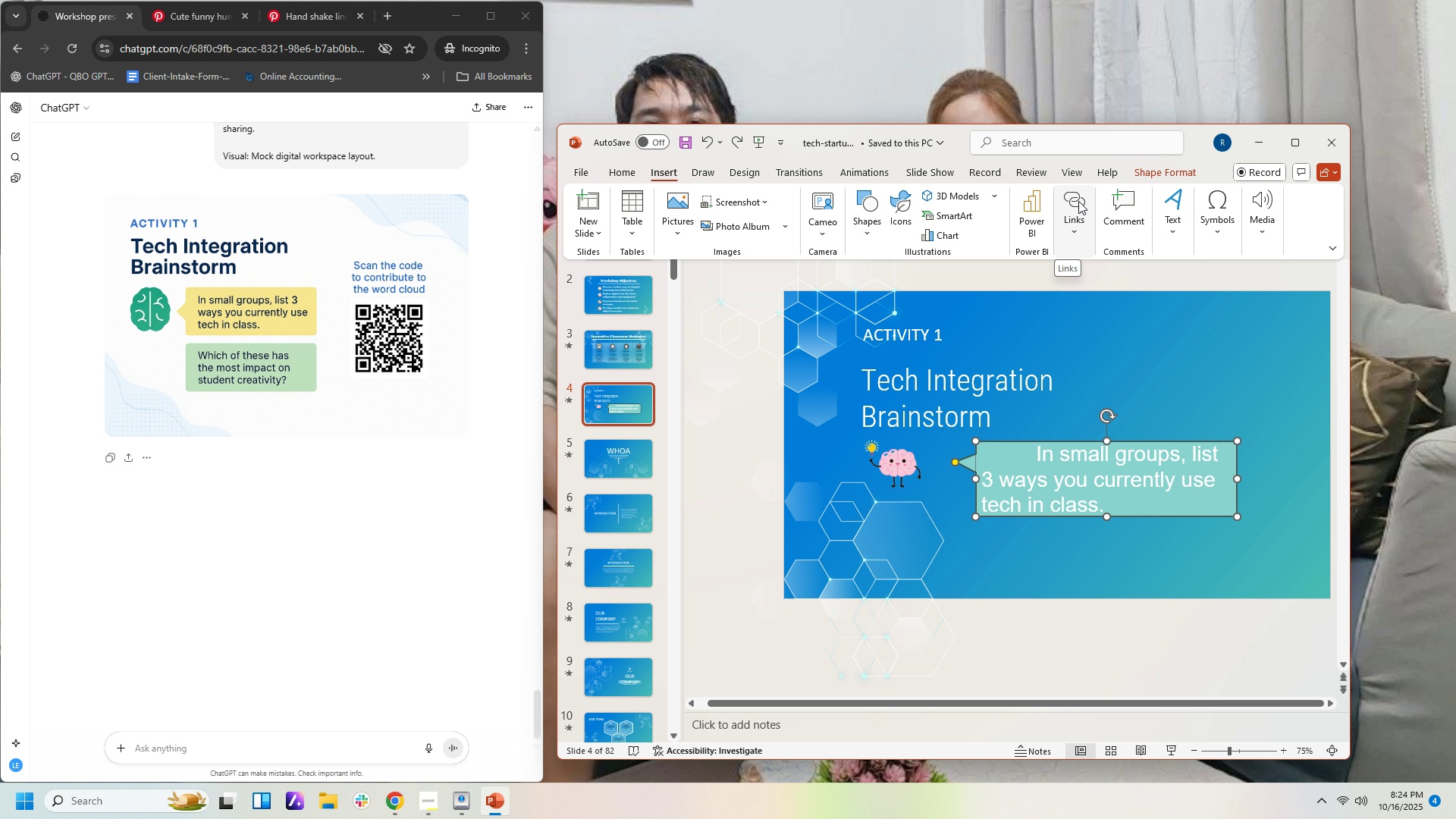 
key(Control+Z)
 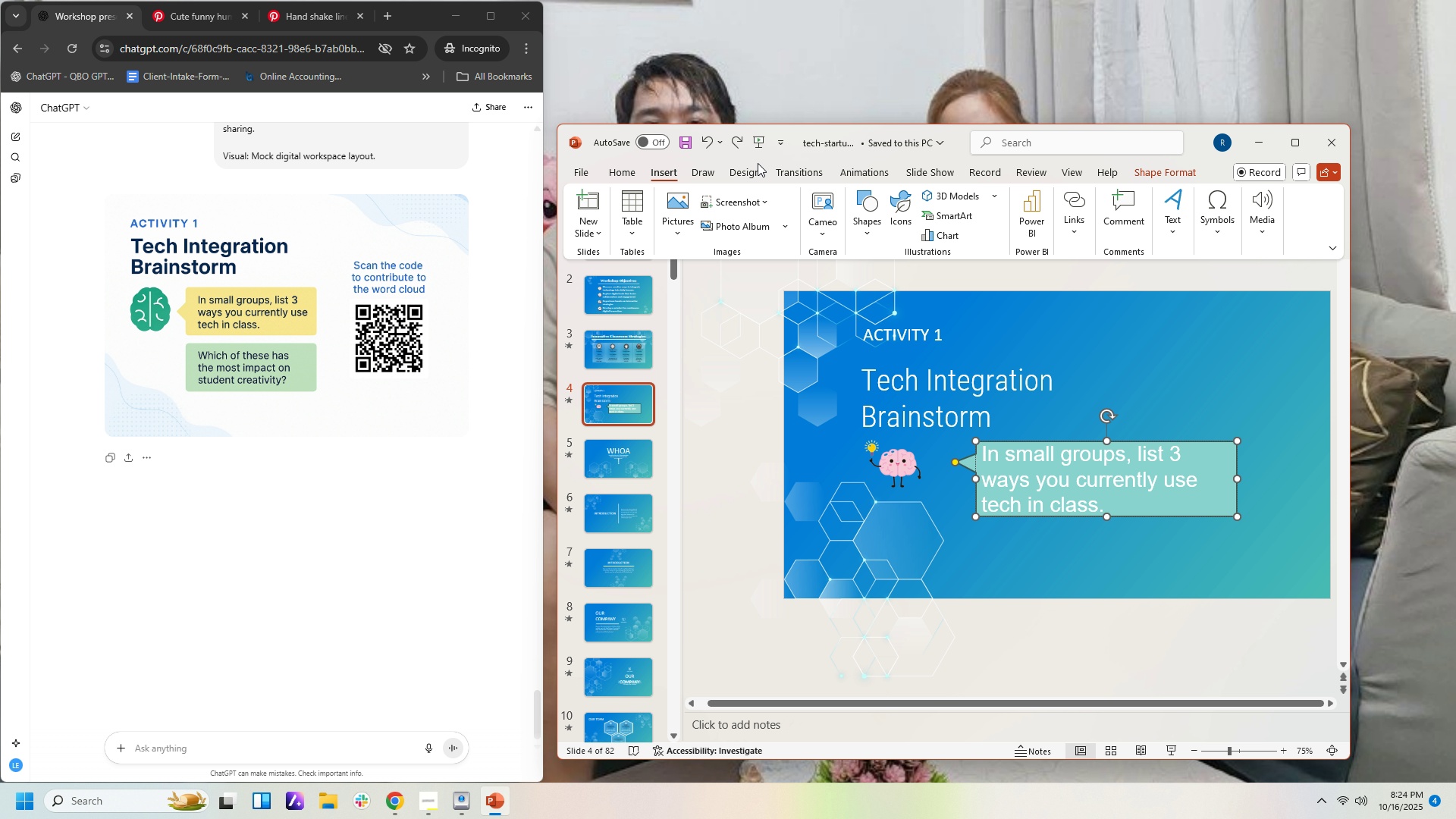 
left_click([664, 172])
 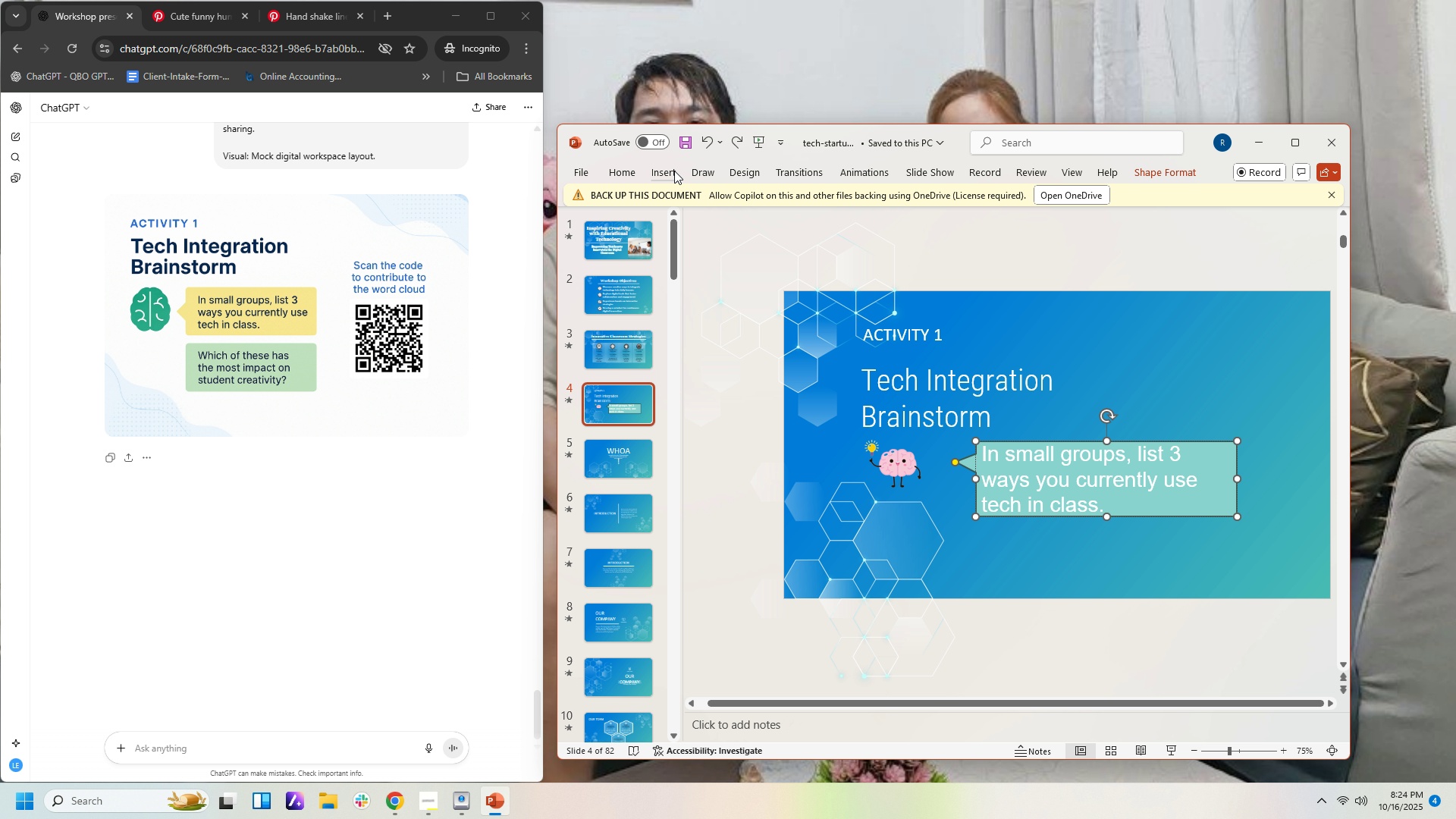 
left_click([674, 171])
 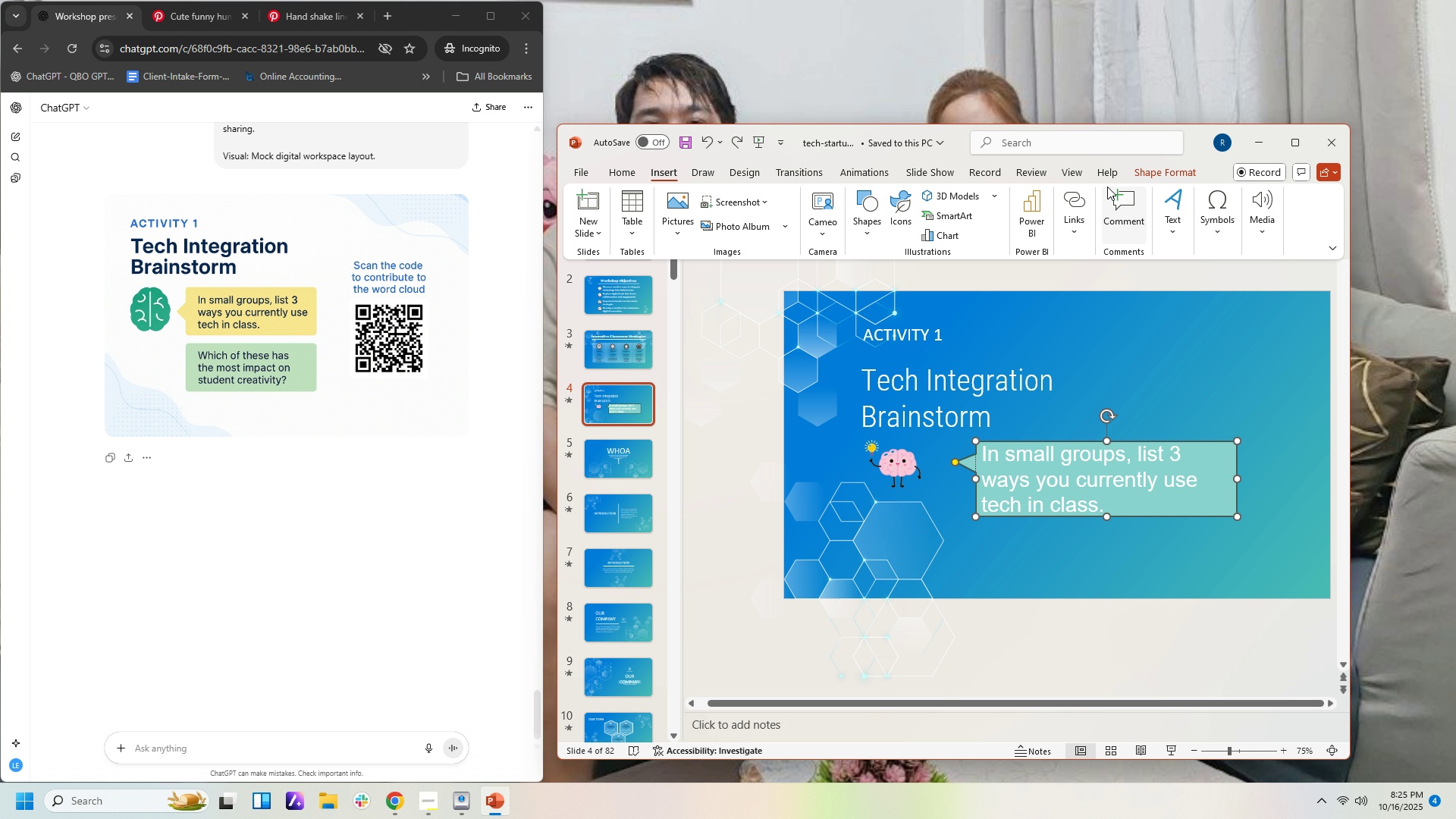 
left_click([654, 176])
 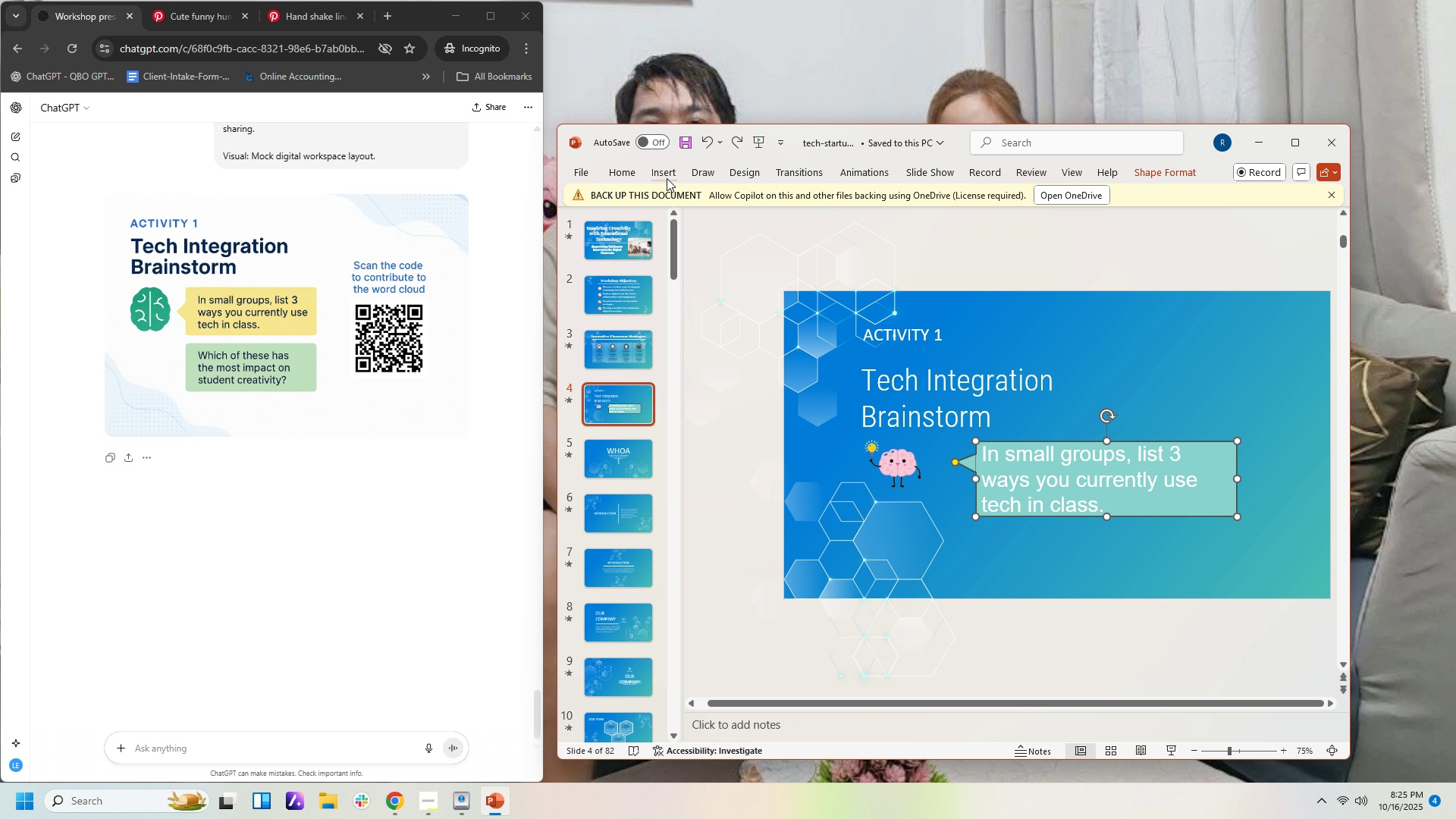 
left_click([665, 177])
 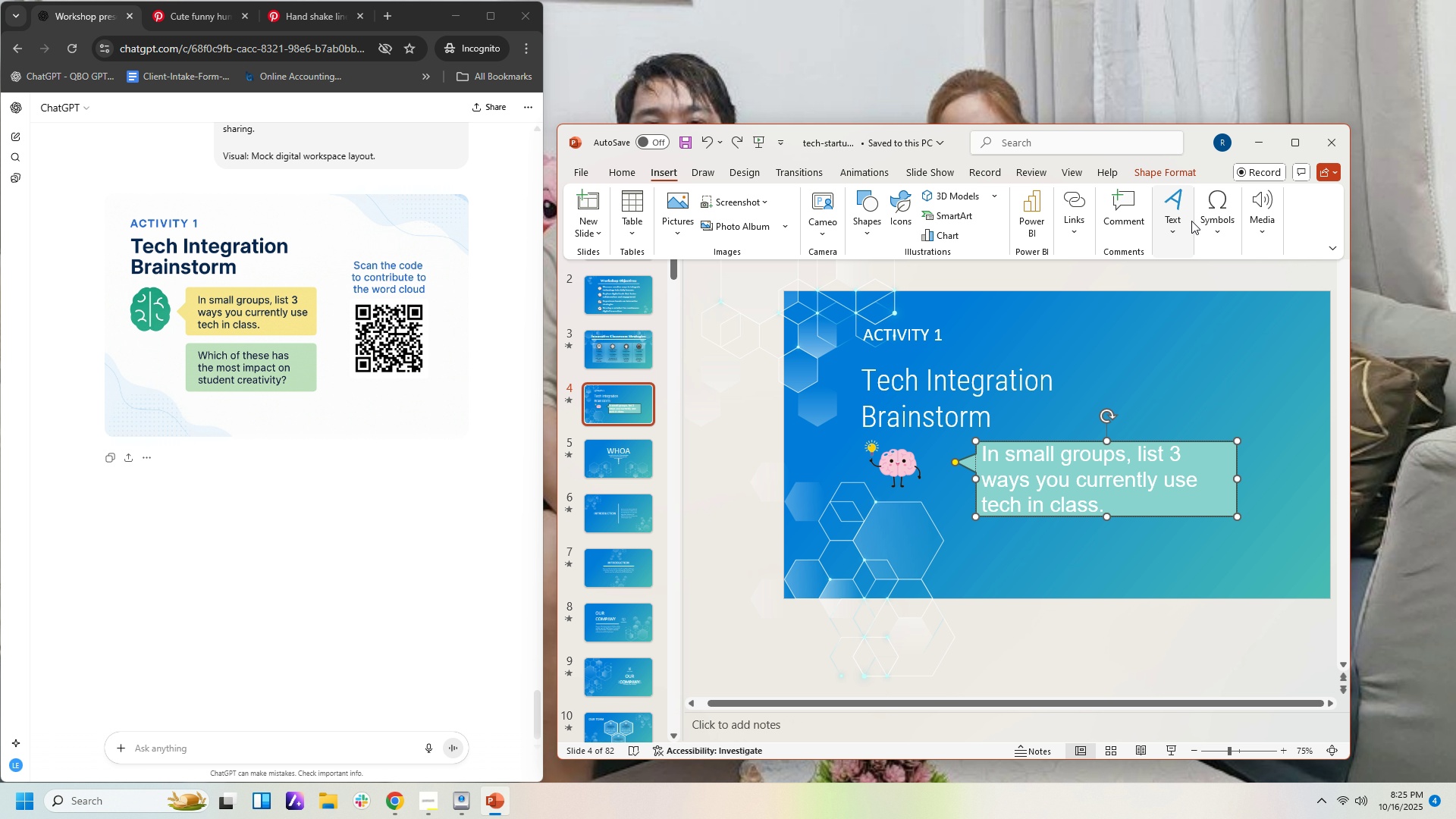 
left_click([1181, 213])
 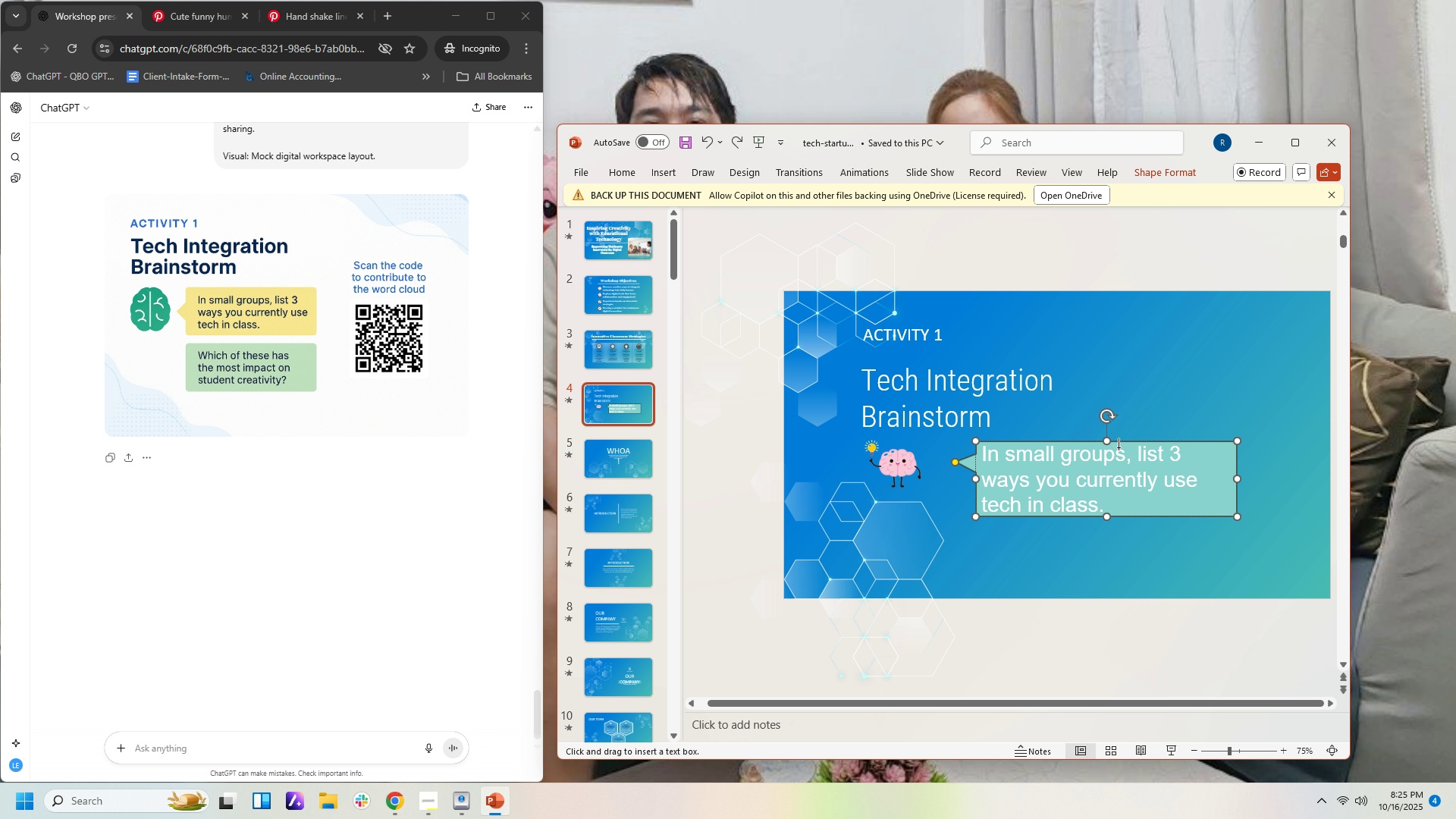 
left_click_drag(start_coordinate=[1082, 376], to_coordinate=[1303, 457])
 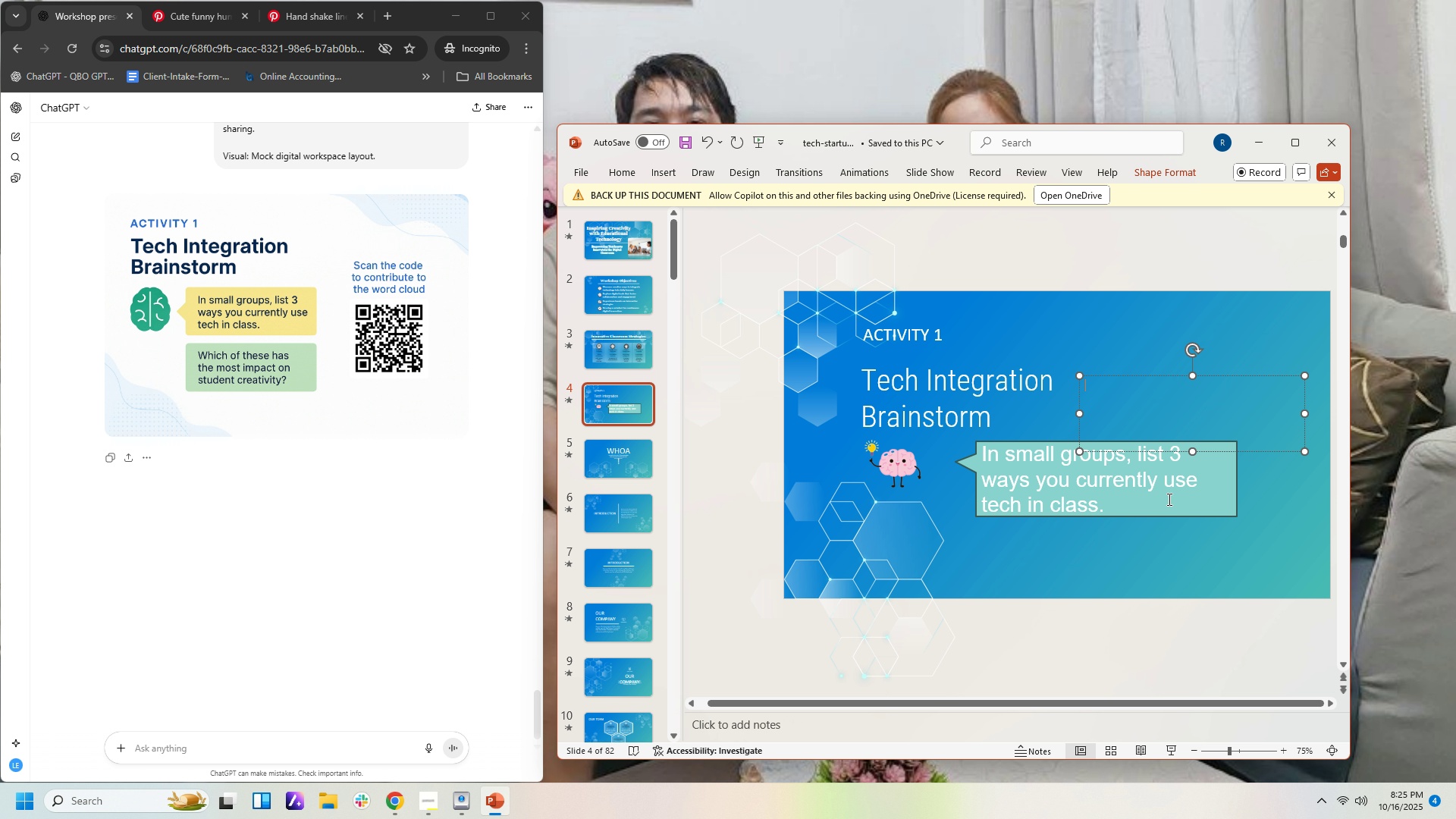 
left_click([1168, 499])
 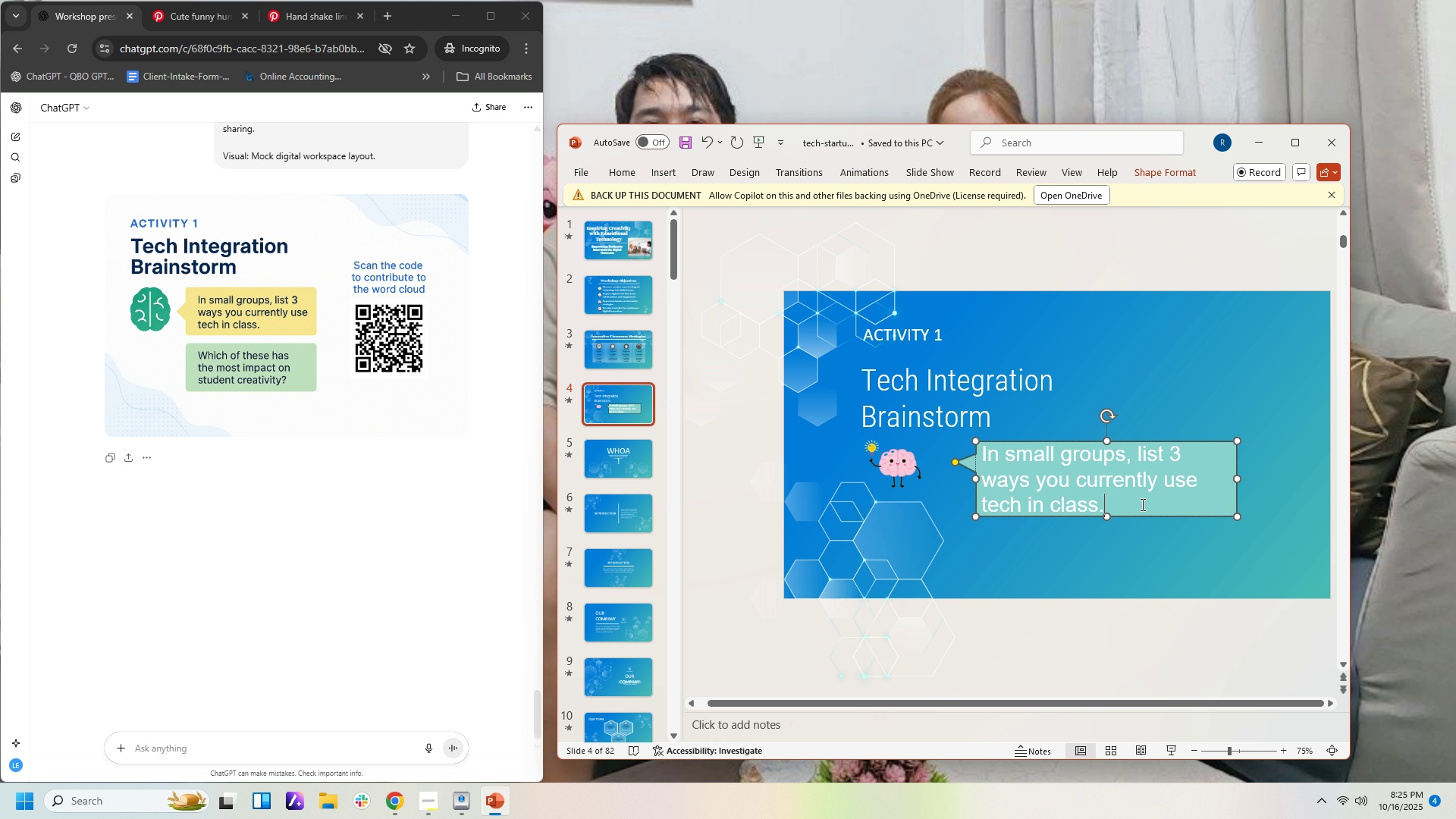 
left_click_drag(start_coordinate=[1141, 504], to_coordinate=[931, 433])
 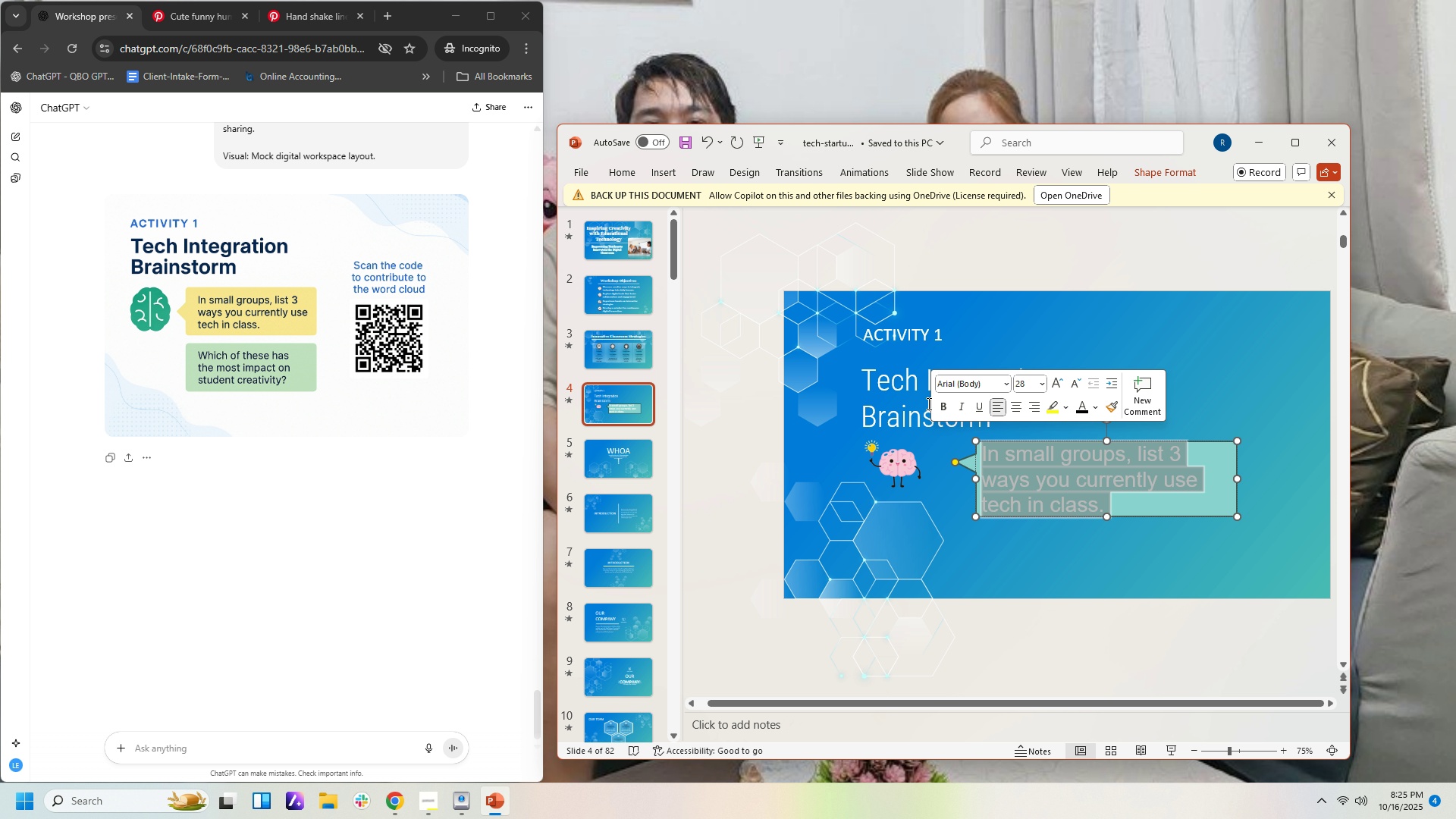 
key(Control+X)
 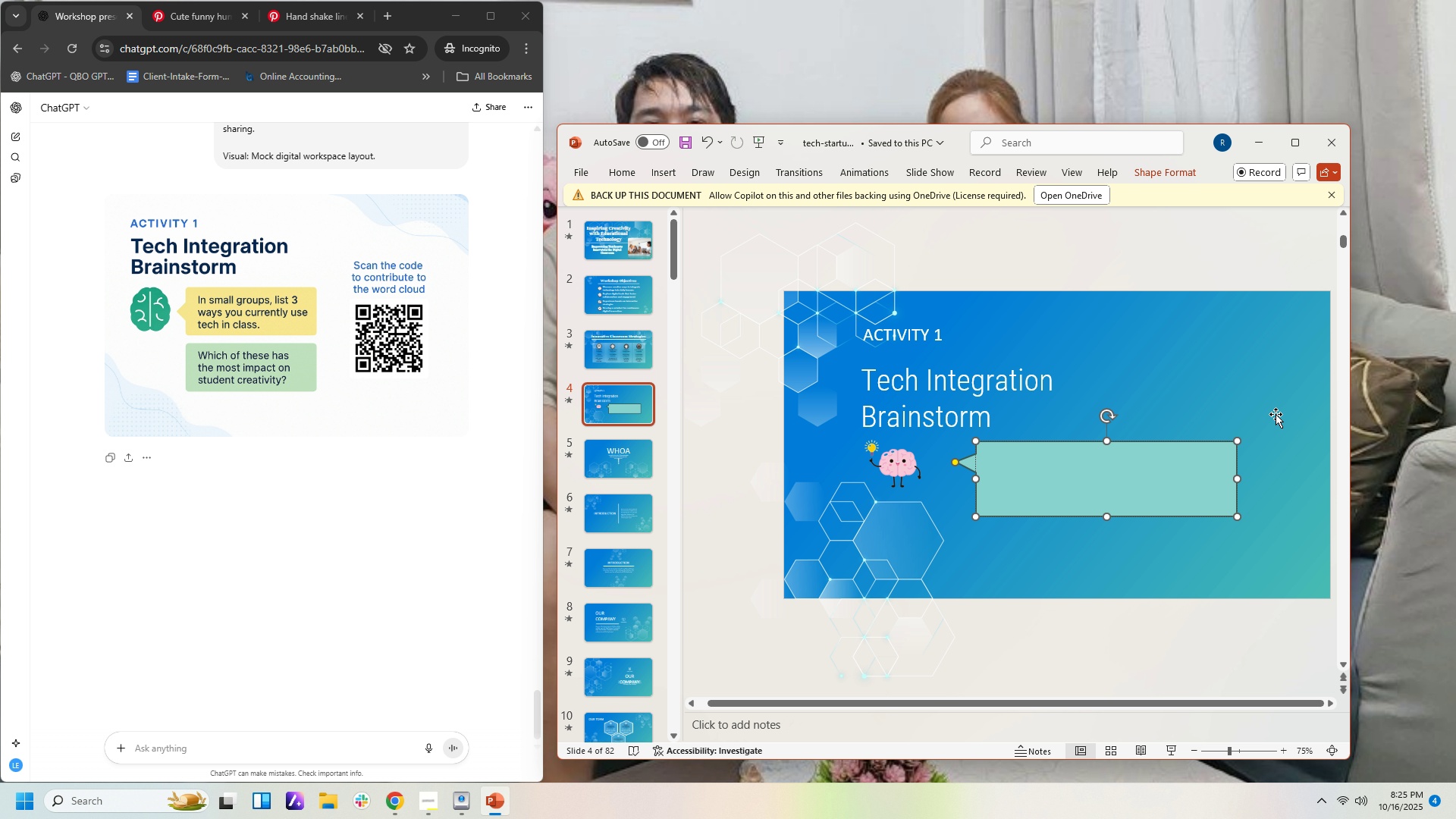 
left_click([1257, 385])
 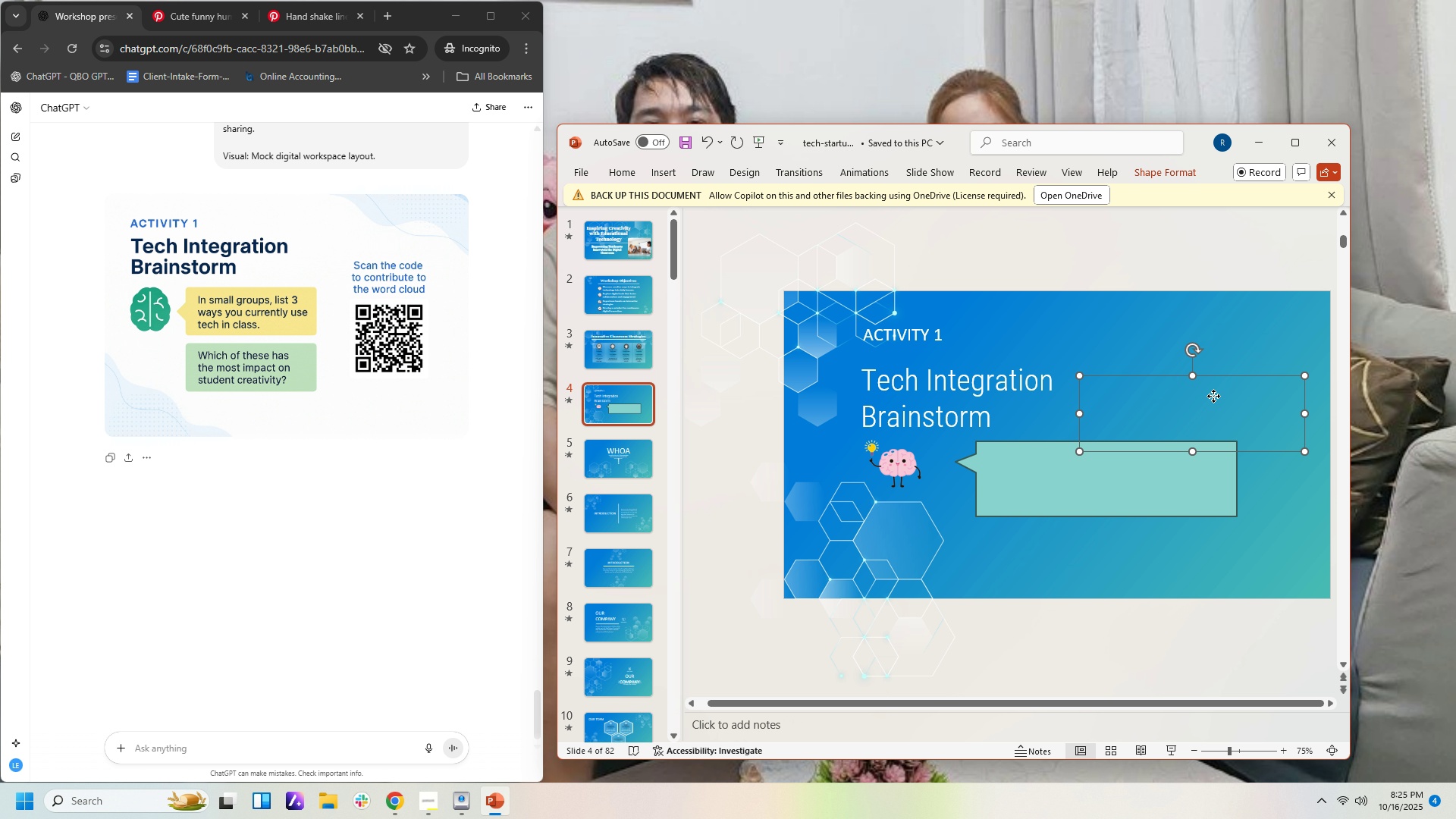 
left_click([1213, 396])
 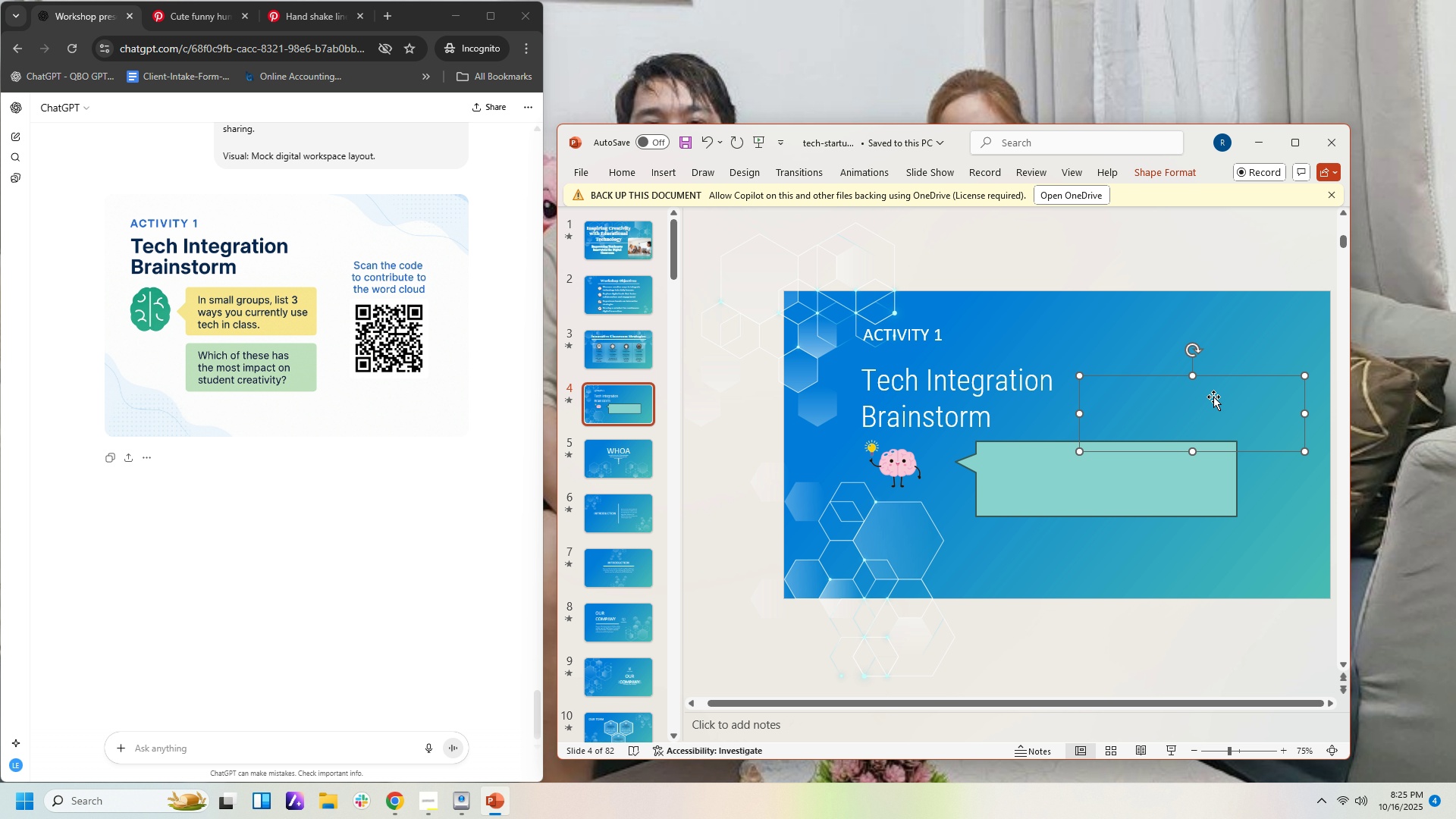 
key(Control+V)
 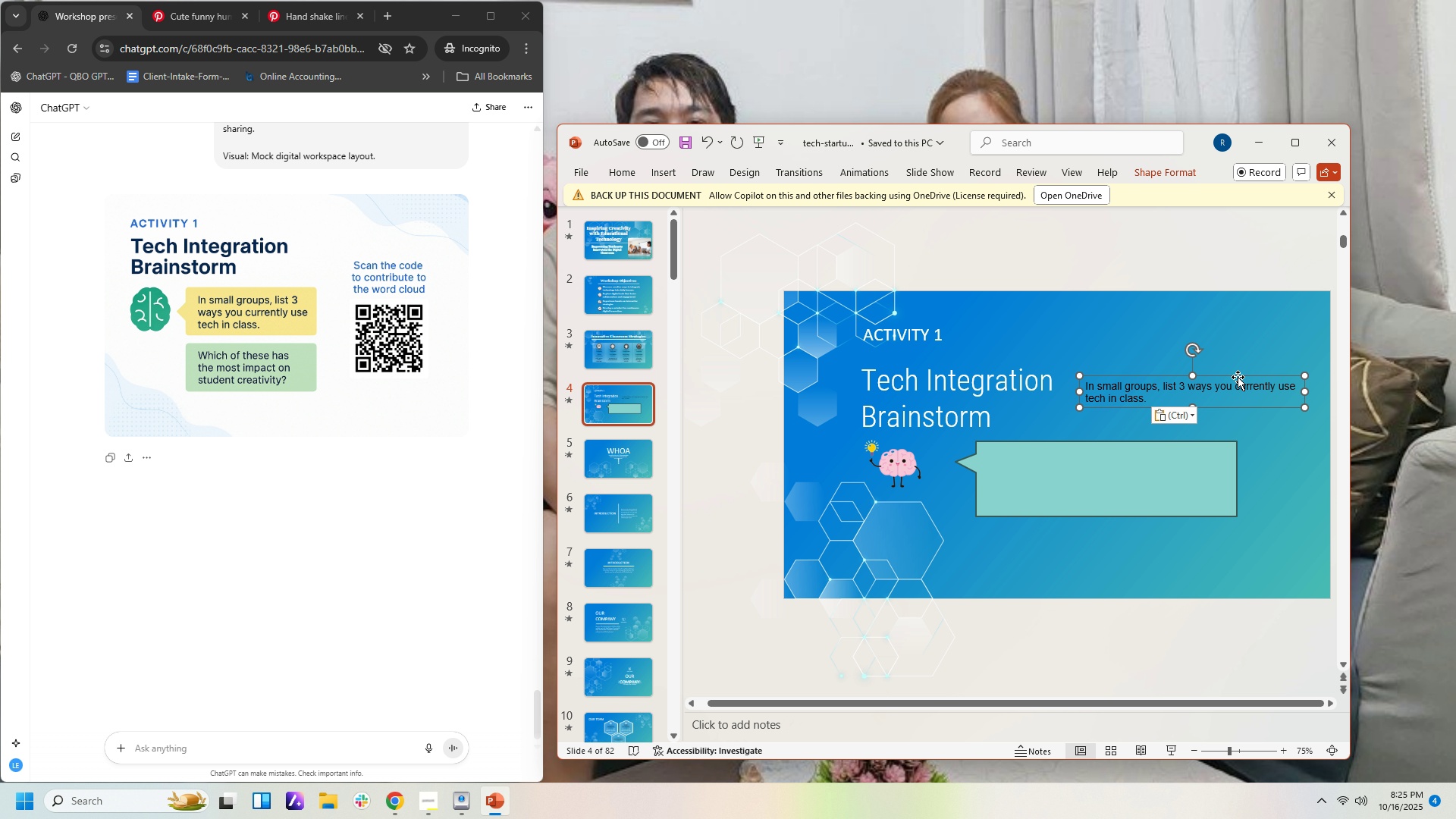 
left_click_drag(start_coordinate=[1237, 377], to_coordinate=[1147, 457])
 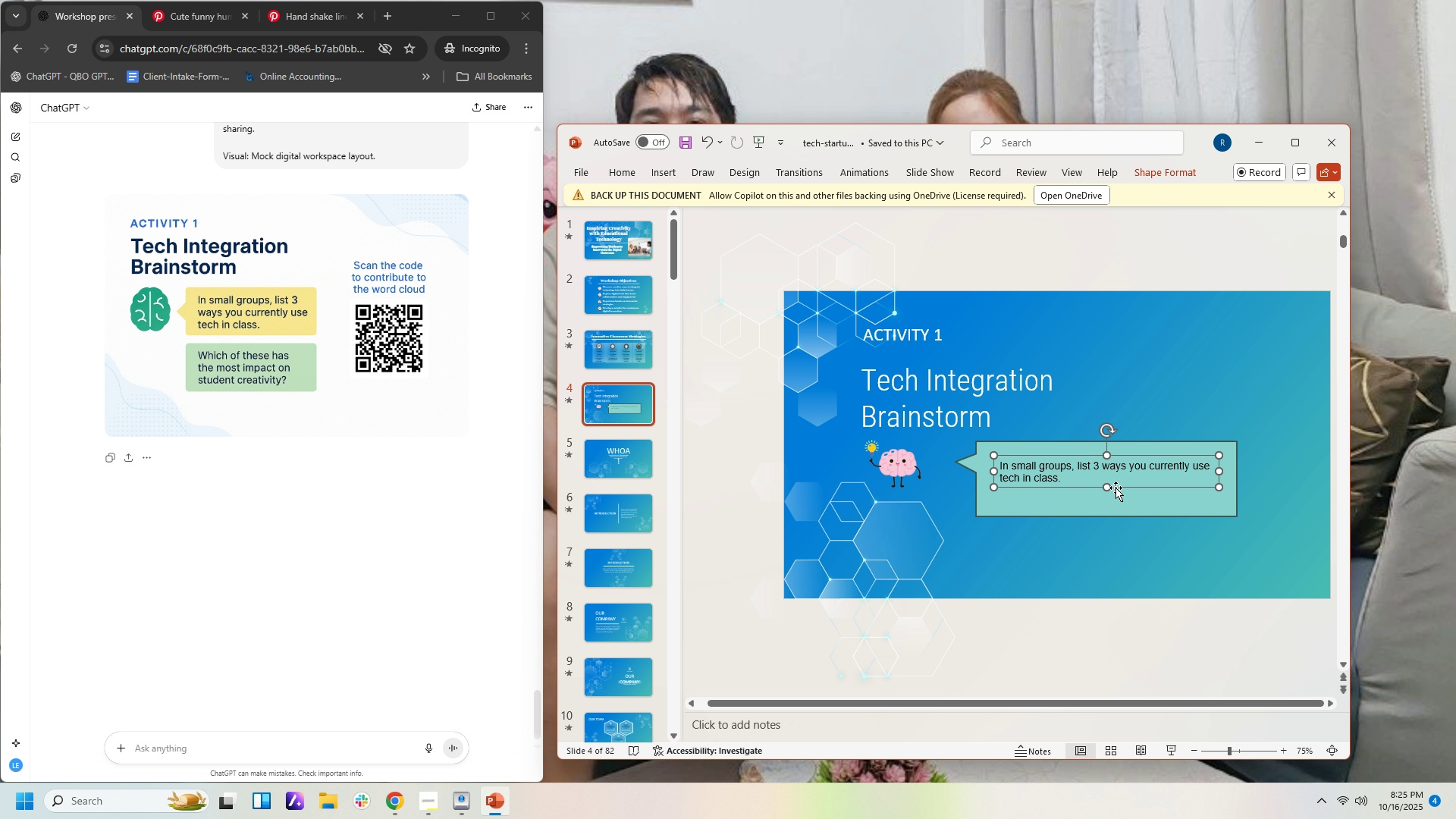 
left_click_drag(start_coordinate=[1109, 488], to_coordinate=[1108, 505])
 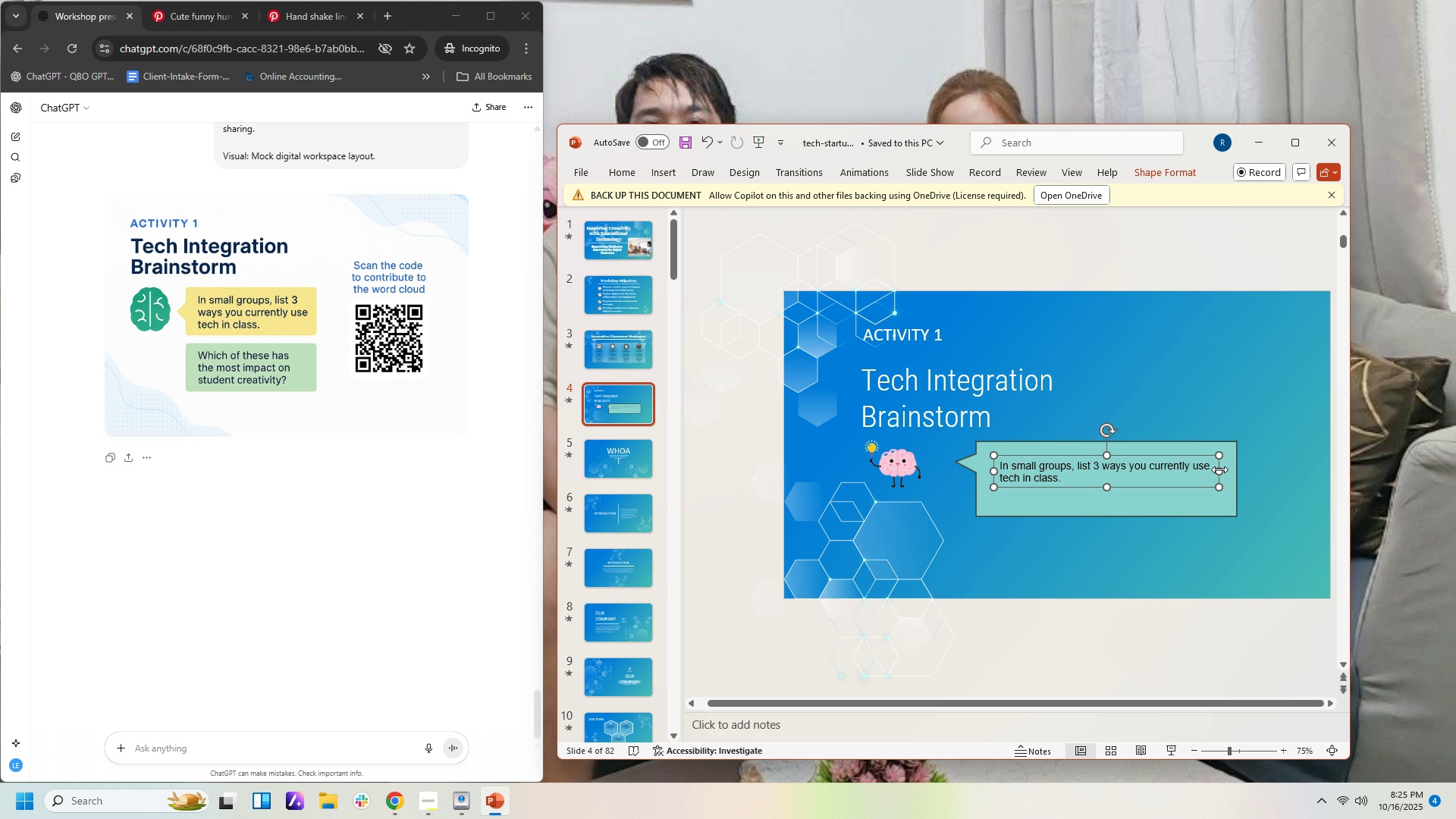 
left_click_drag(start_coordinate=[1219, 469], to_coordinate=[1138, 488])
 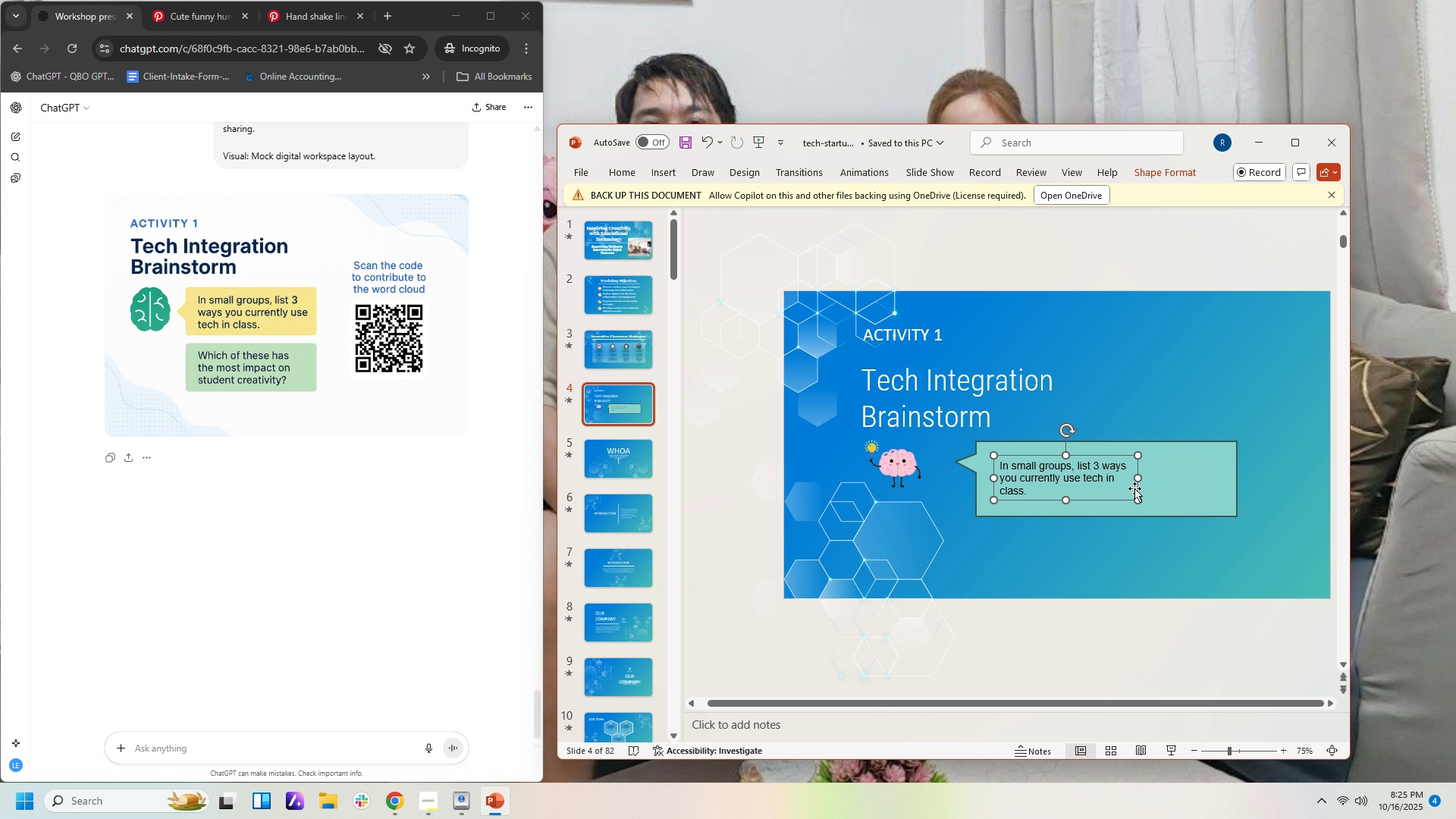 
left_click_drag(start_coordinate=[1139, 479], to_coordinate=[1124, 480])
 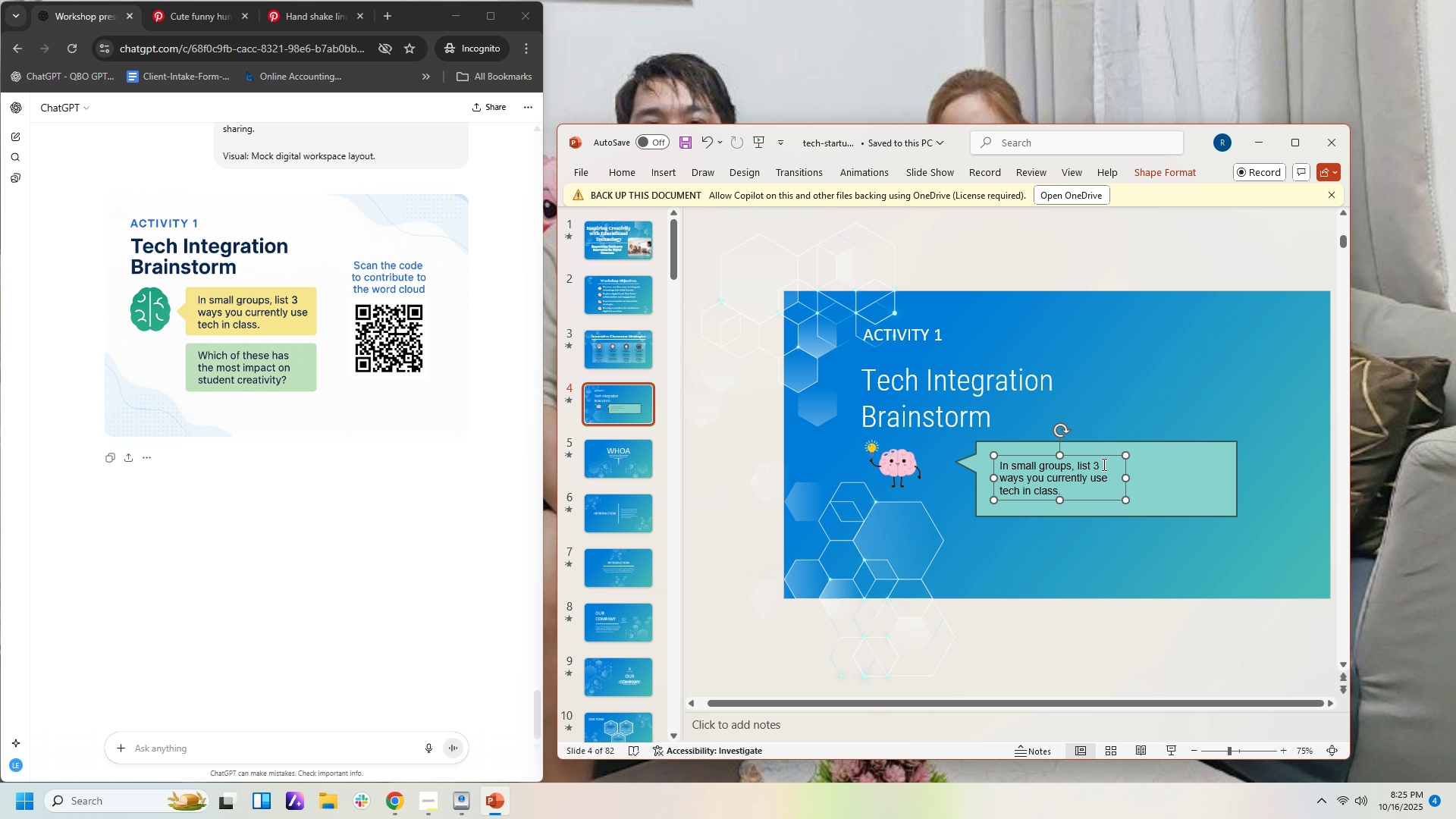 
left_click_drag(start_coordinate=[1098, 457], to_coordinate=[1138, 461])
 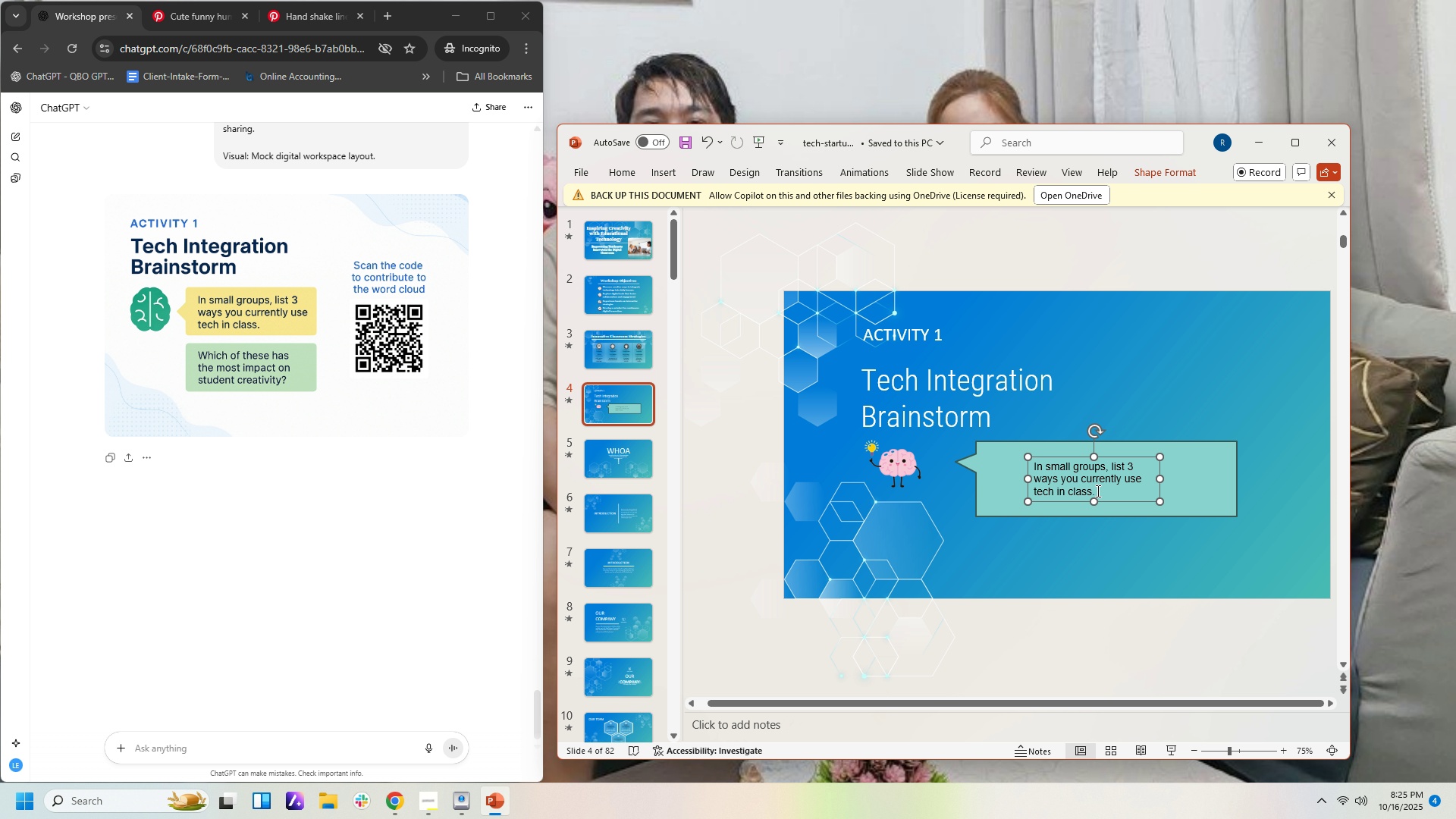 
left_click_drag(start_coordinate=[1098, 491], to_coordinate=[1040, 456])
 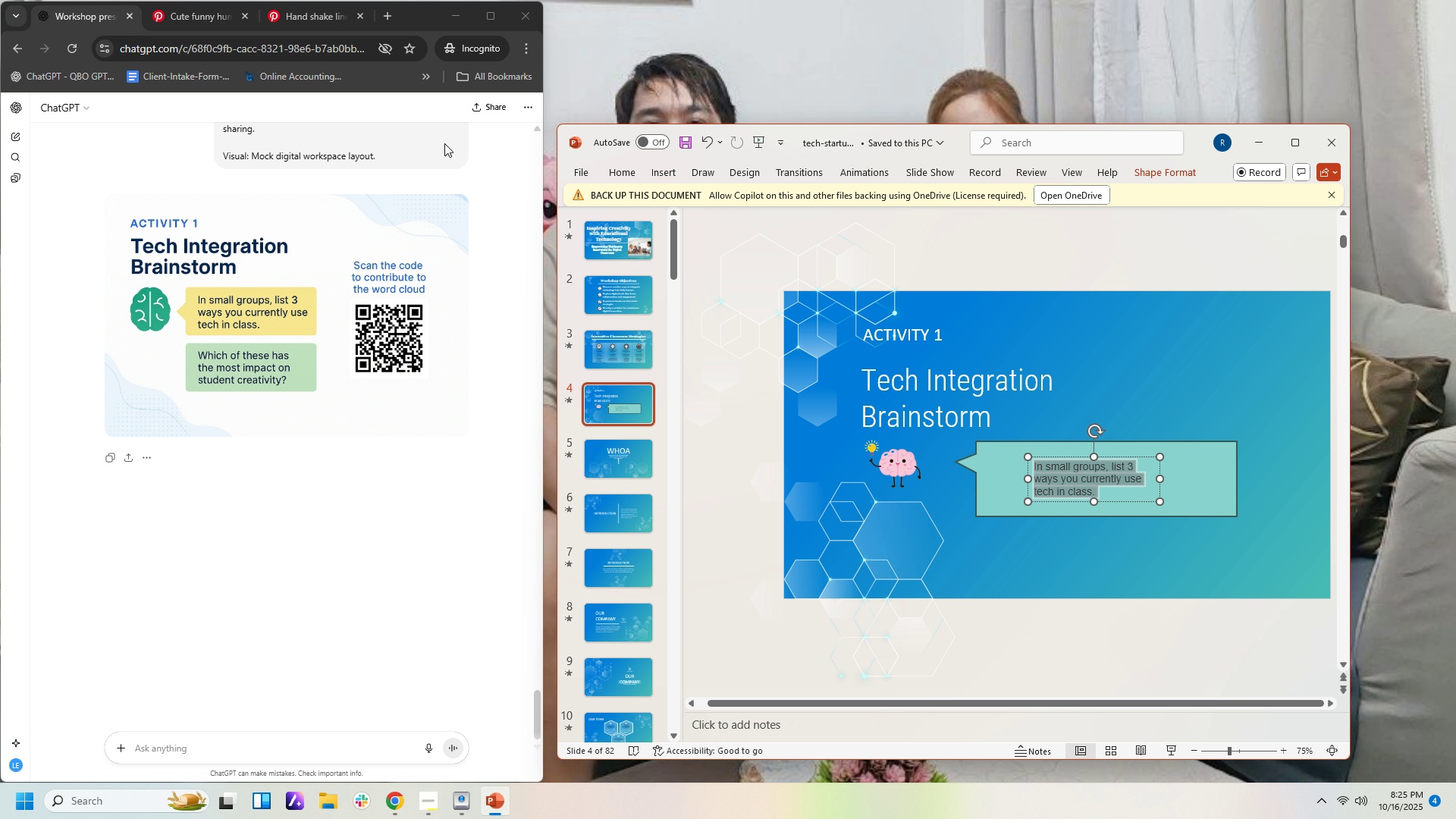 
left_click([638, 169])
 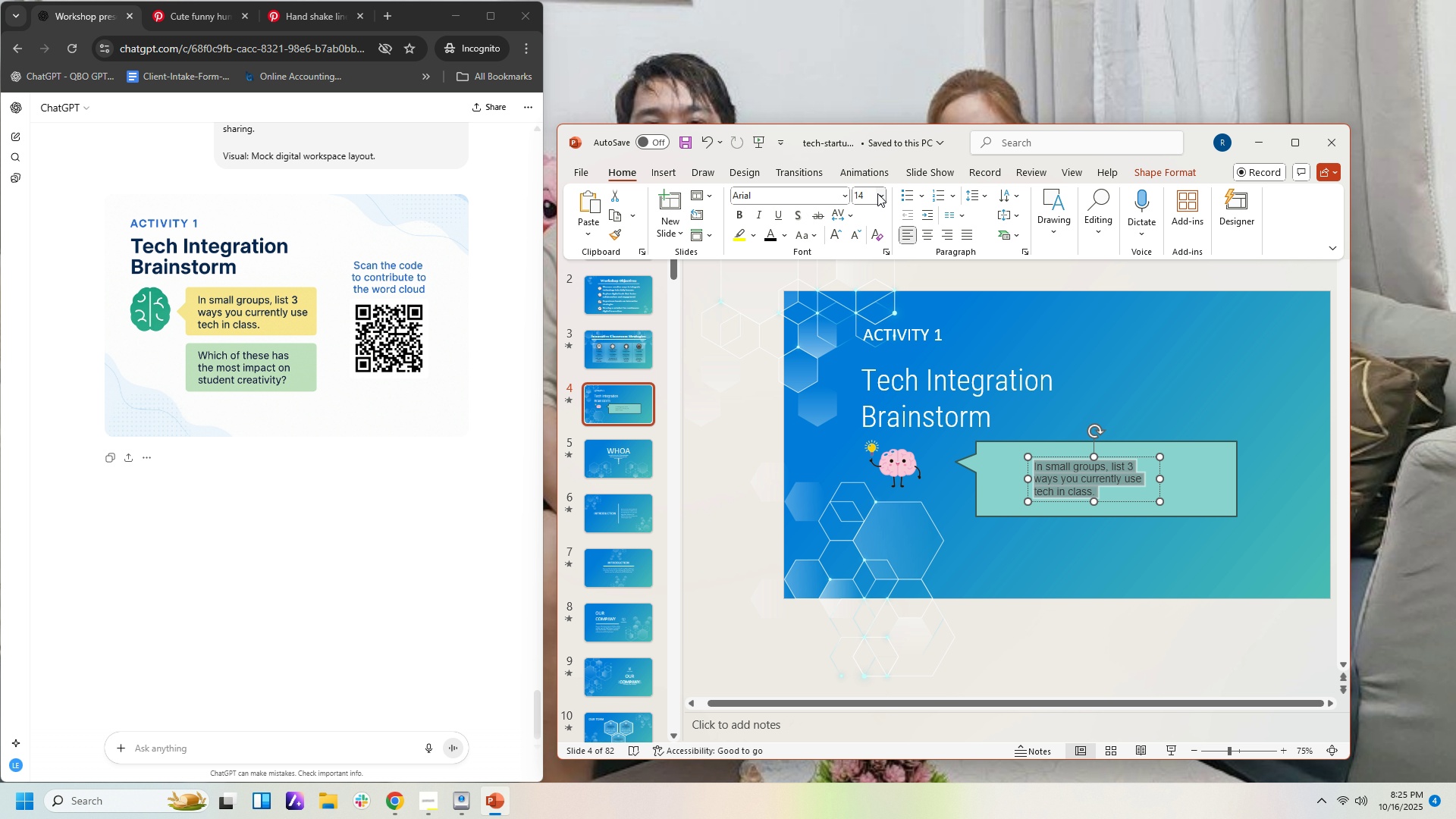 
left_click([878, 193])
 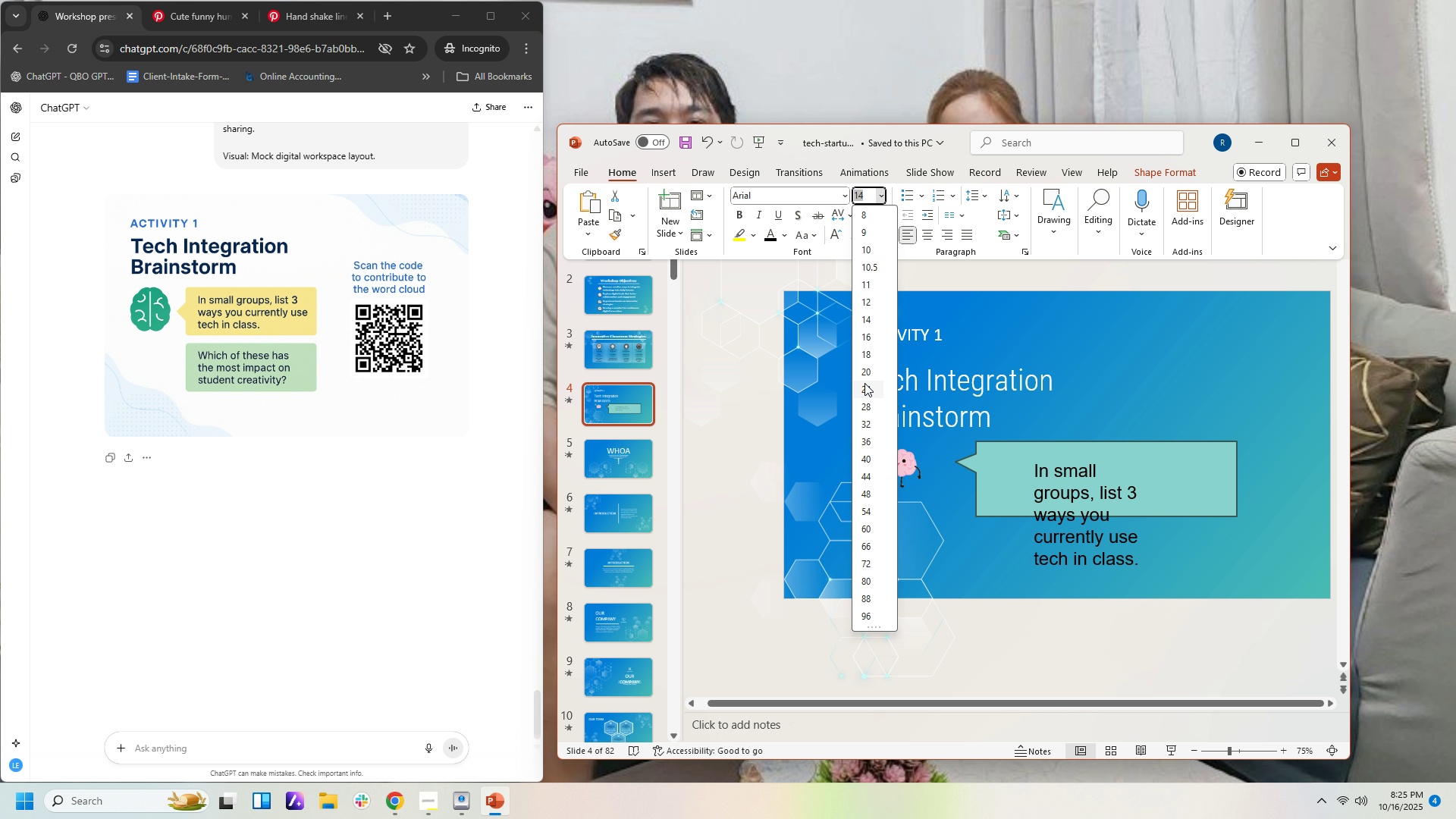 
left_click([864, 383])
 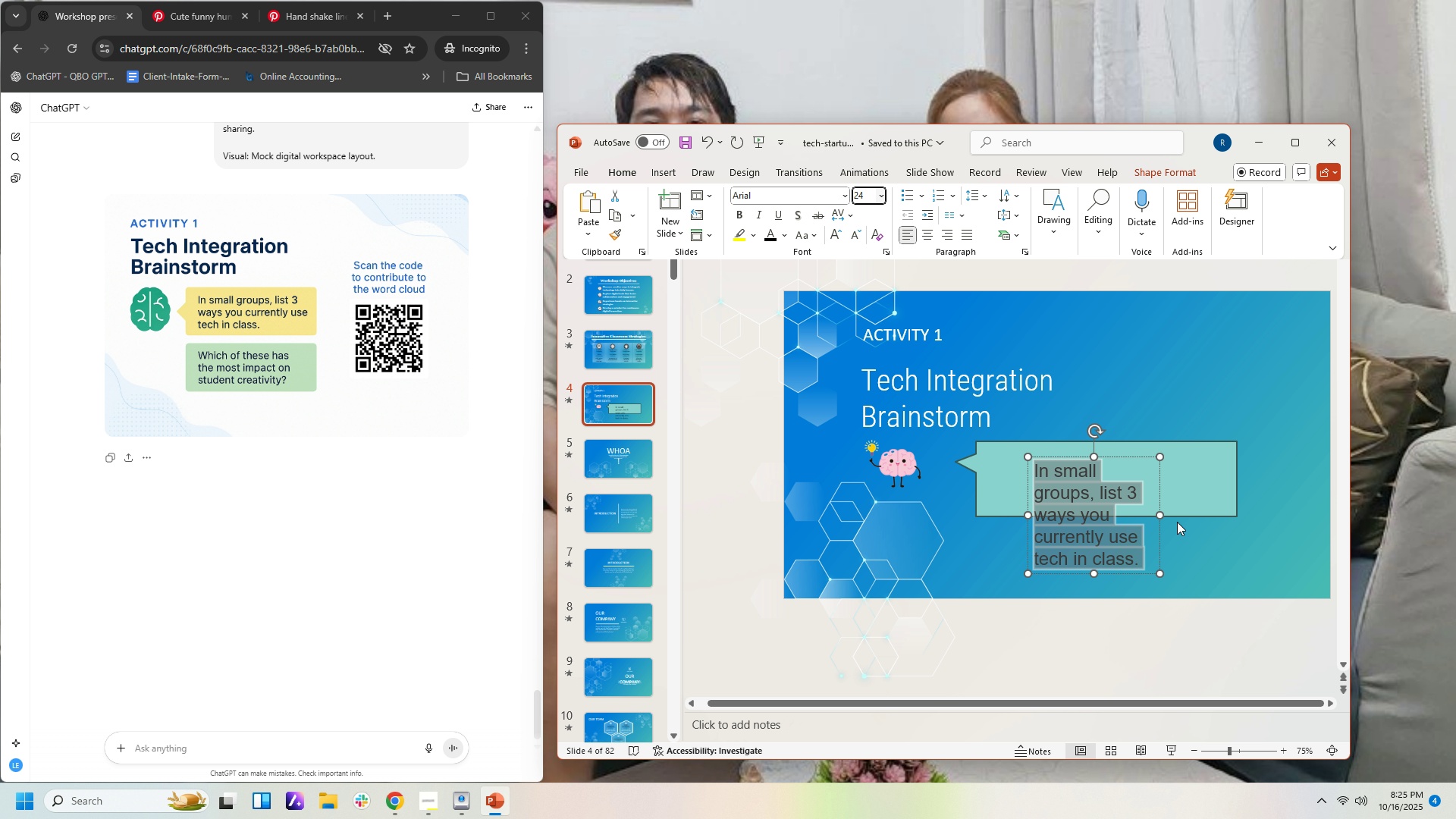 
double_click([1116, 520])
 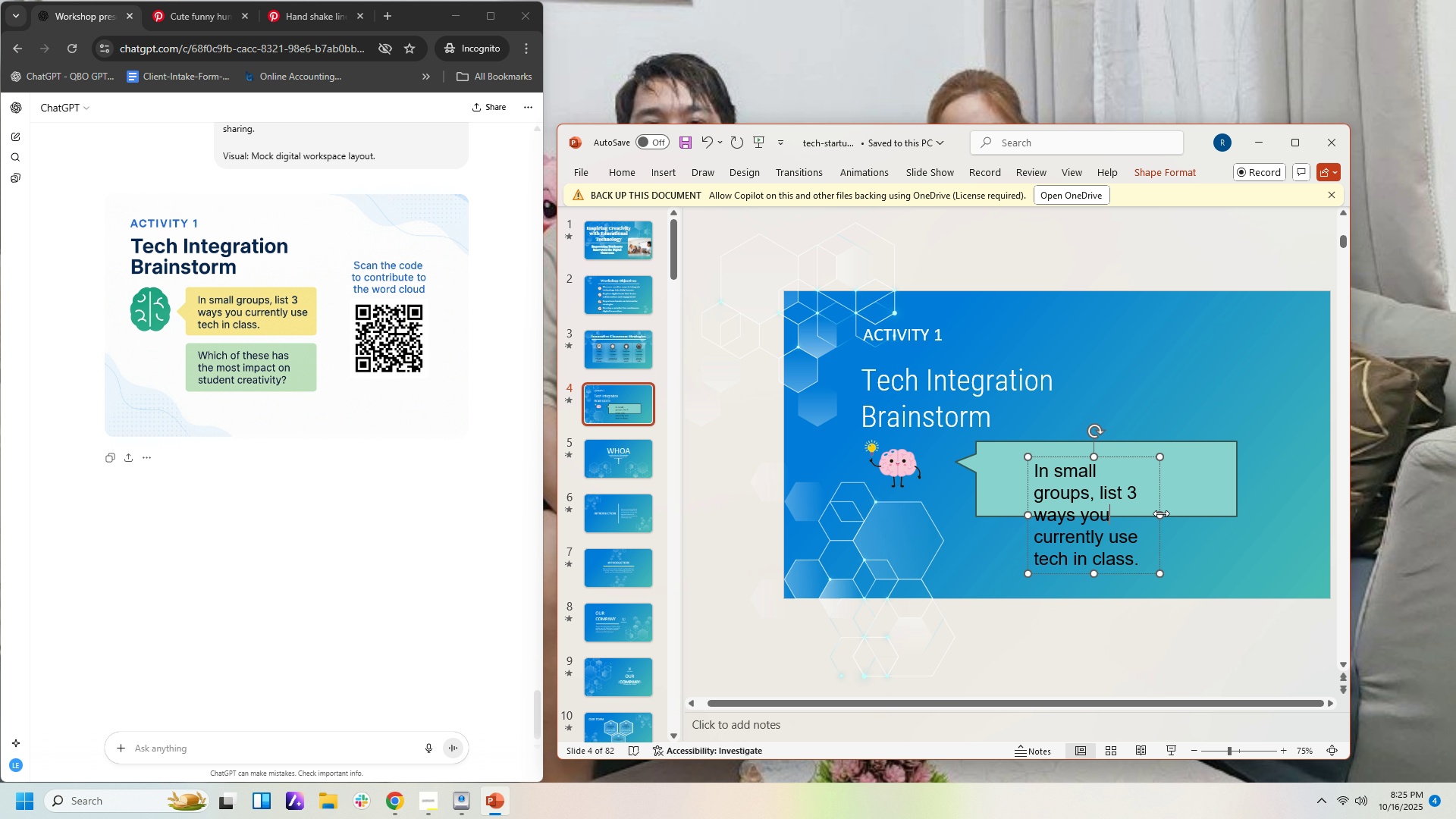 
left_click_drag(start_coordinate=[1161, 513], to_coordinate=[1224, 512])
 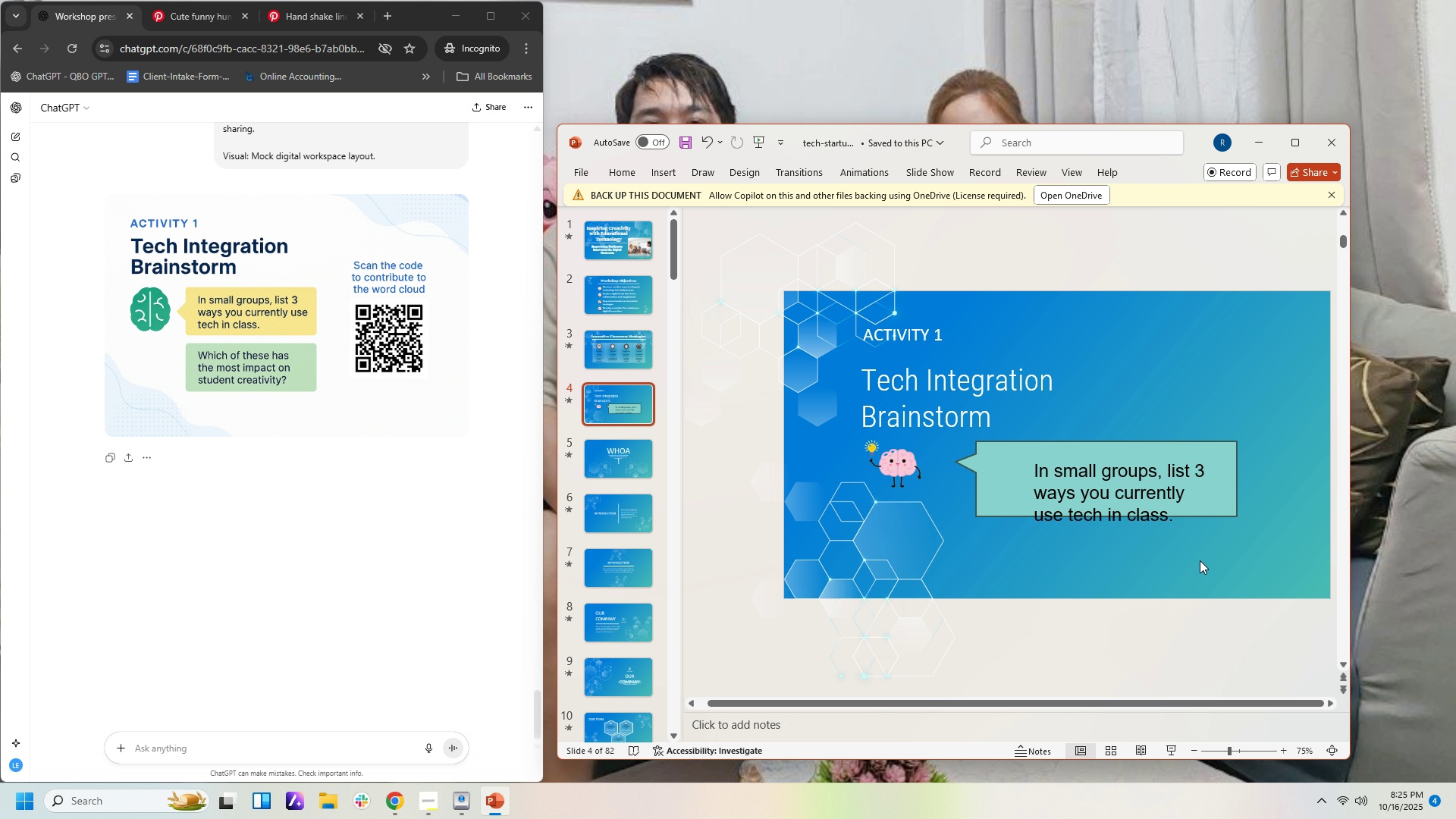 
left_click([1200, 560])
 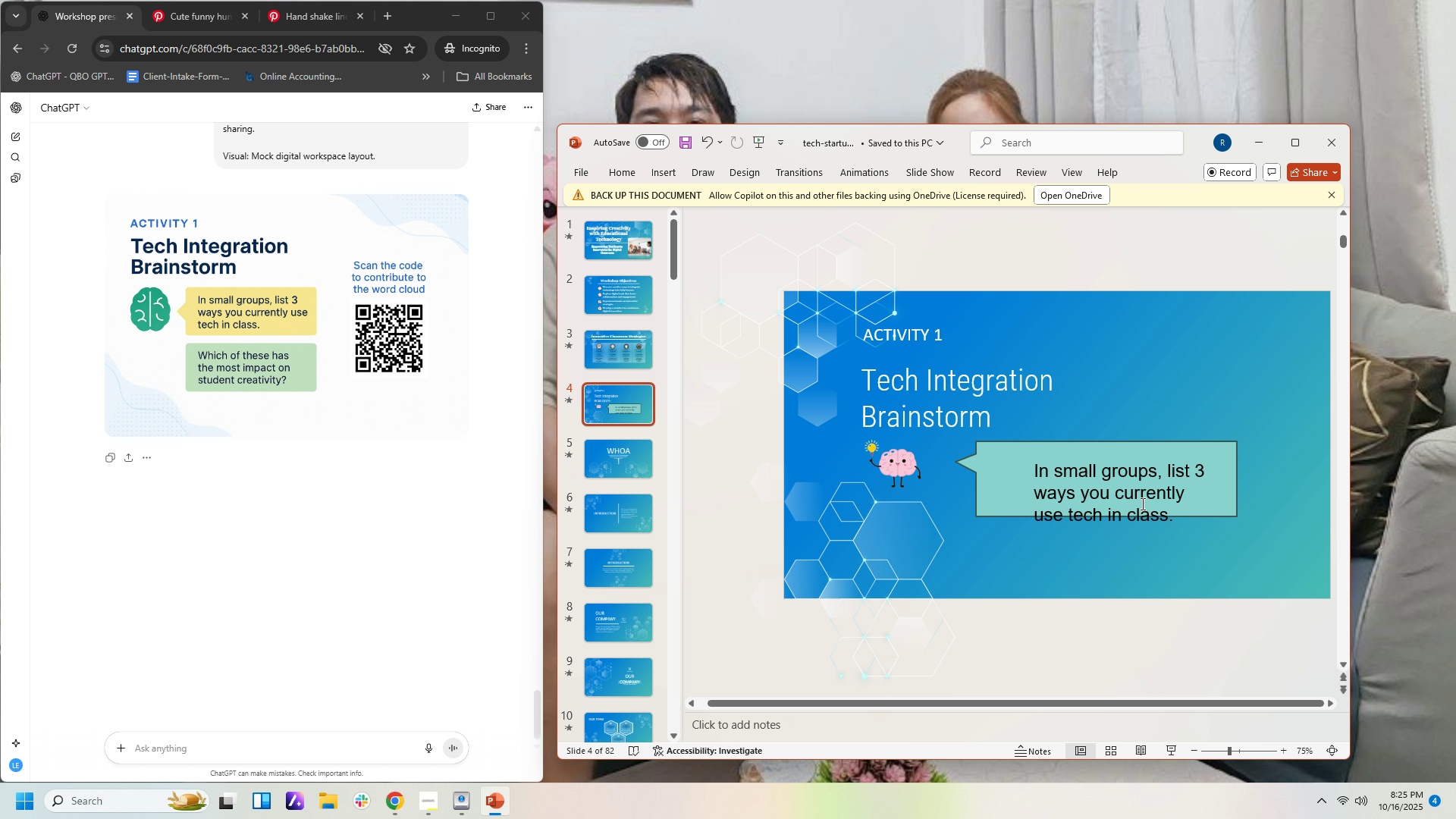 
left_click([1141, 504])
 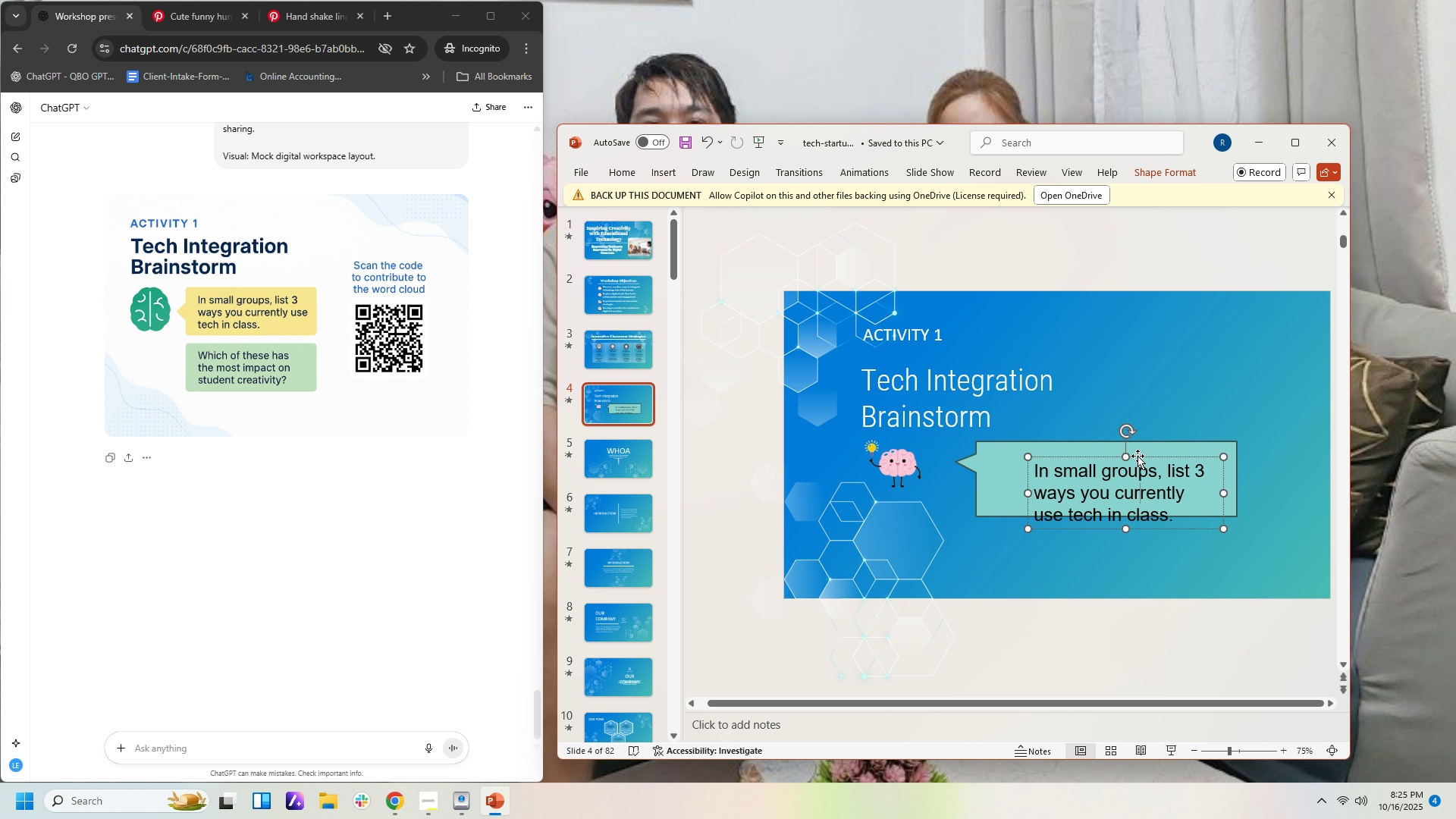 
left_click_drag(start_coordinate=[1138, 456], to_coordinate=[1115, 444])
 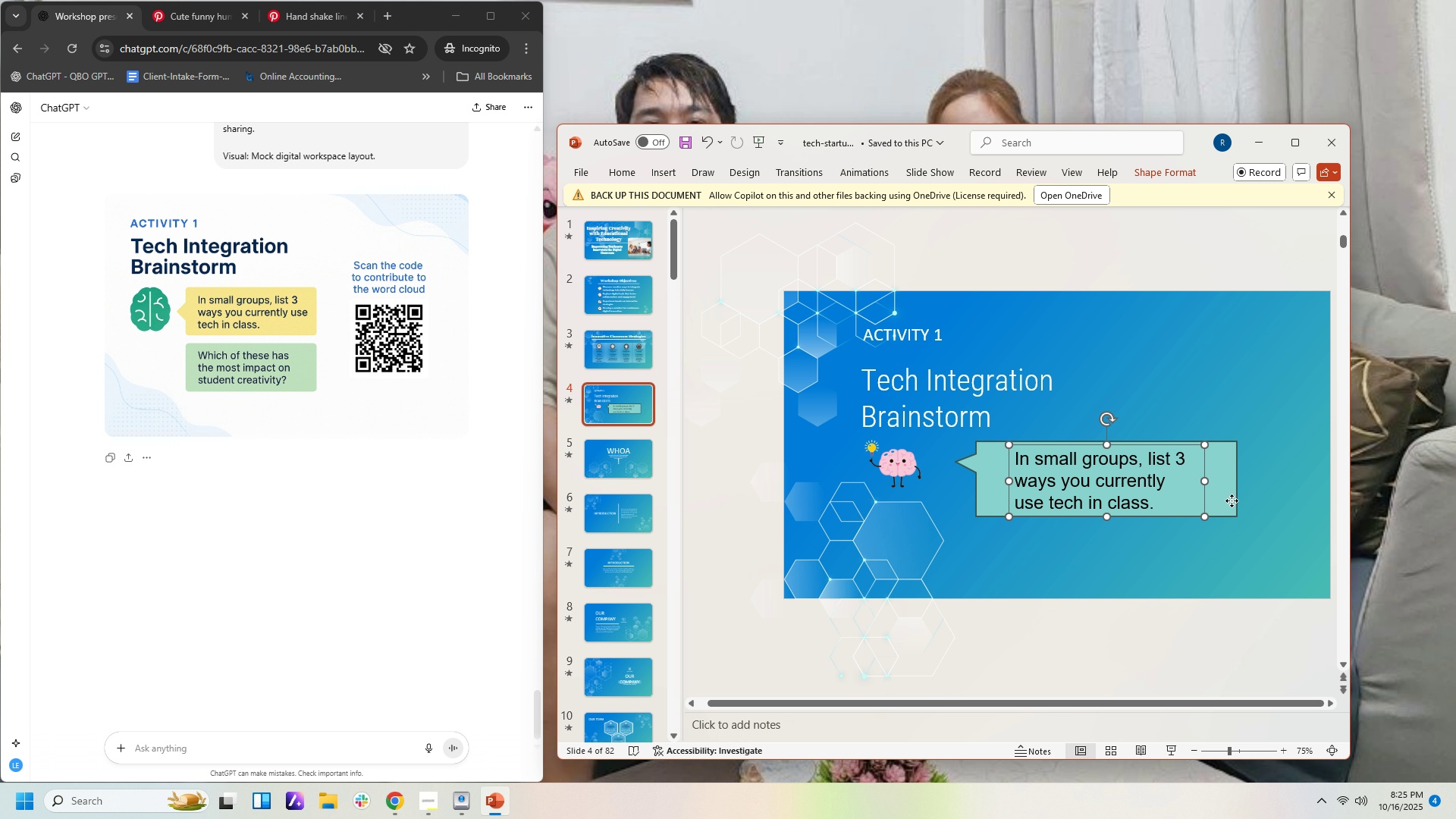 
left_click([1232, 500])
 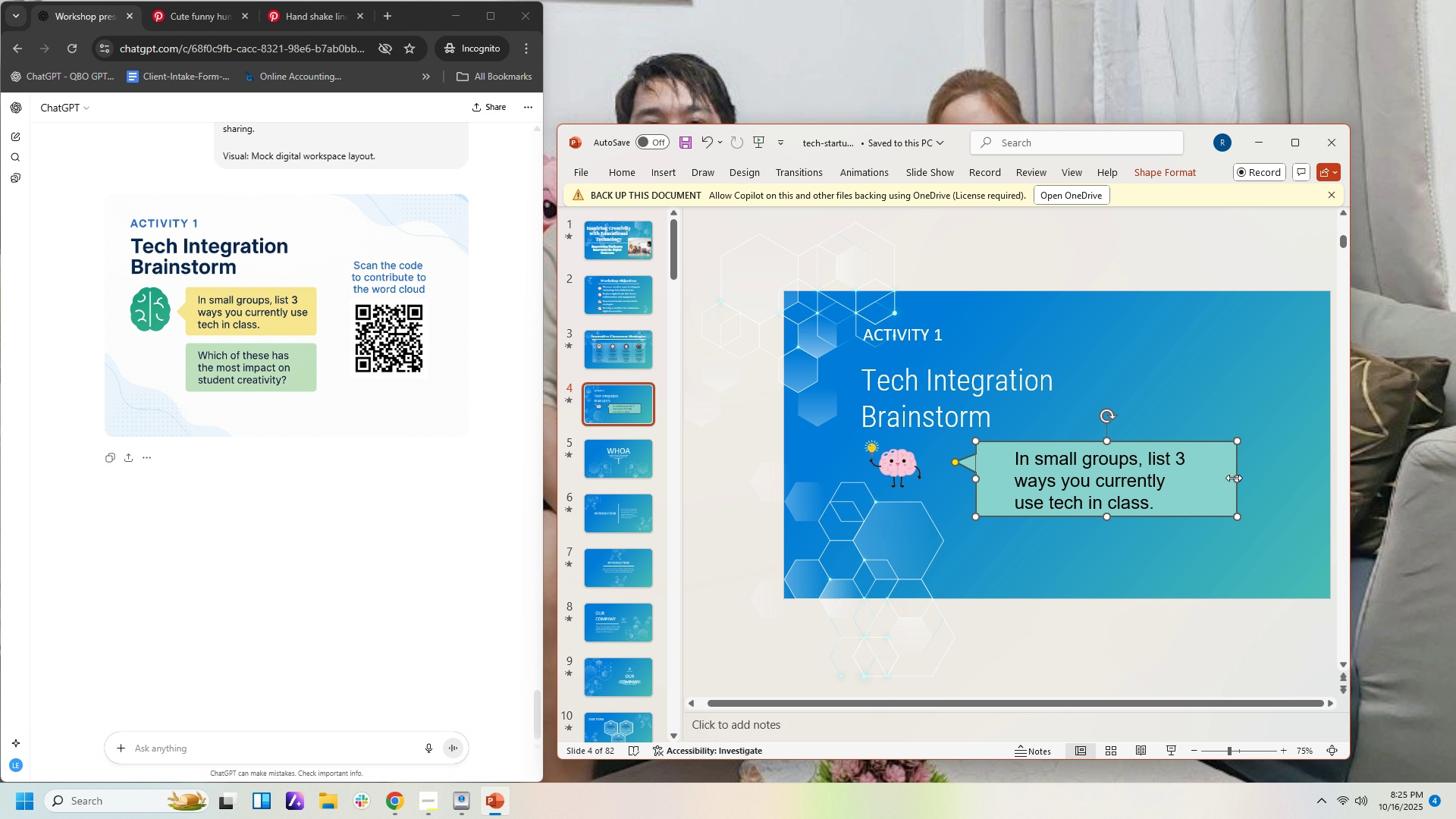 
left_click_drag(start_coordinate=[1234, 478], to_coordinate=[1203, 479])
 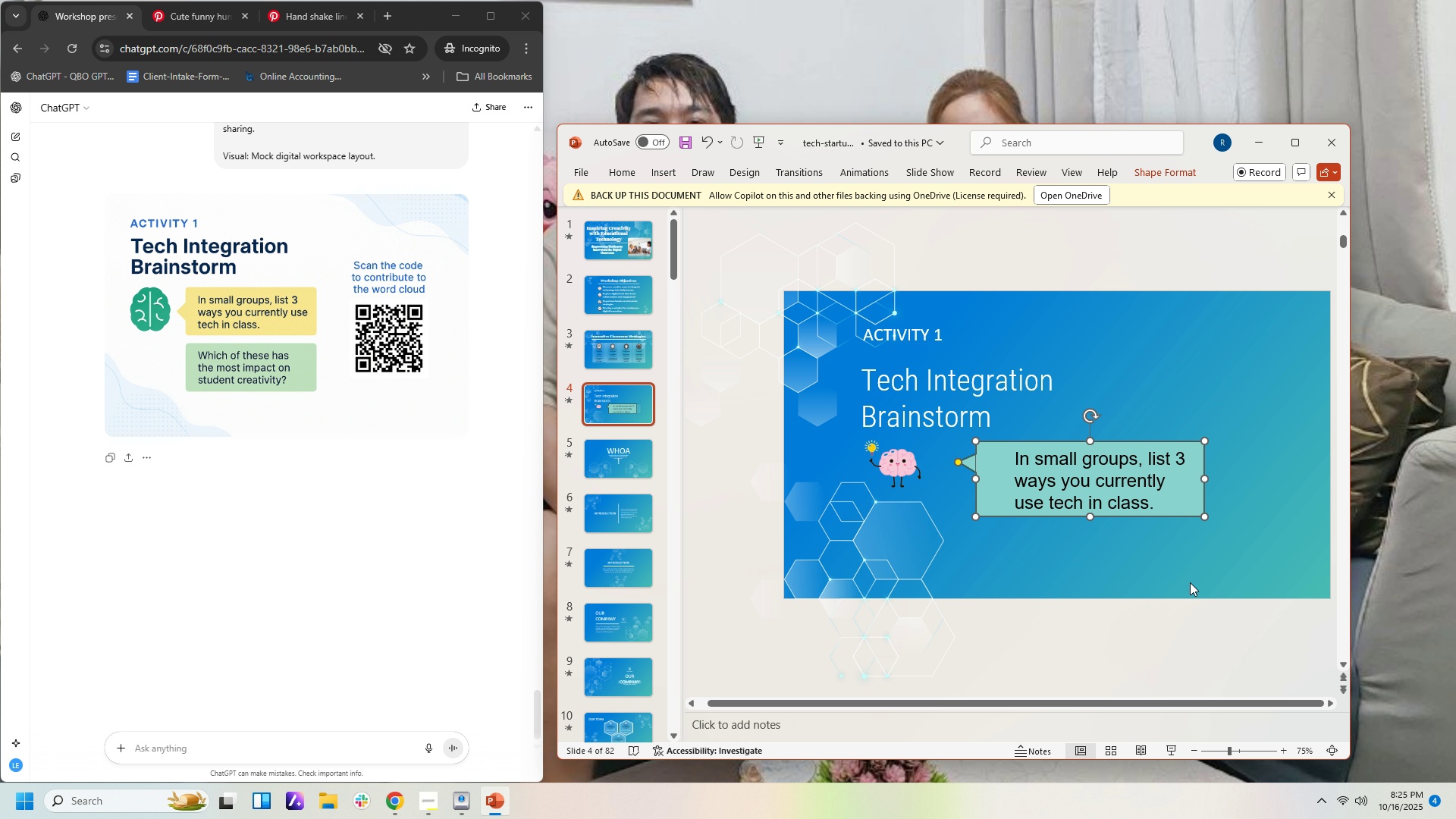 
left_click([1190, 582])
 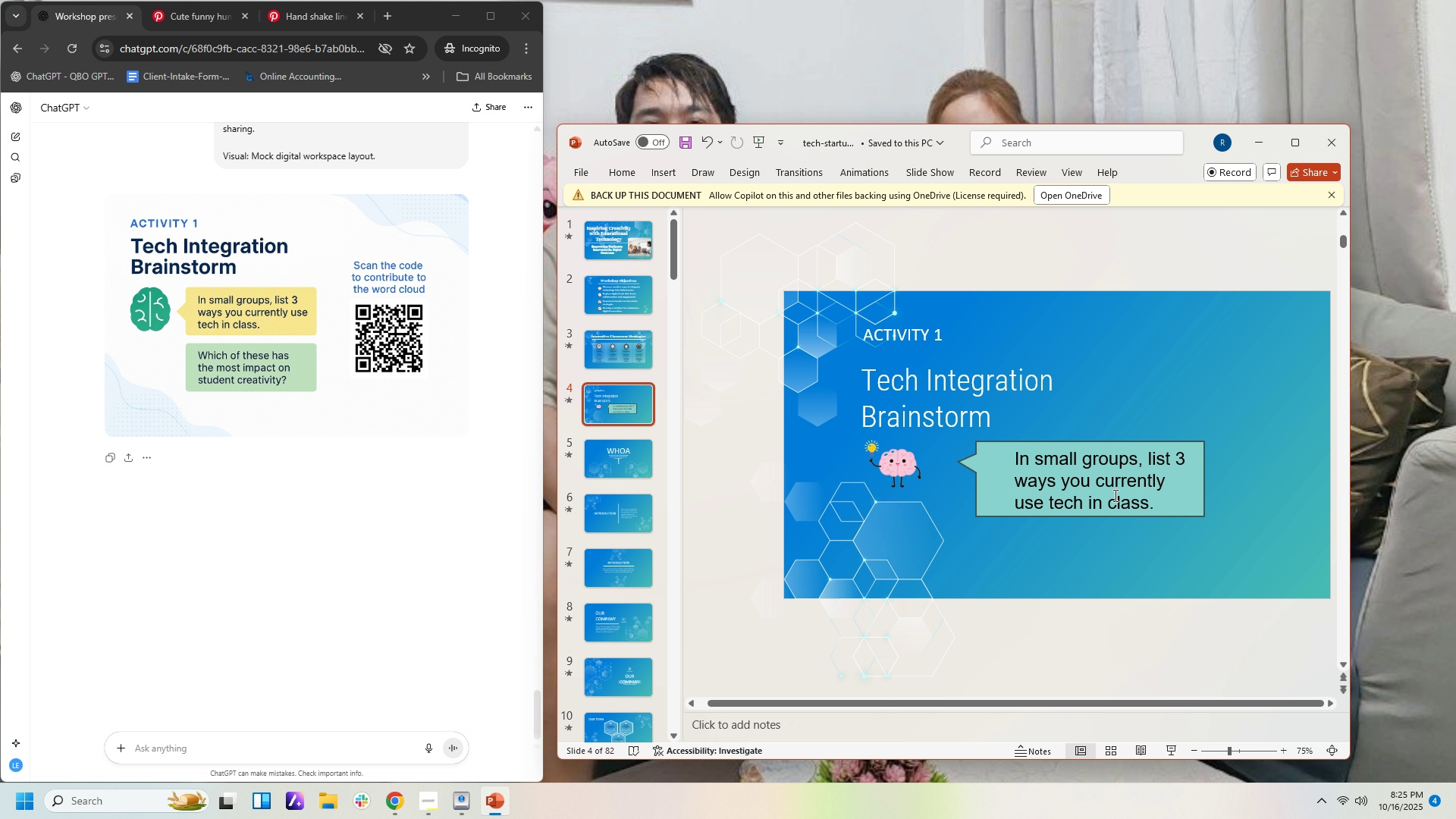 
left_click([1114, 495])
 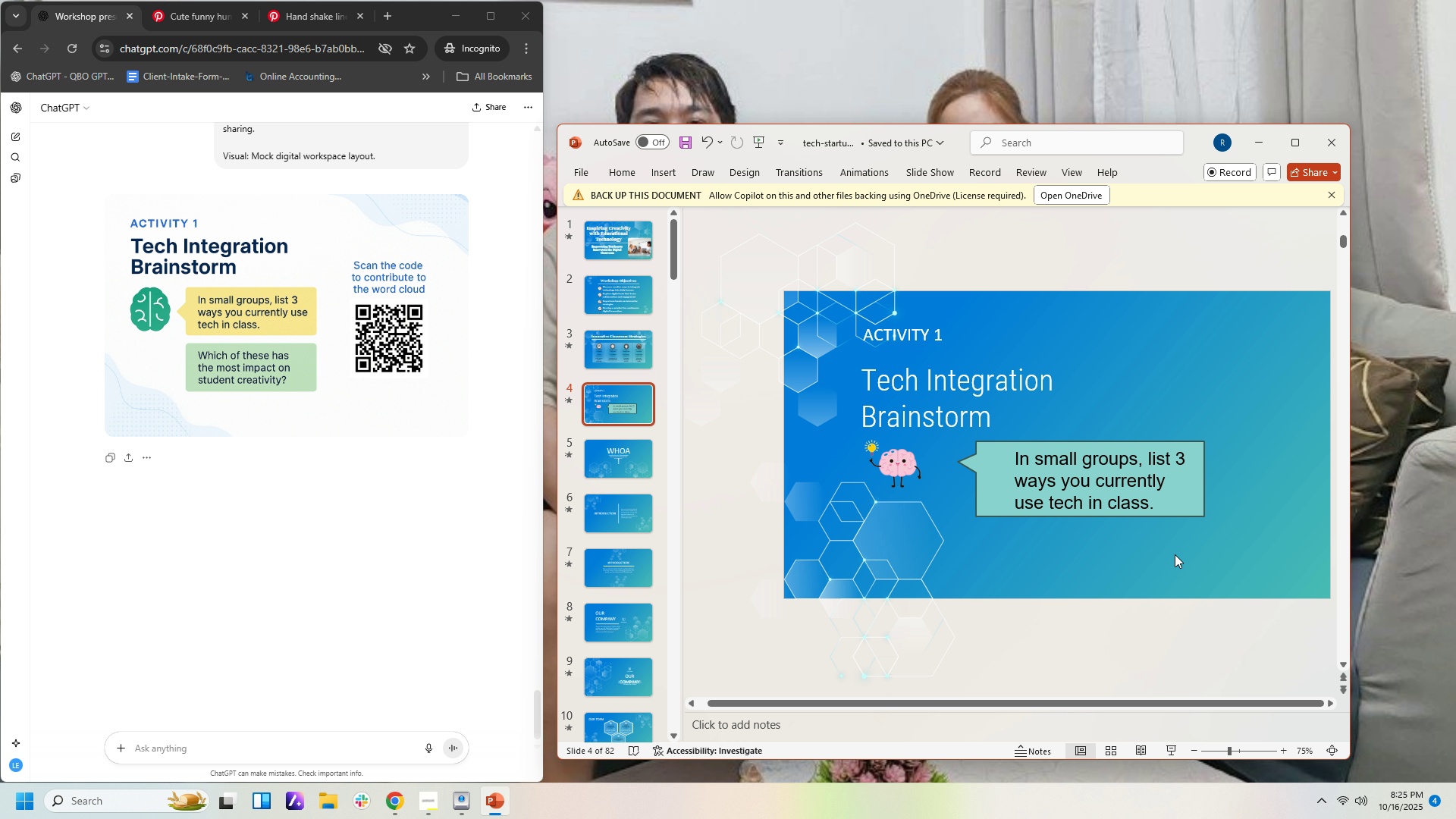 
left_click([1175, 554])
 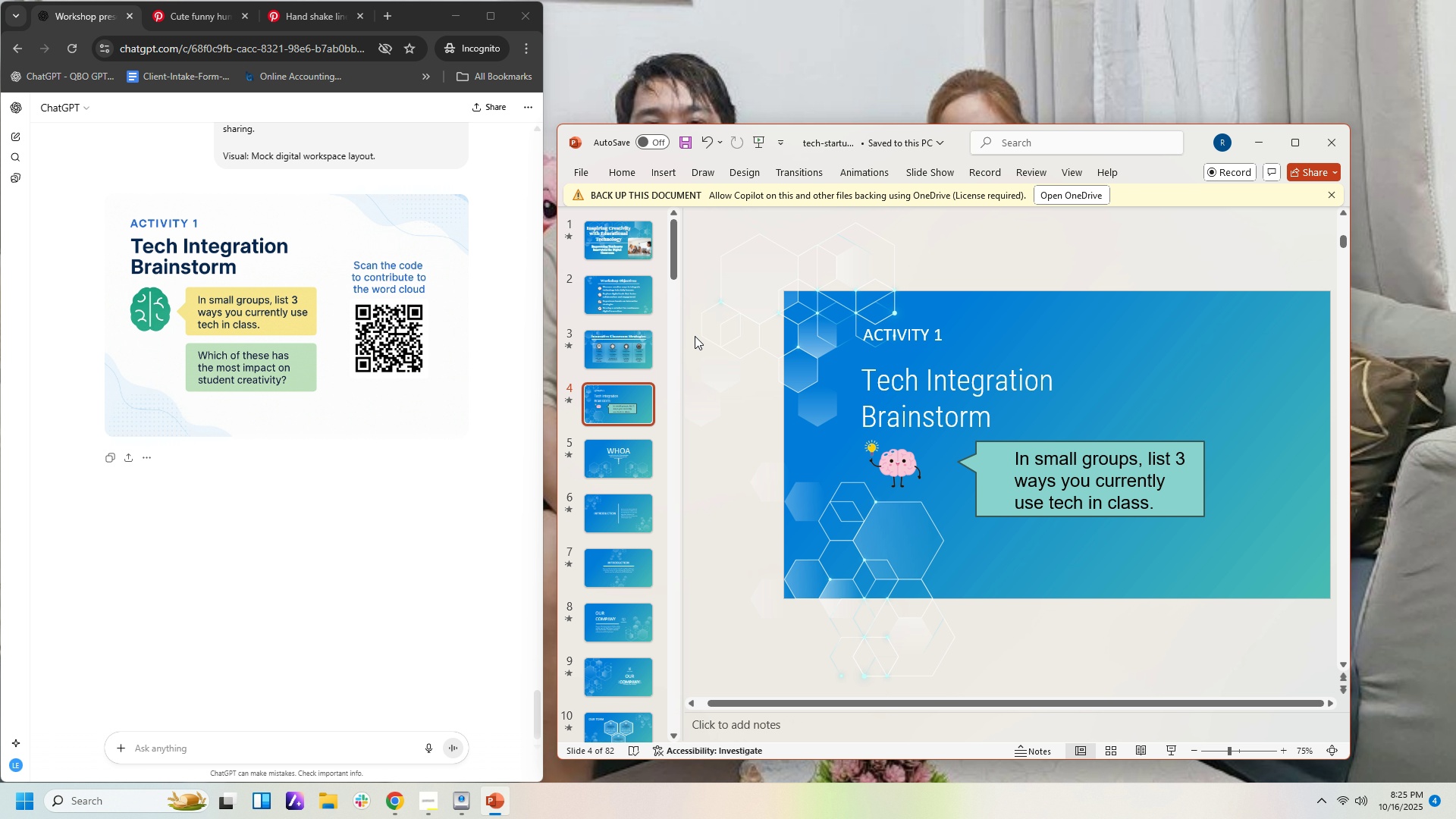 
left_click([675, 170])
 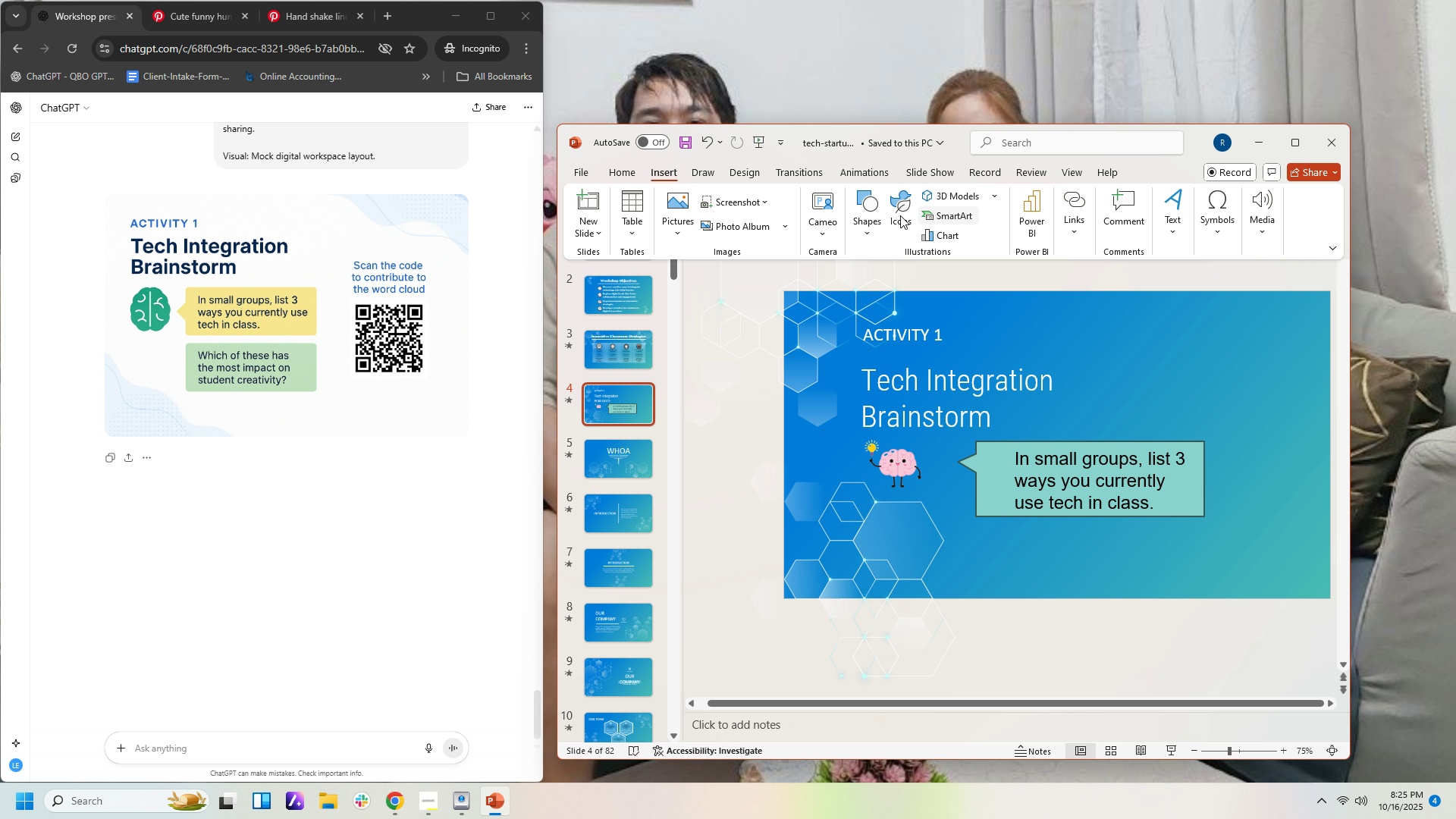 
left_click([876, 224])
 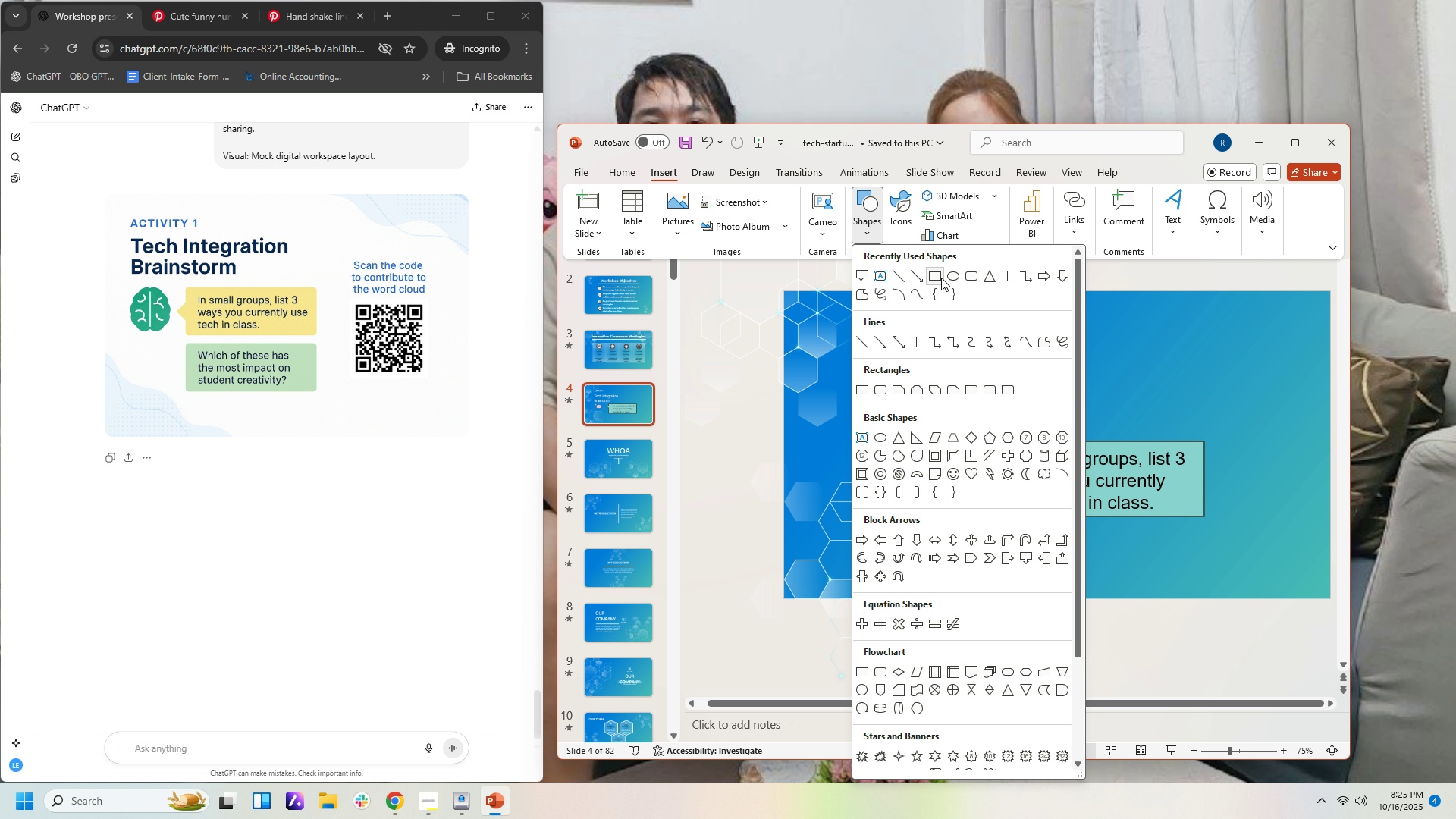 
left_click([941, 278])
 